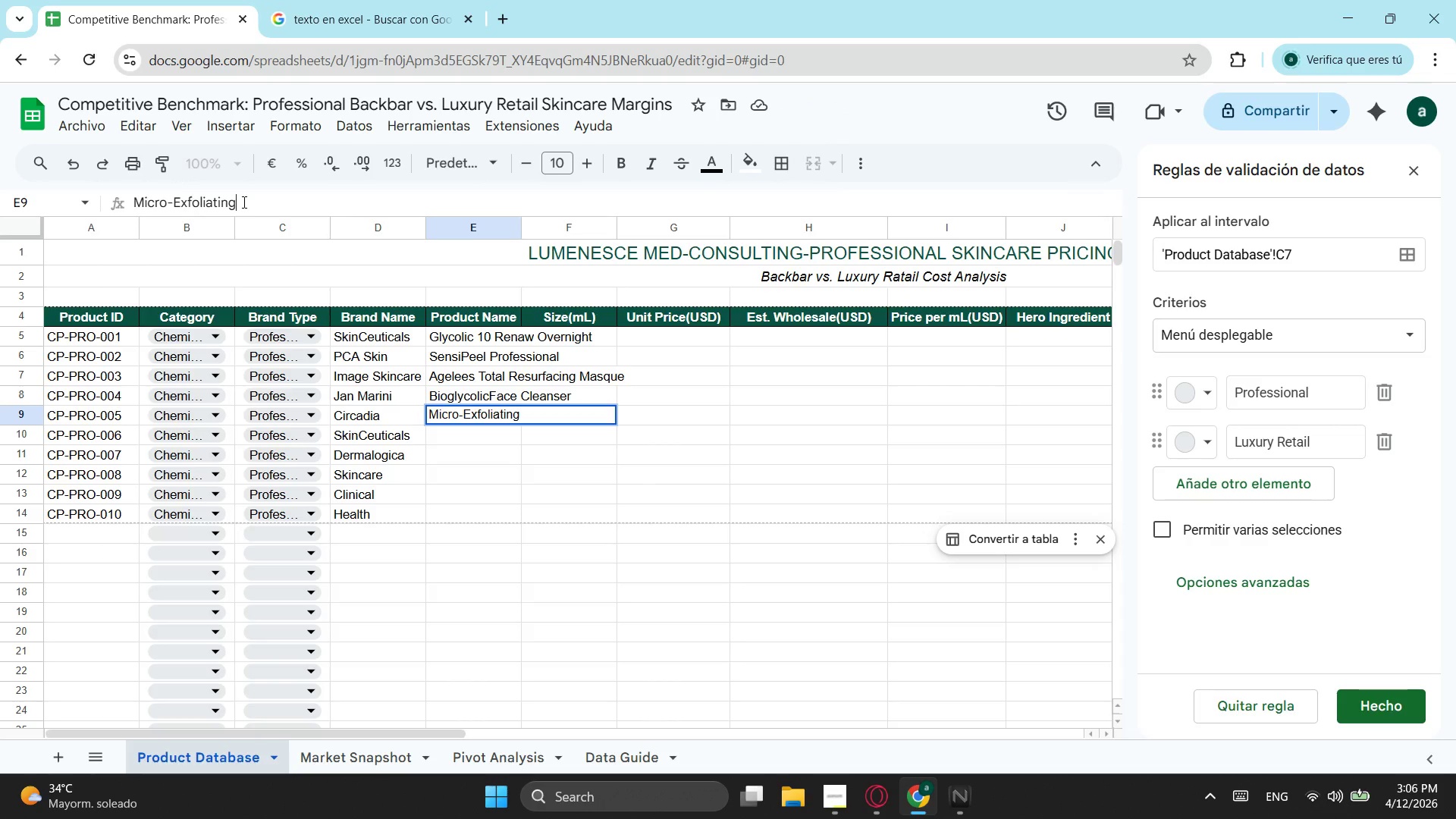 
type( h)
key(Backspace)
type(HOney V)
key(Backspace)
type(CLw)
key(Backspace)
key(Backspace)
key(Backspace)
key(Backspace)
key(Backspace)
key(Backspace)
key(Backspace)
key(Backspace)
type(oney Clear)
key(Backspace)
type(nser)
 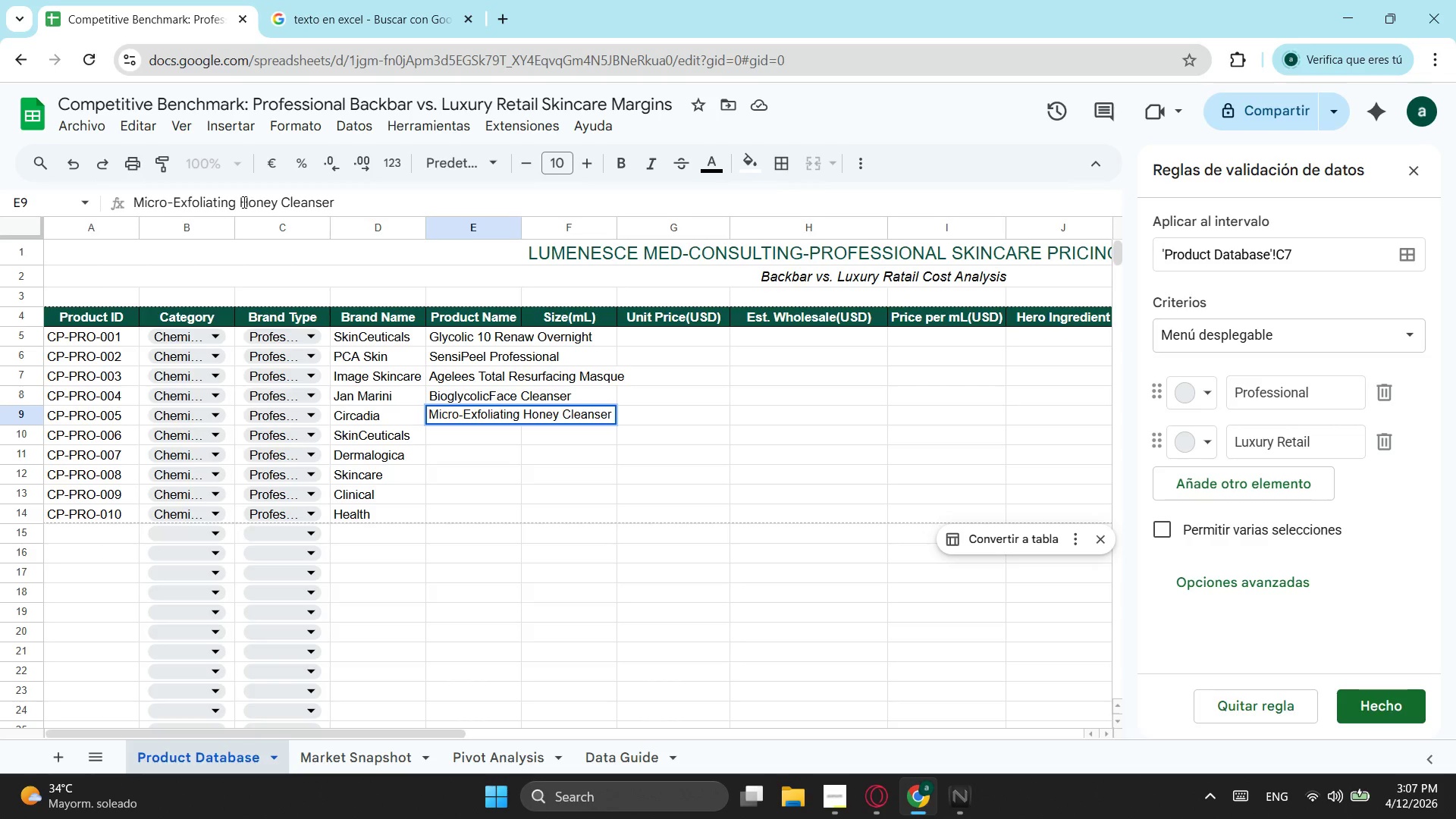 
key(ArrowDown)
 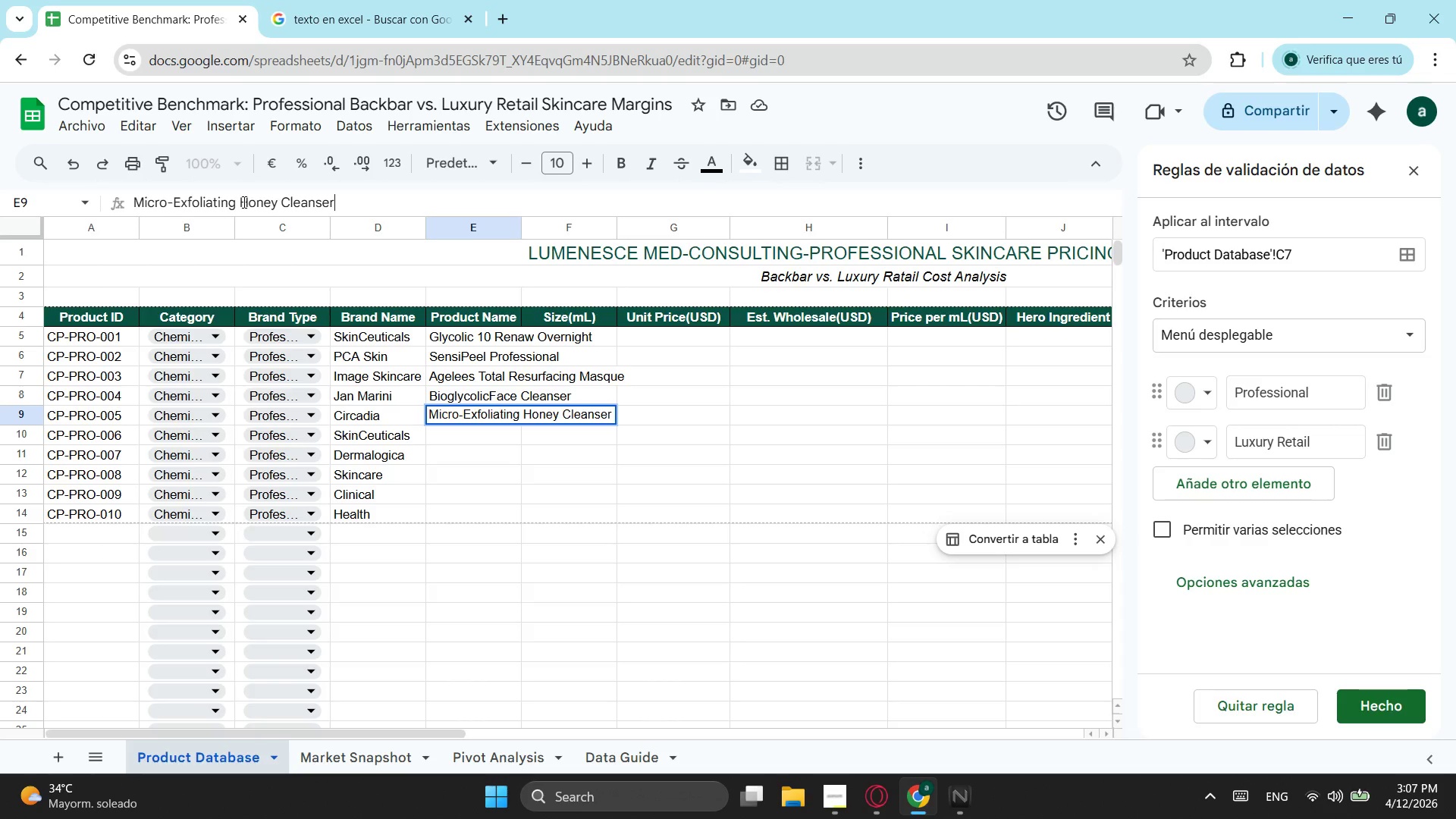 
key(Enter)
 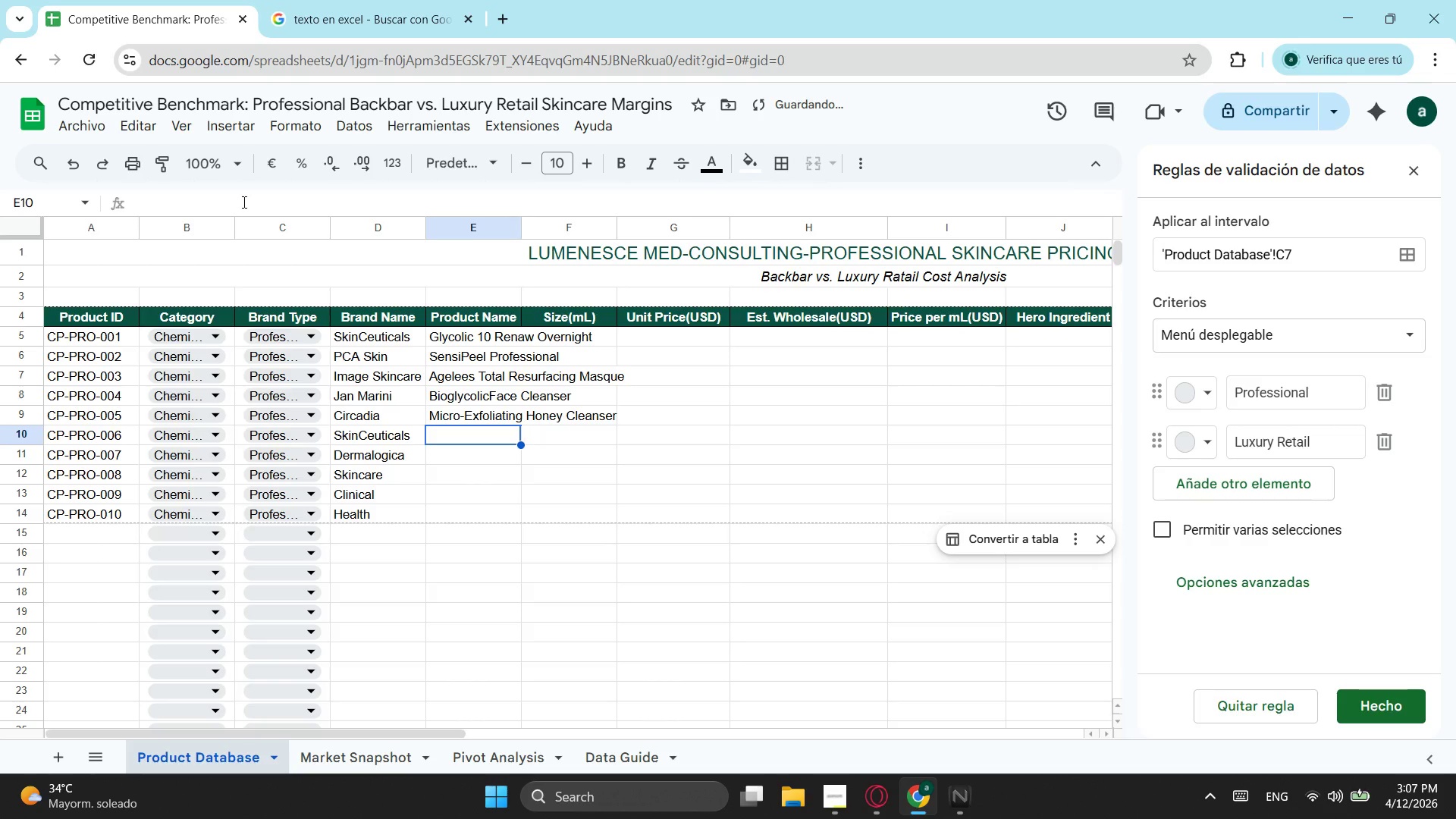 
type(Retexturing Activator)
 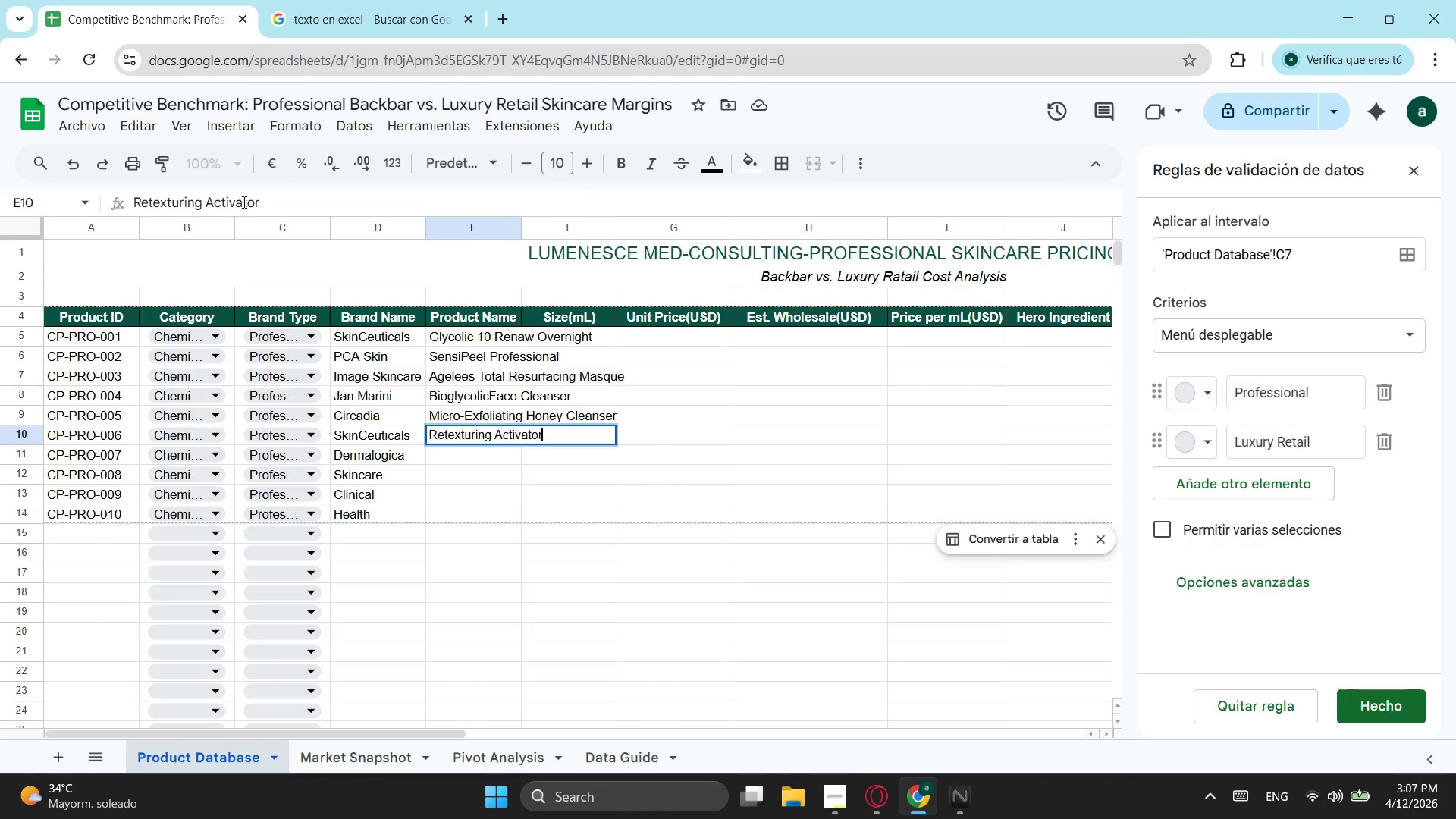 
key(ArrowDown)
 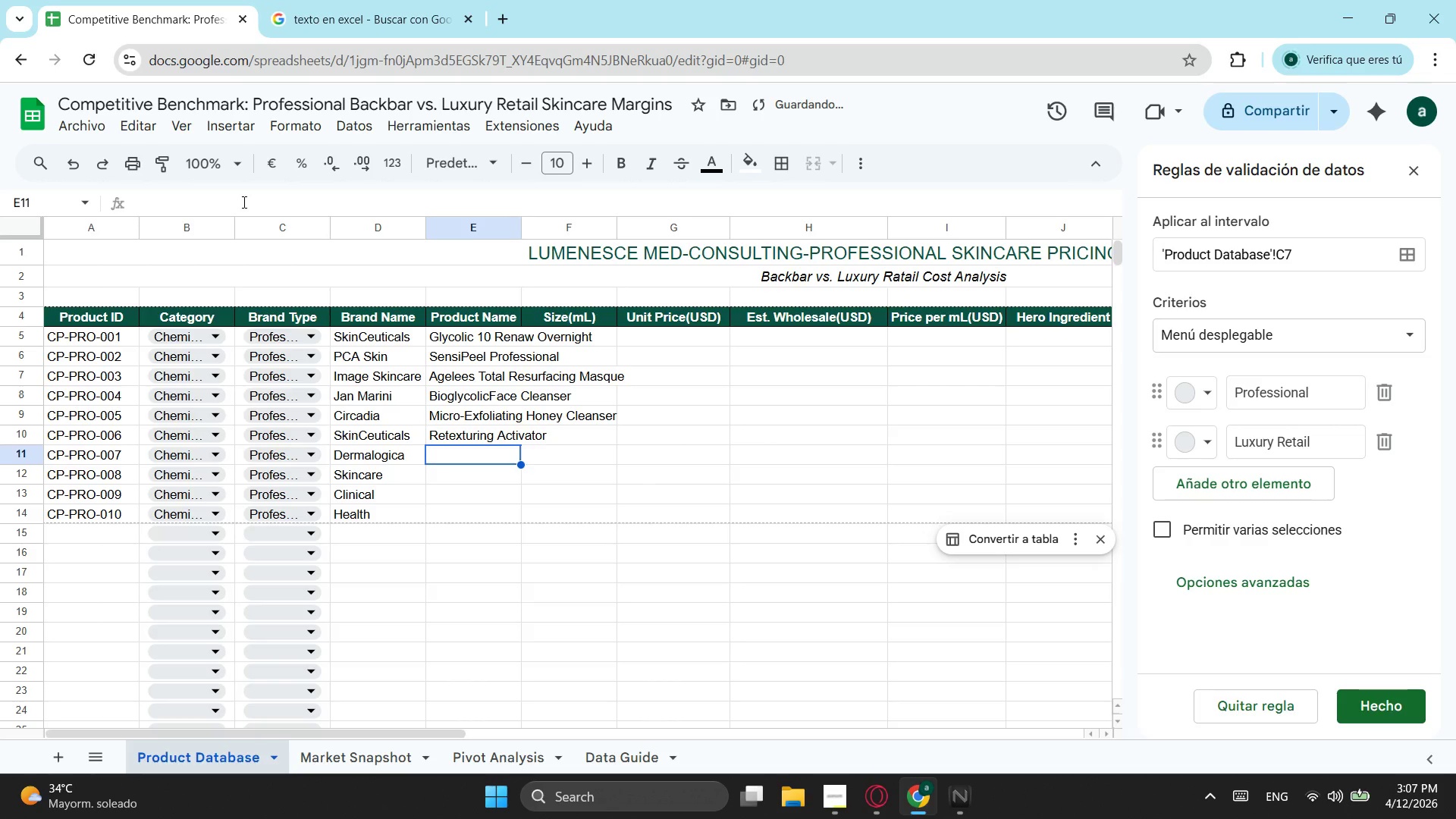 
type(Daily MICROfoliant)
 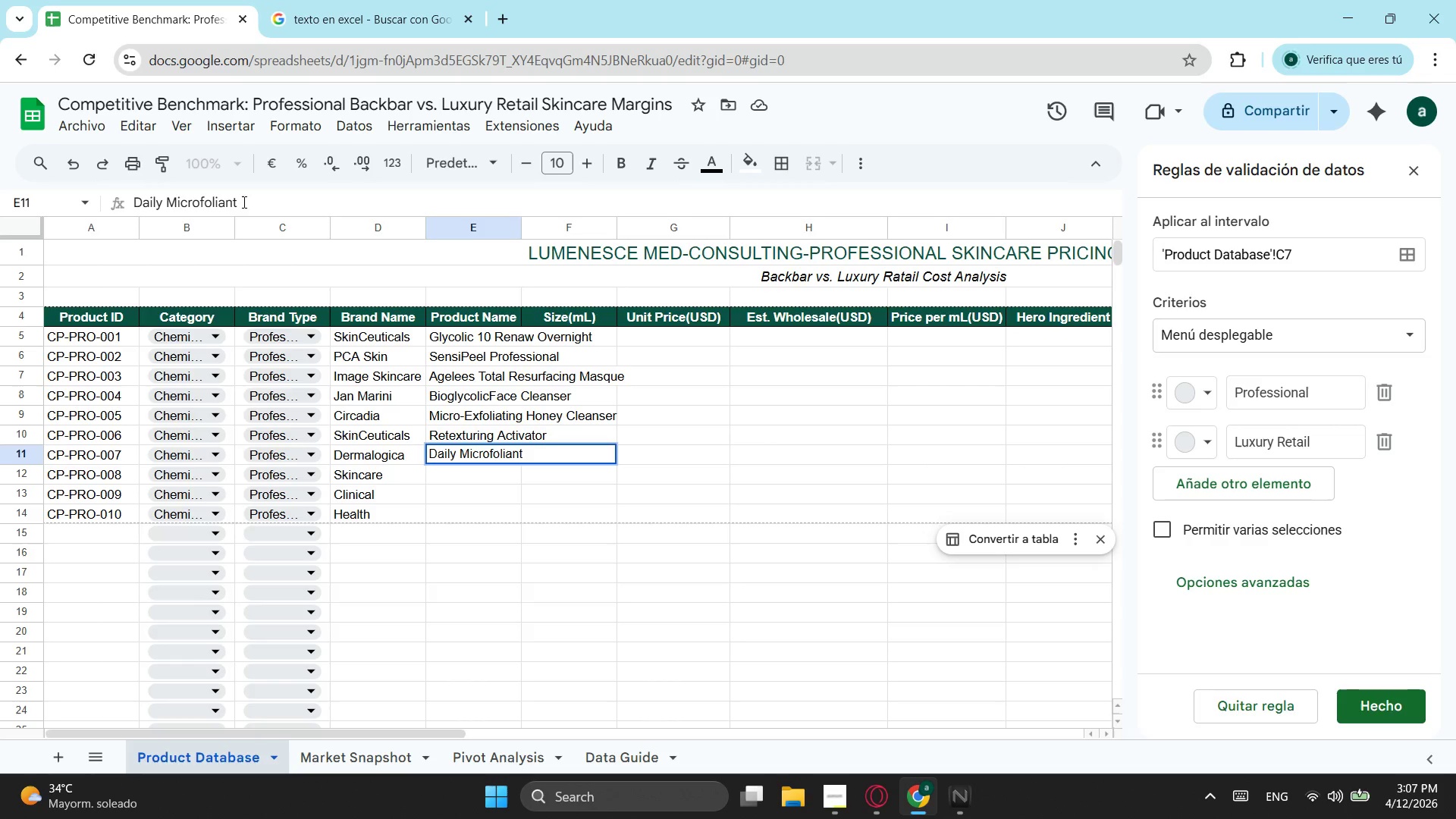 
key(ArrowDown)
 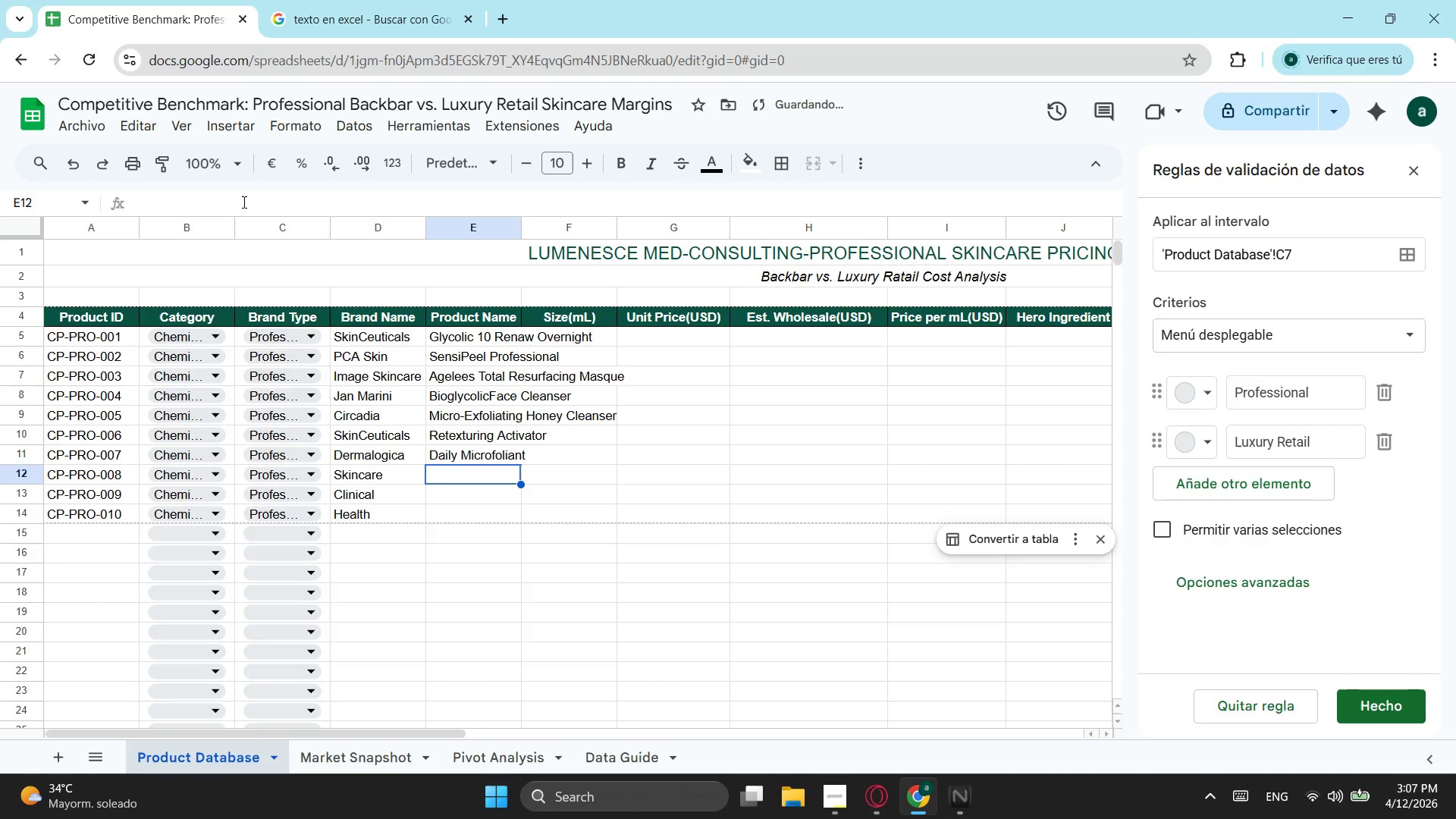 
type(Peel Pads)
 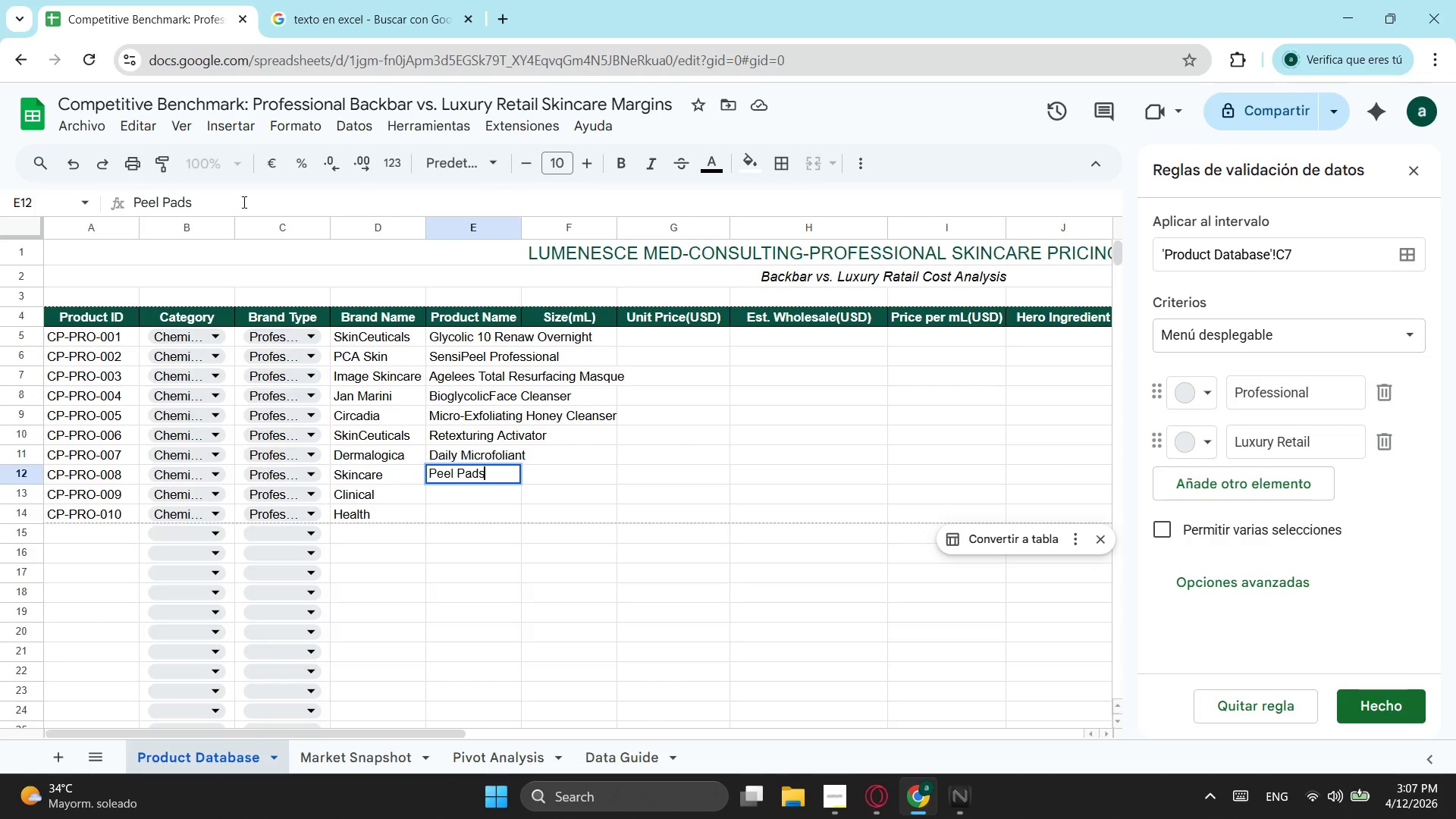 
key(ArrowDown)
 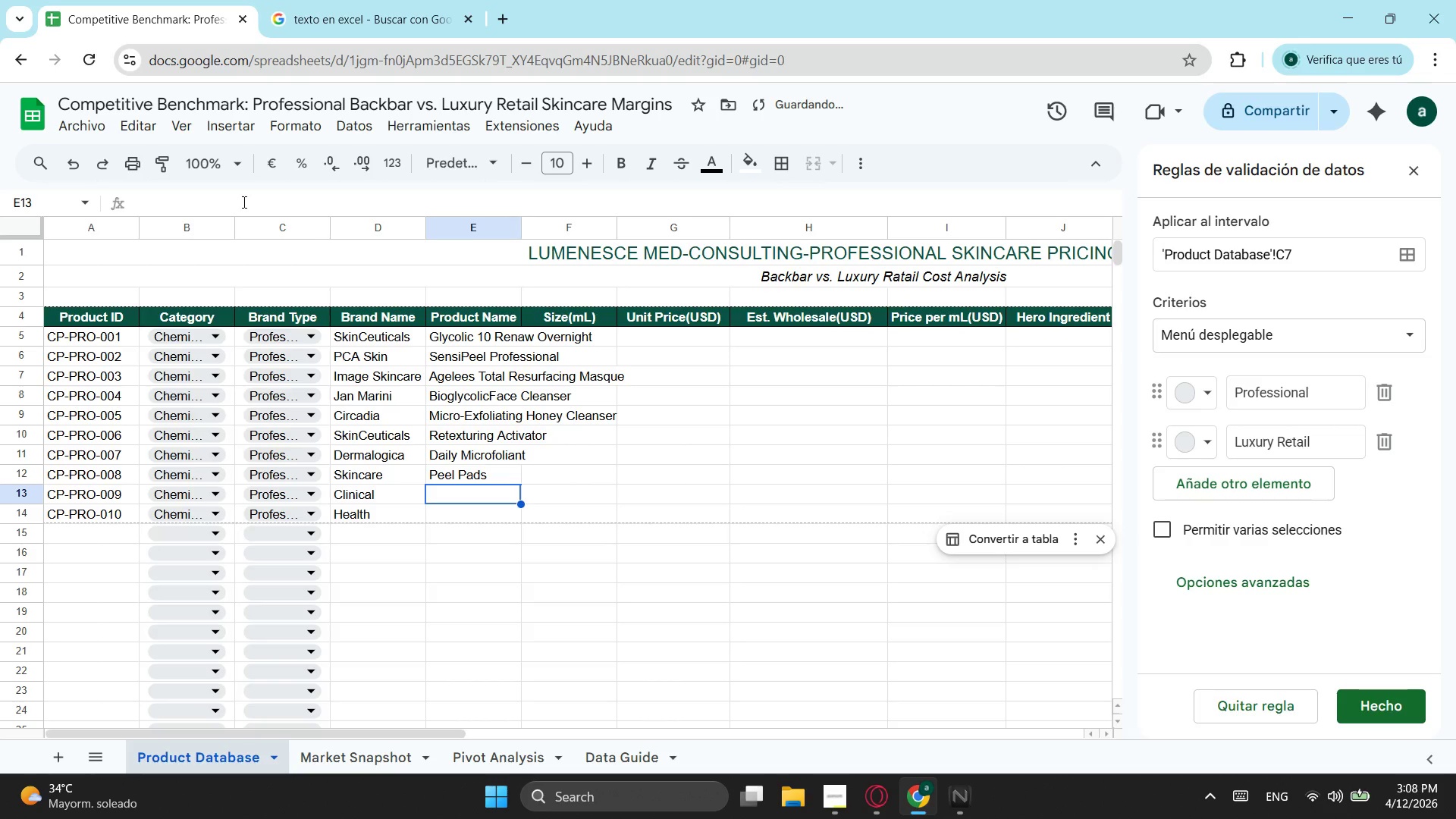 
type(Active Serum)
 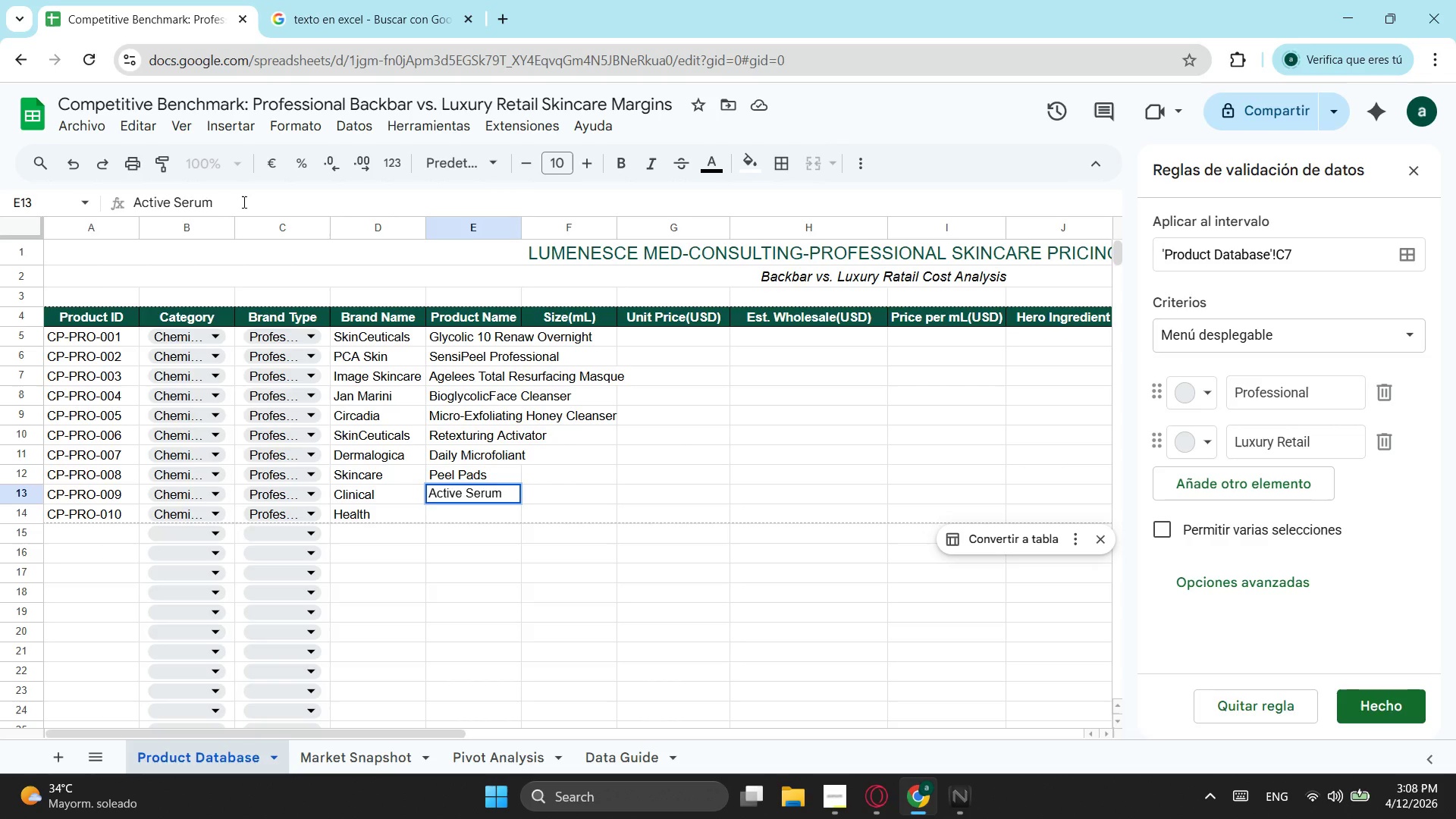 
key(ArrowDown)
 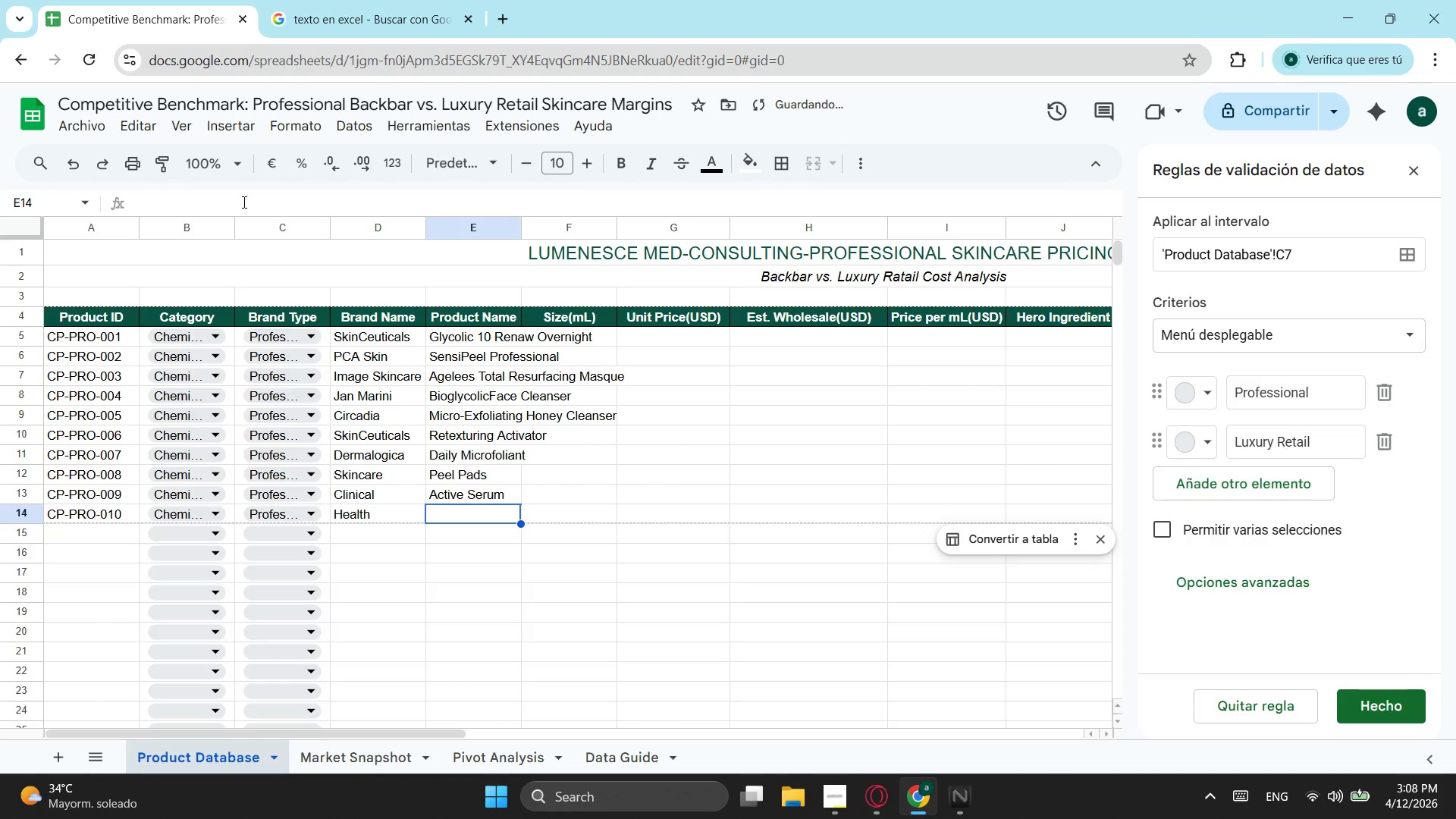 
type(EXfoliating Polisg)
key(Backspace)
type(h)
 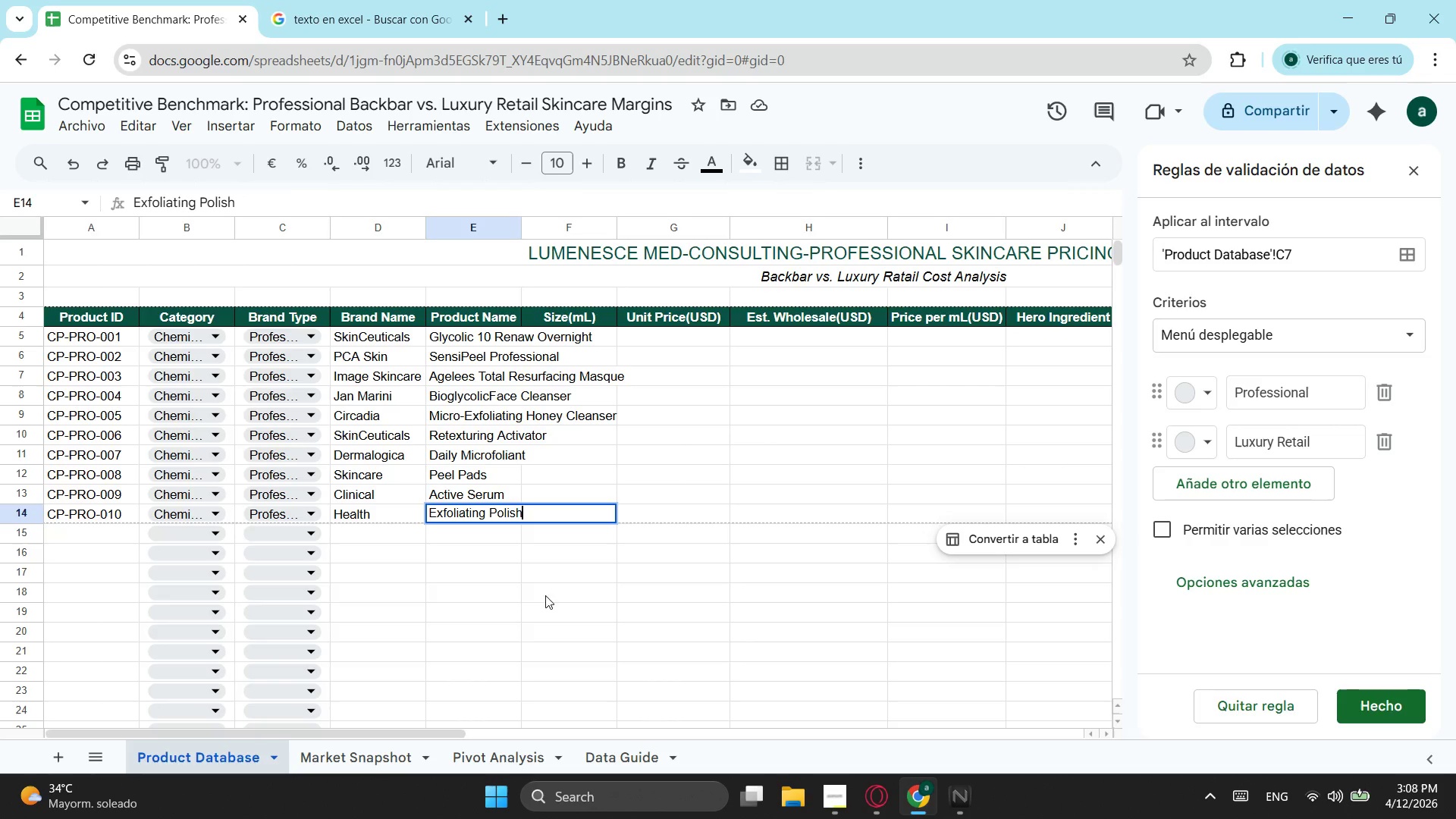 
left_click([604, 598])
 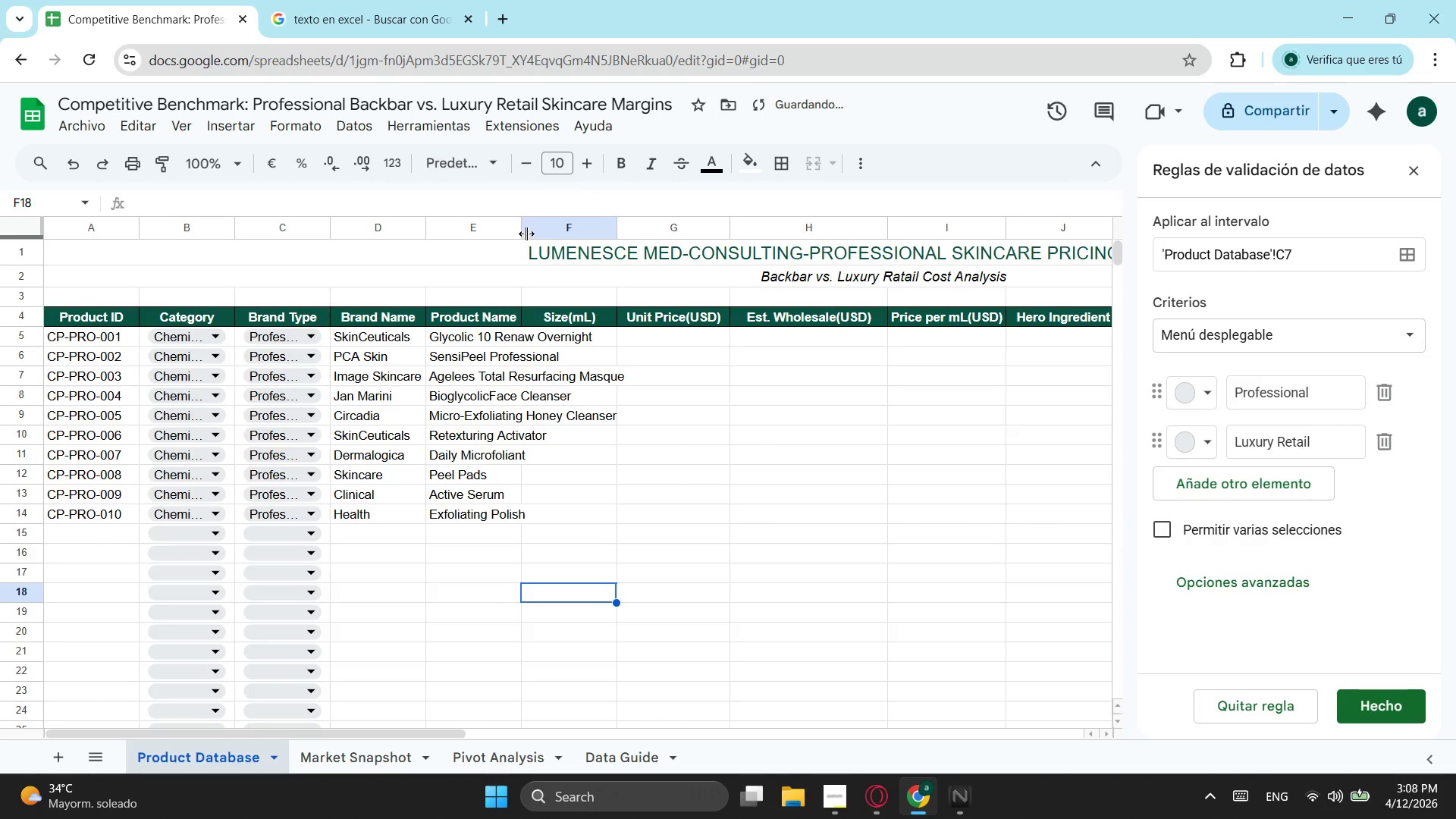 
left_click_drag(start_coordinate=[522, 232], to_coordinate=[632, 231])
 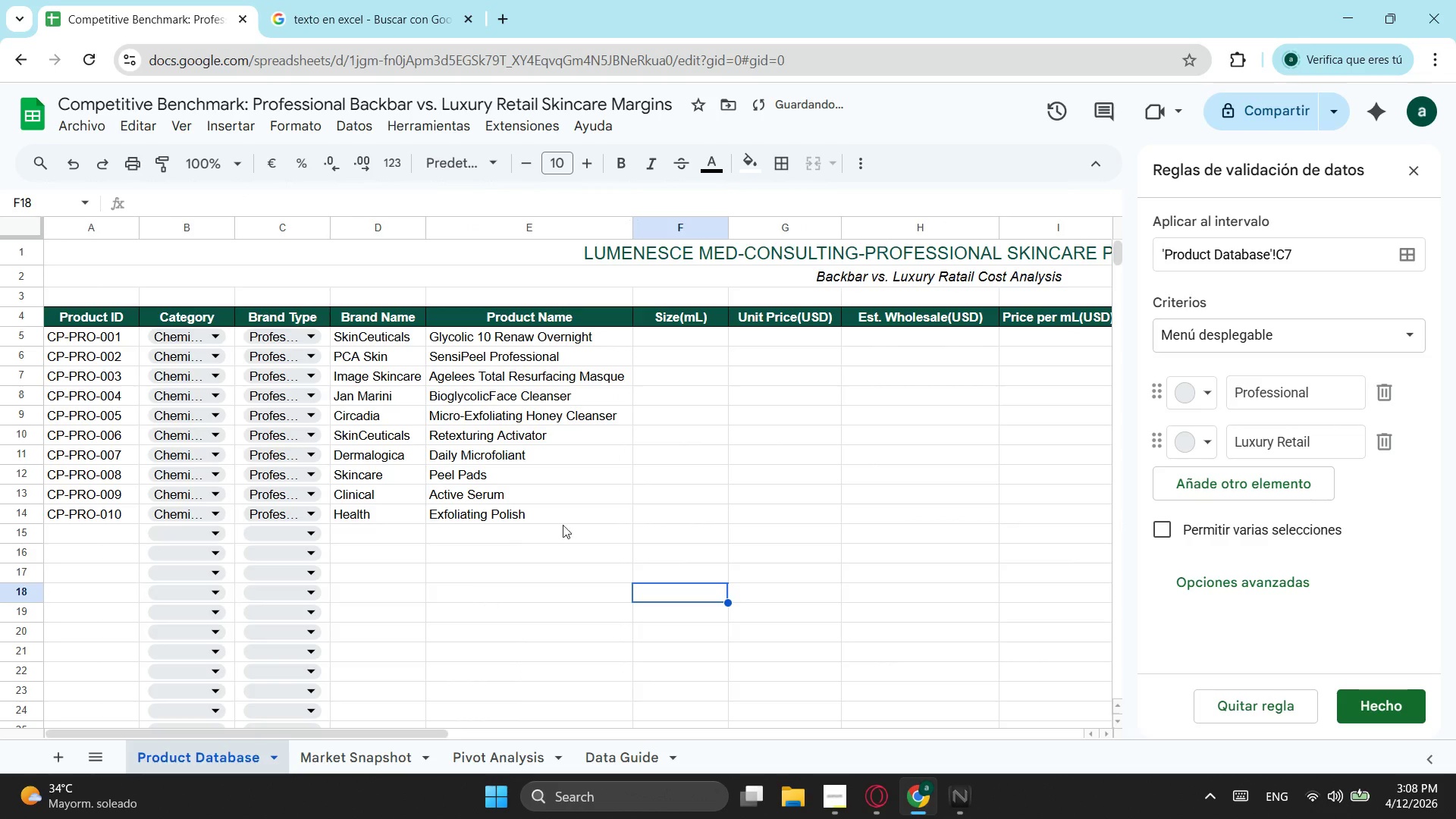 
left_click([704, 337])
 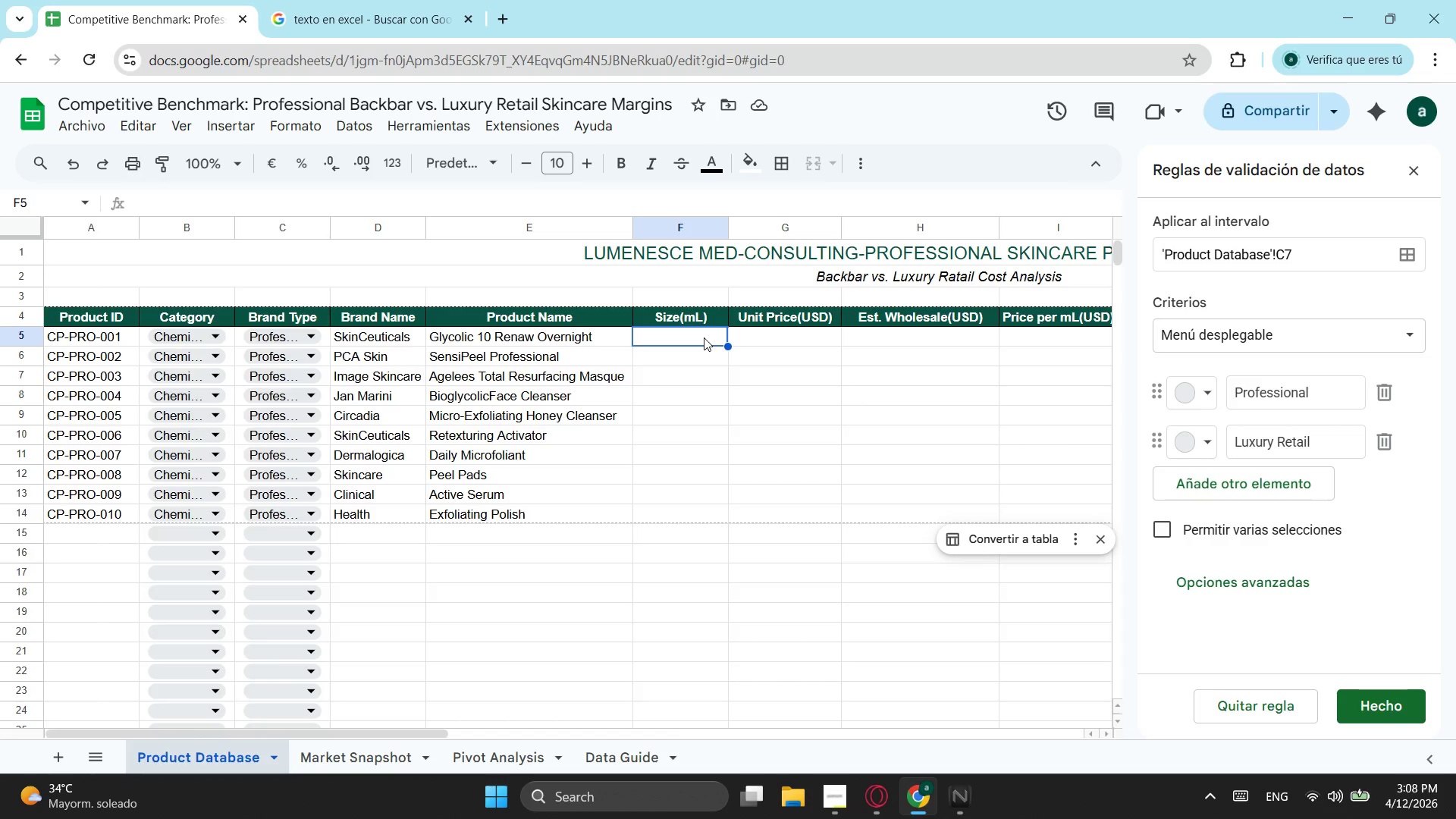 
wait(5.27)
 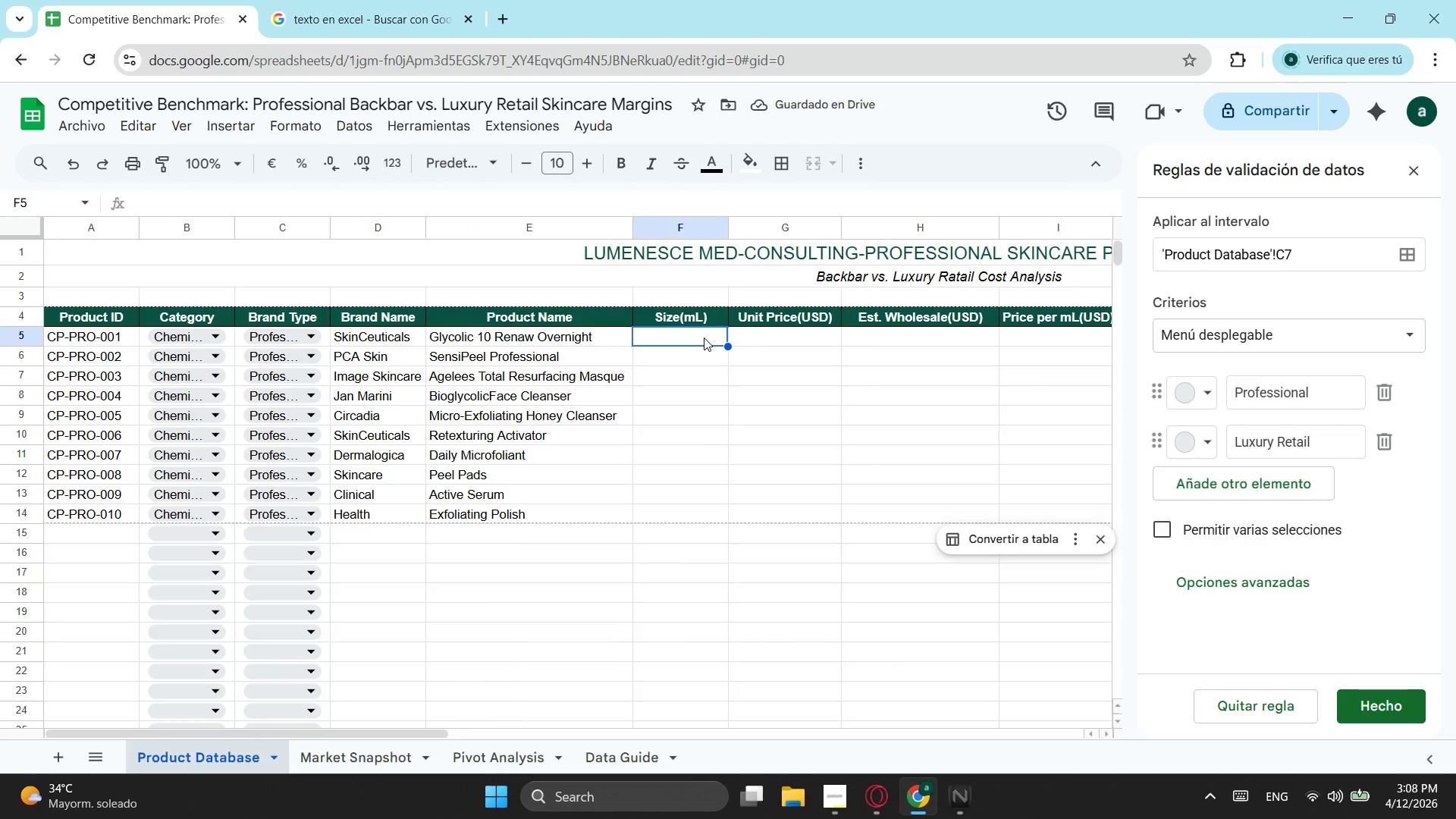 
type(50)
 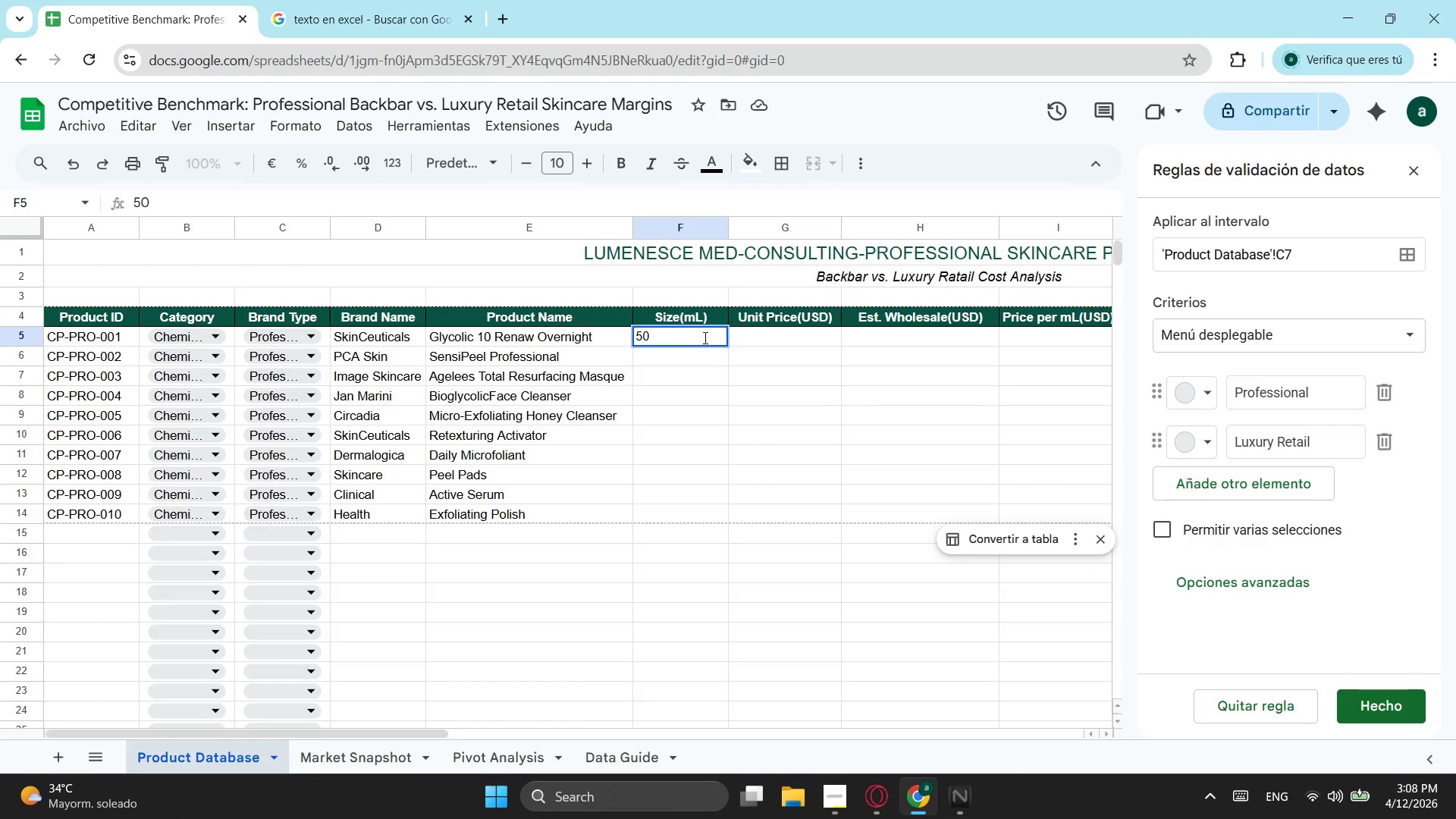 
key(Enter)
 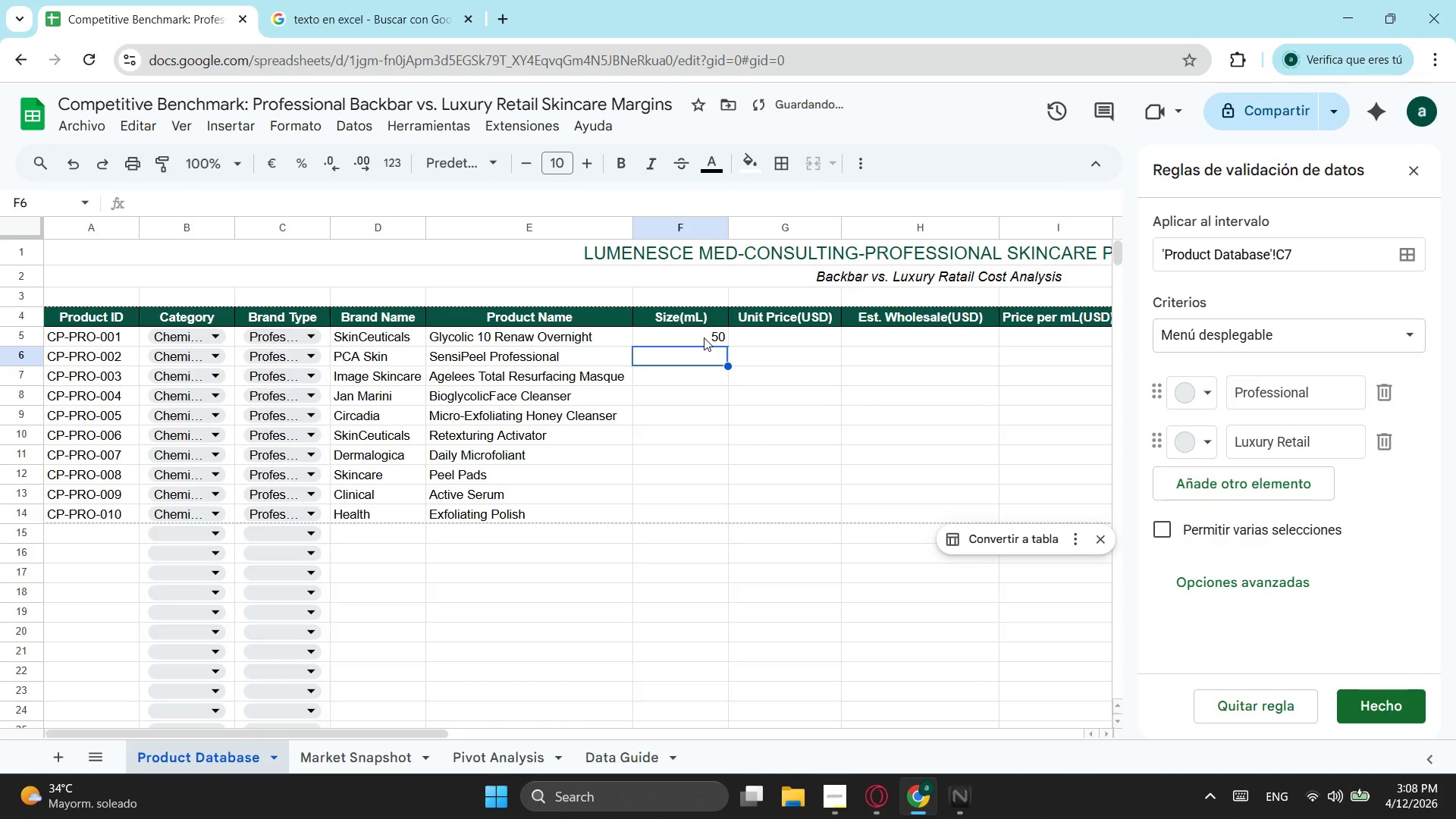 
type(118)
 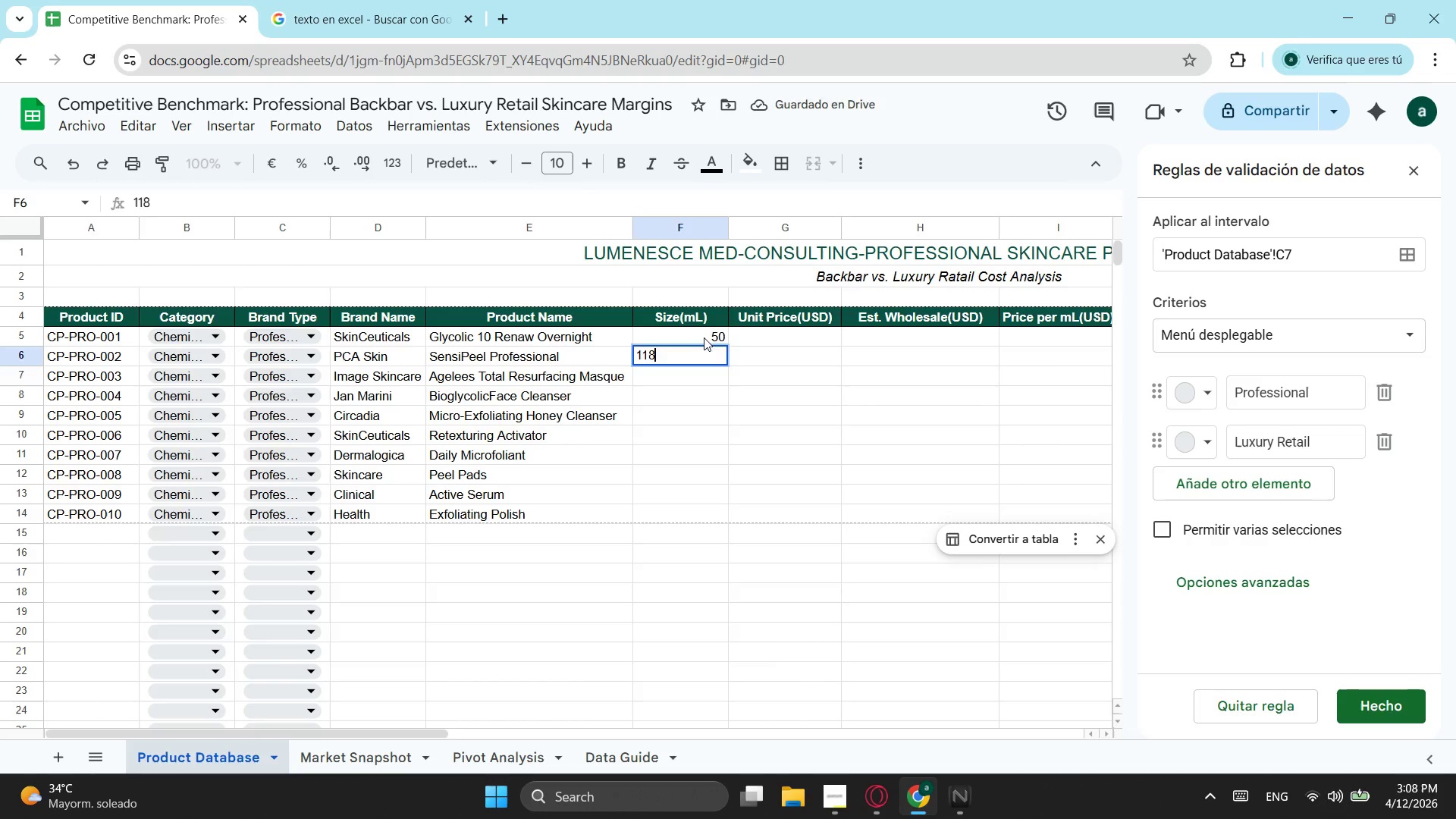 
key(Enter)
 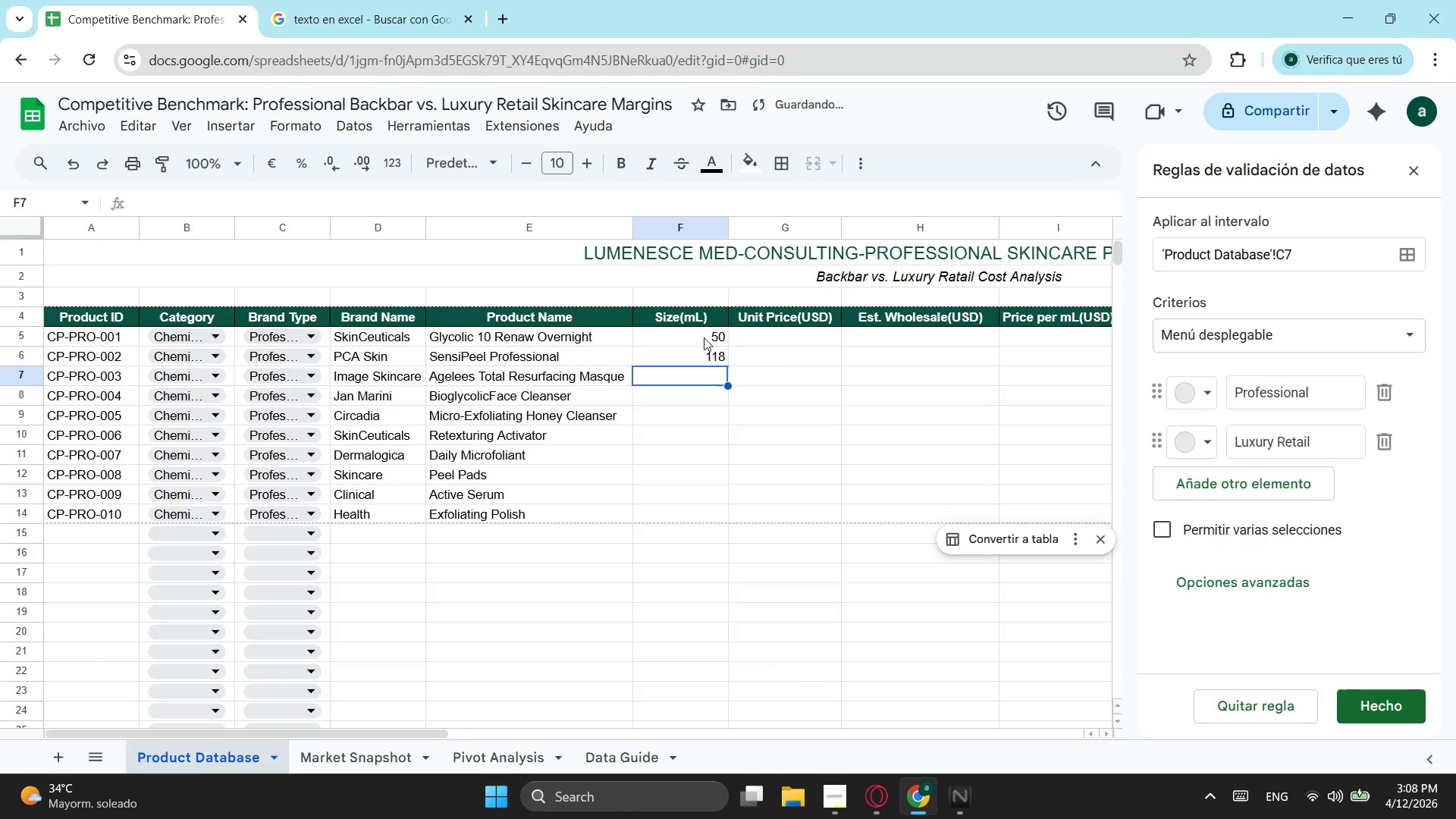 
type(57)
 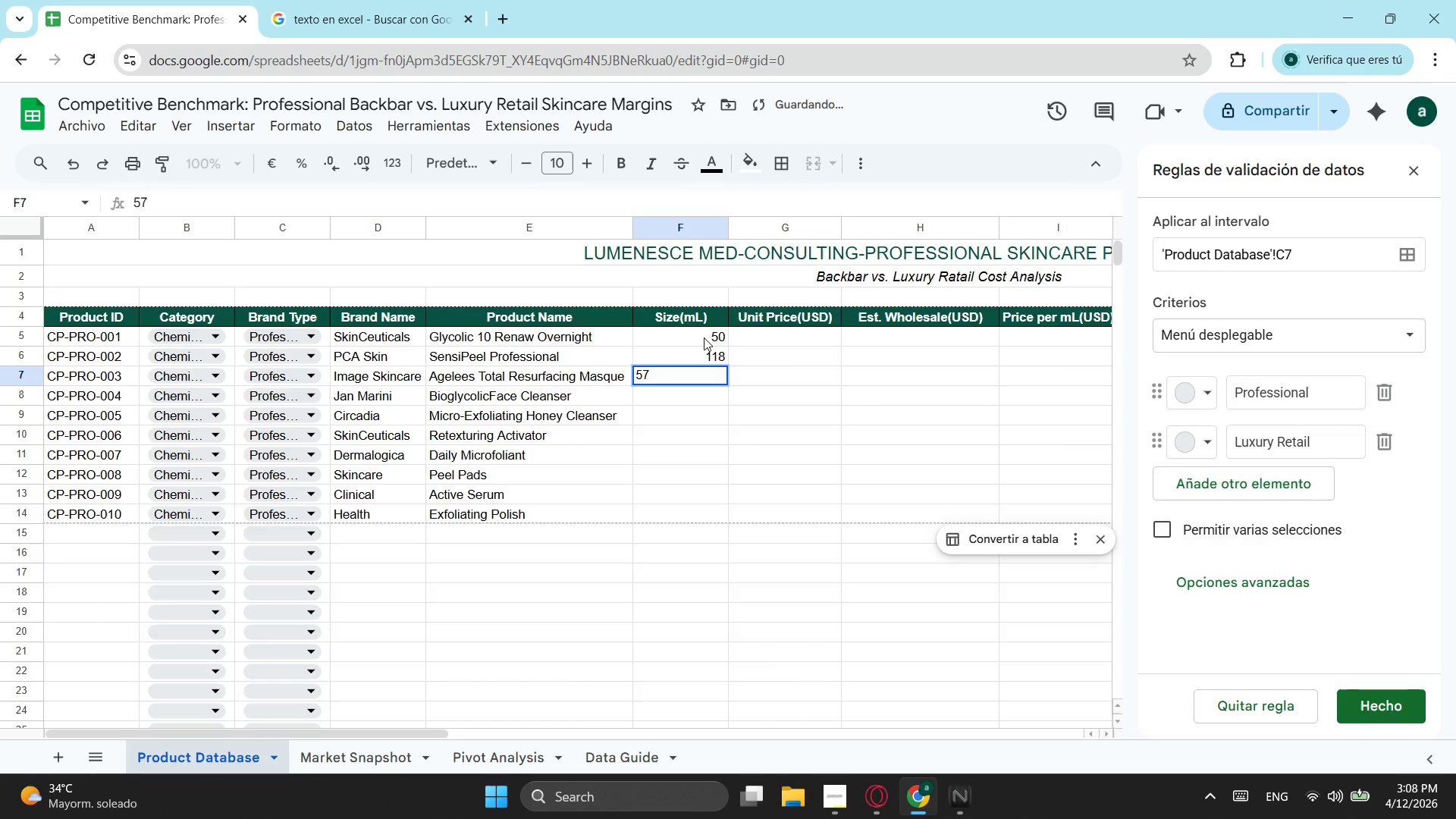 
key(Enter)
 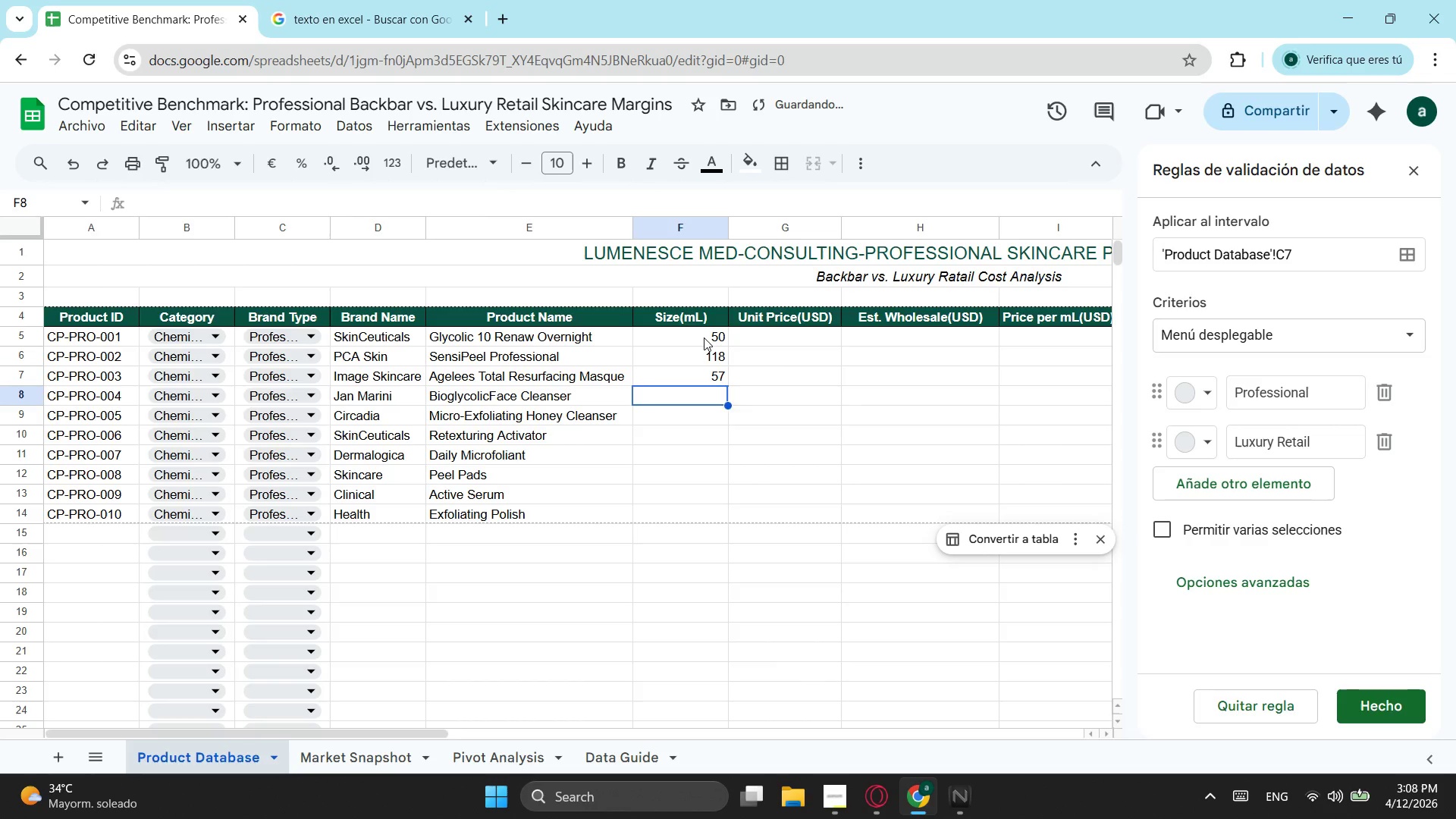 
type(237)
 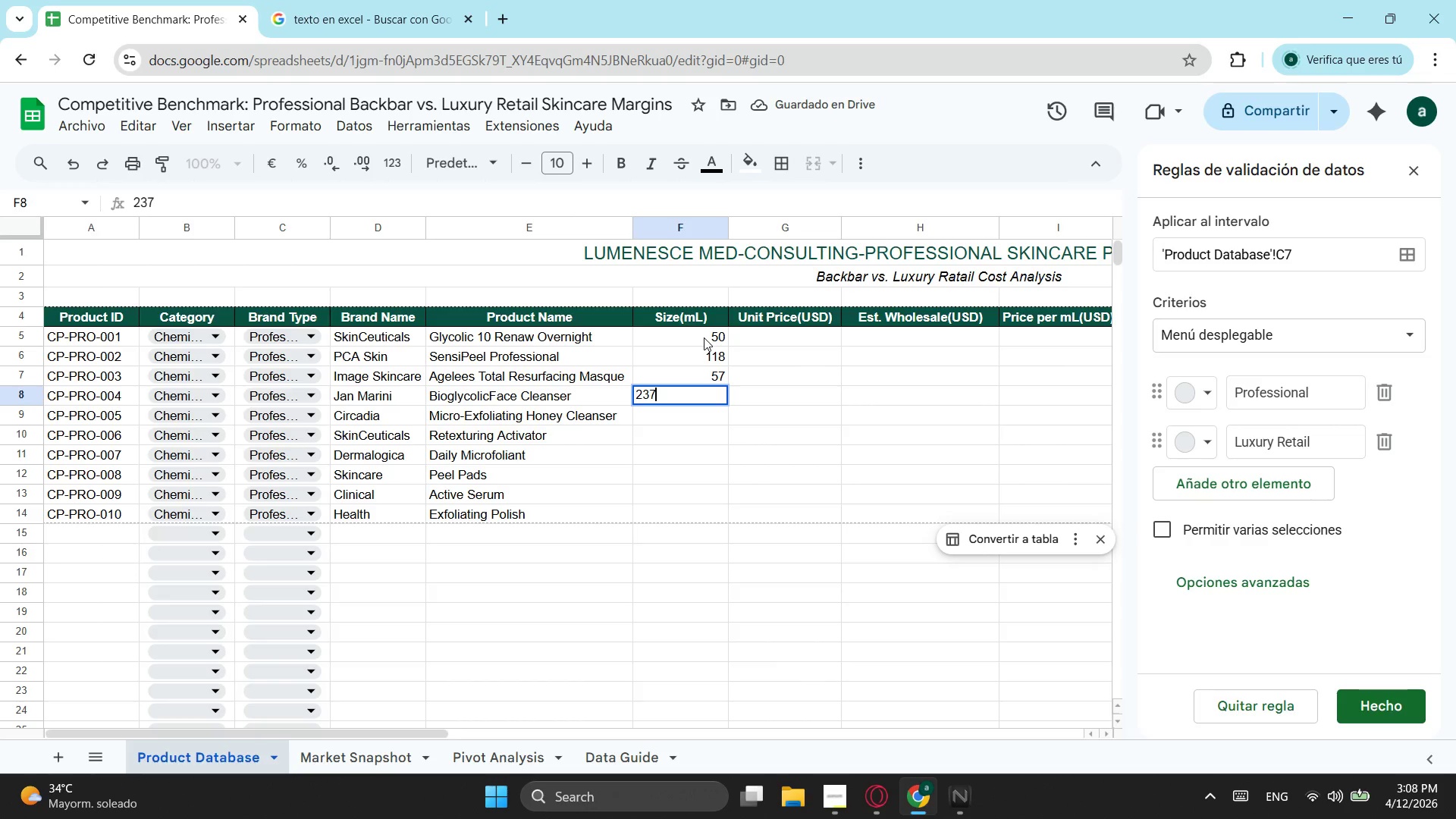 
key(Enter)
 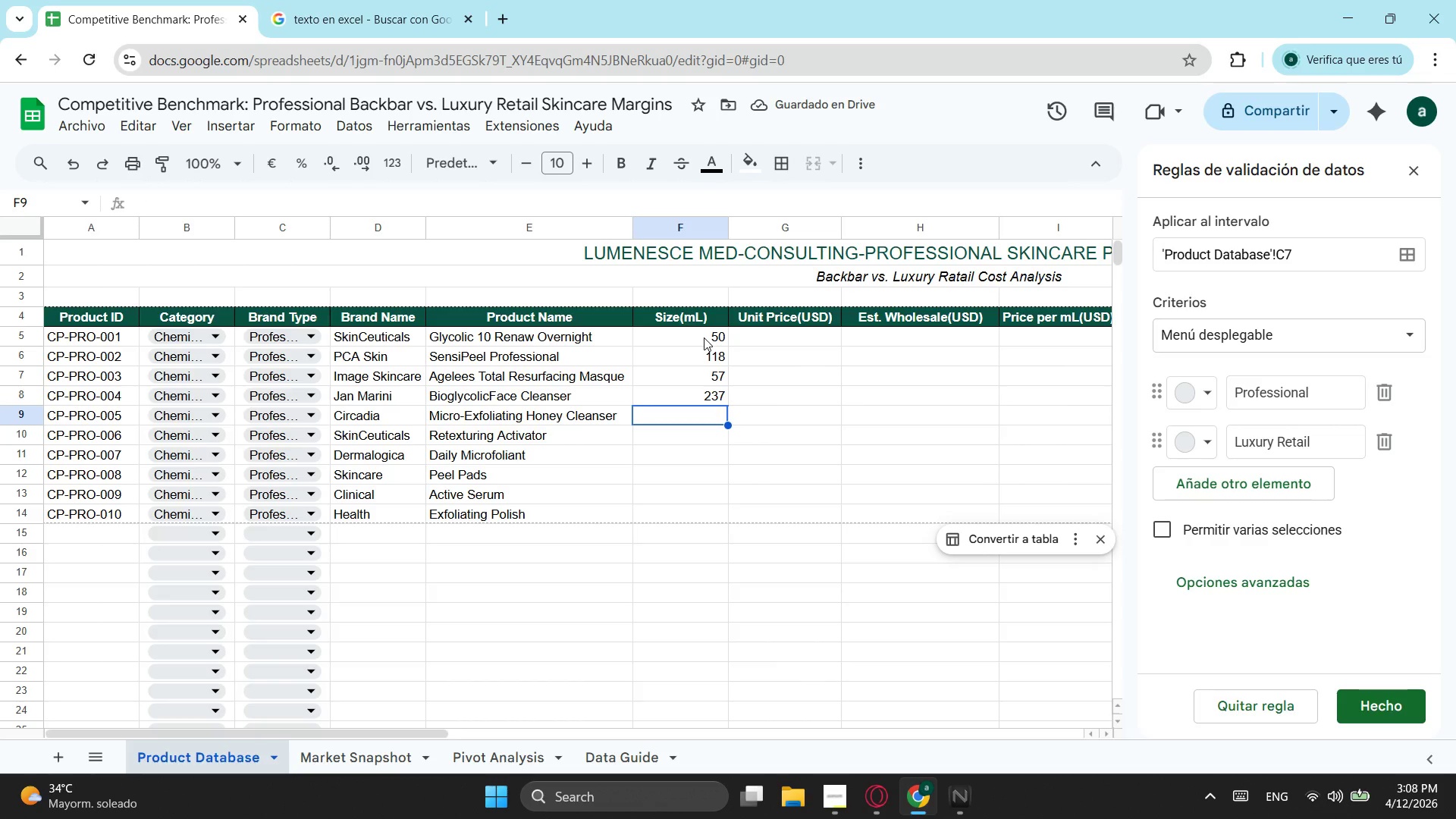 
type(236)
 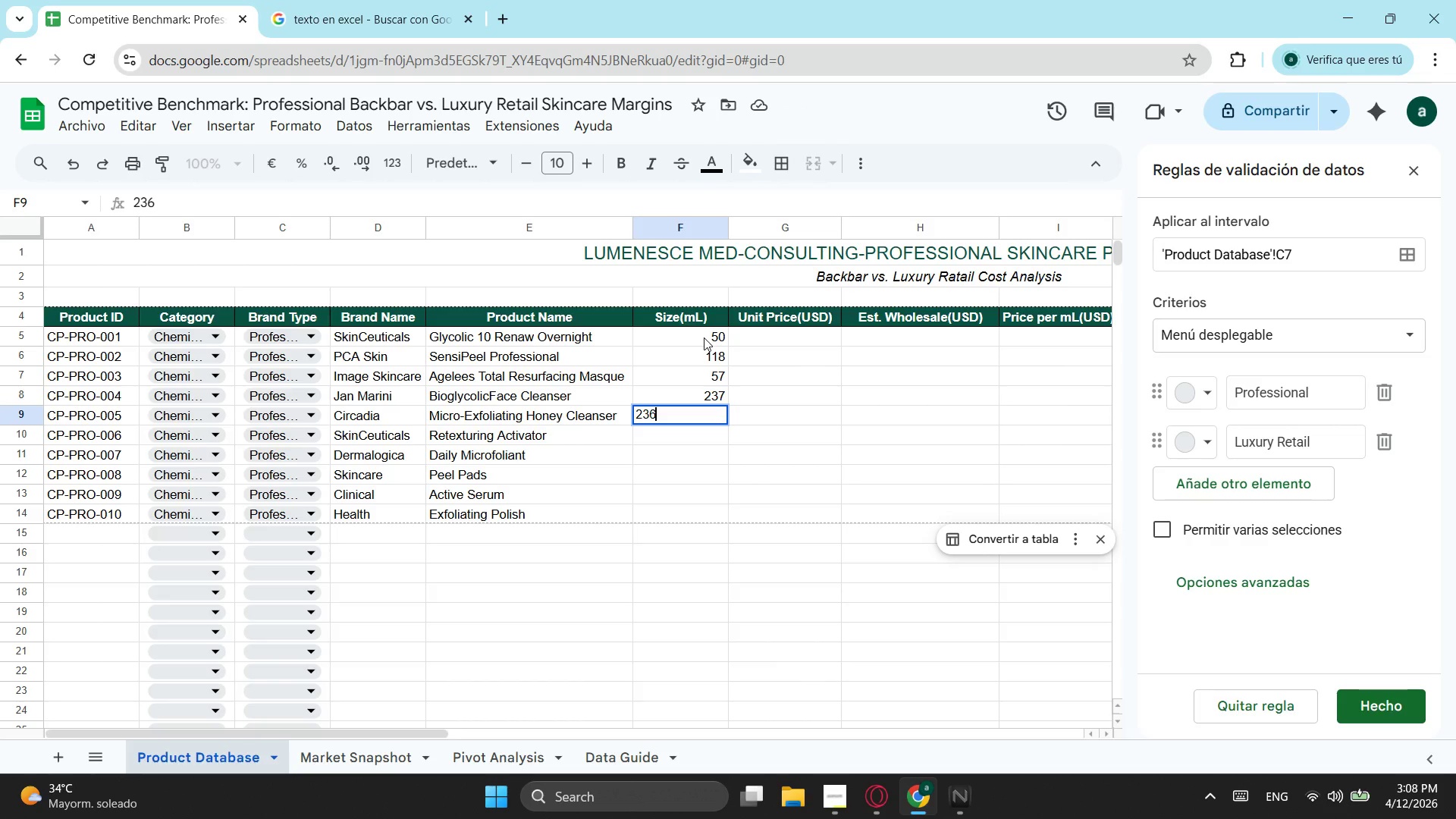 
key(Enter)
 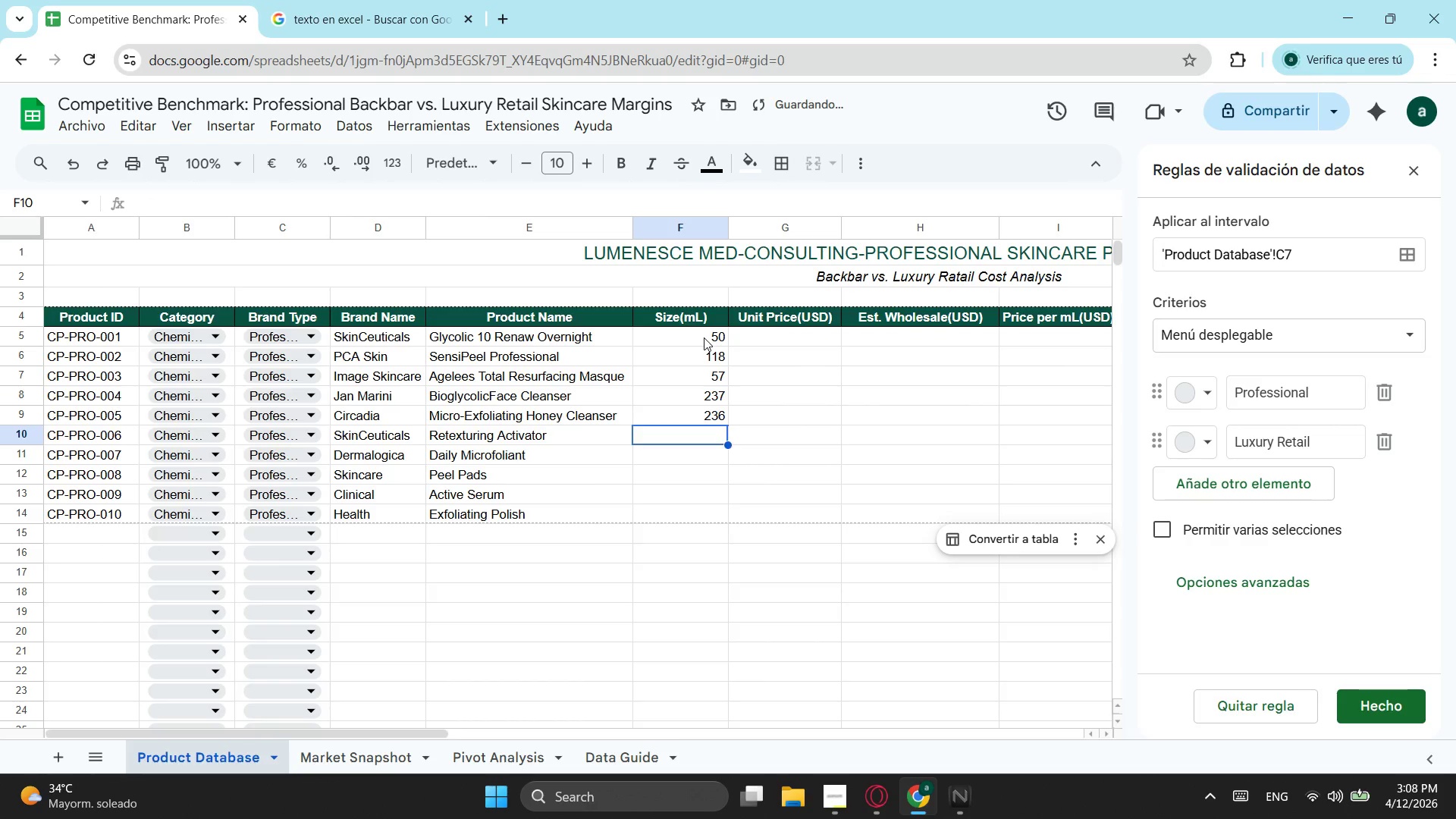 
type(30)
 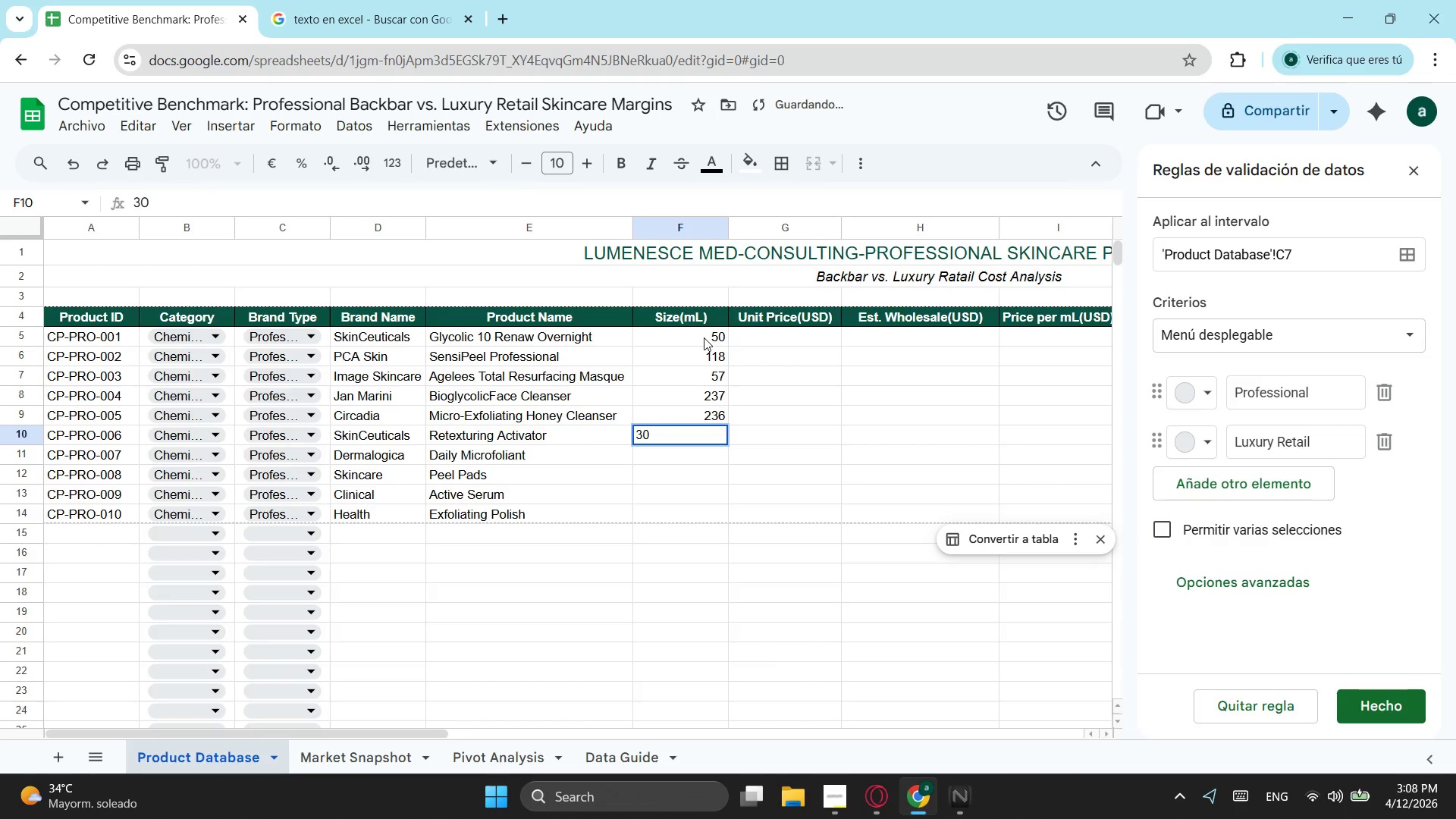 
key(Enter)
 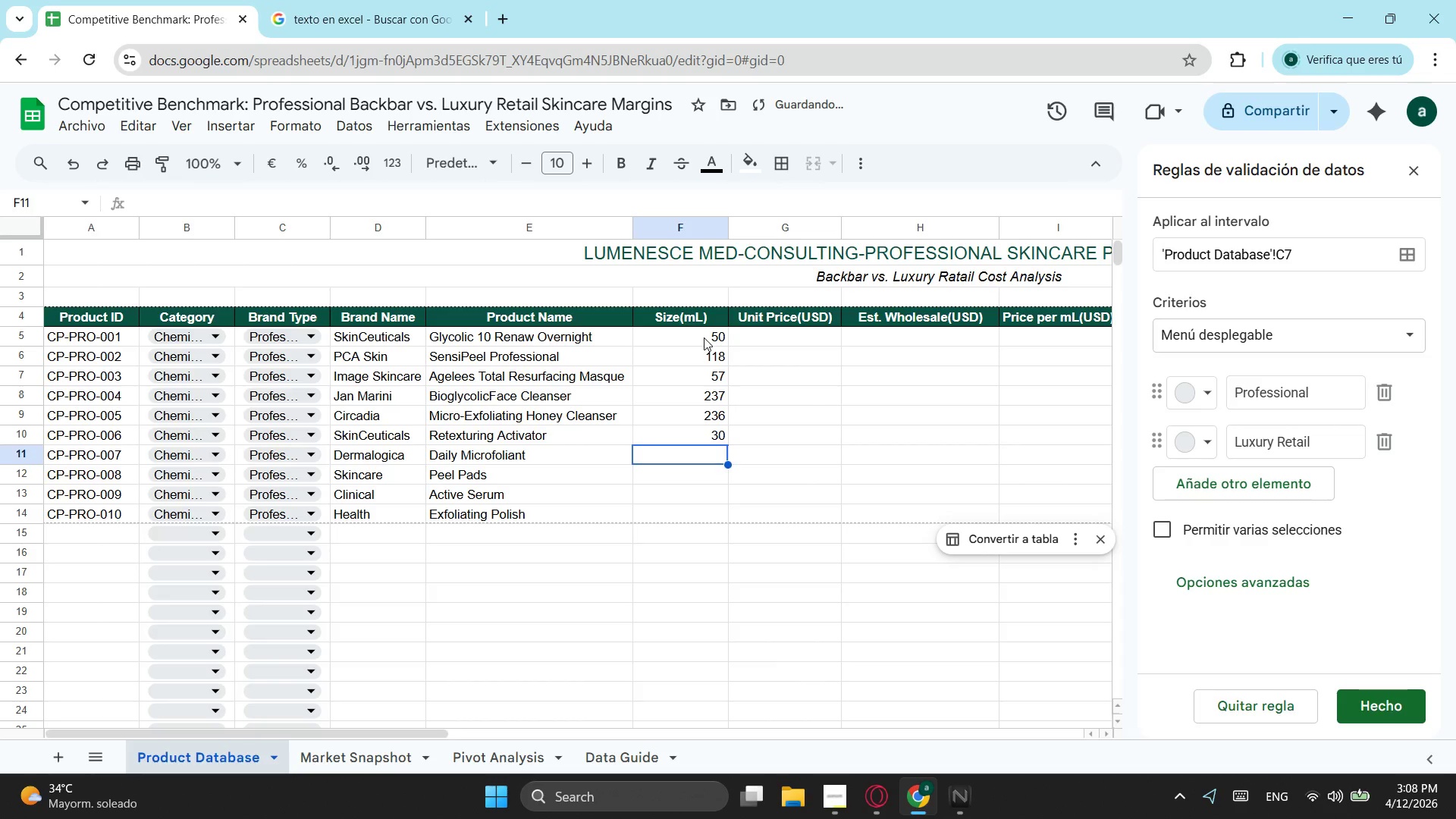 
type(74)
 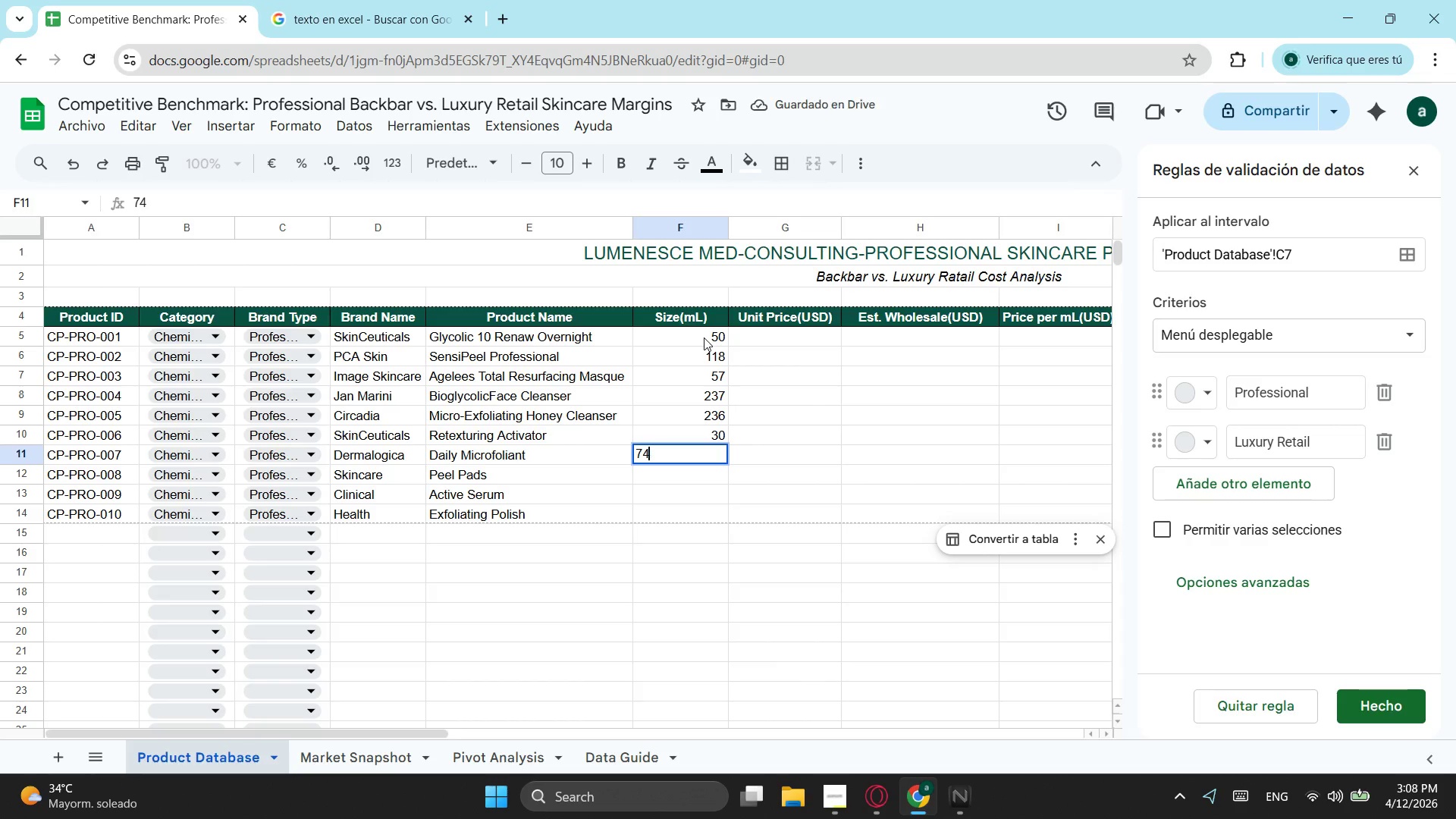 
key(Enter)
 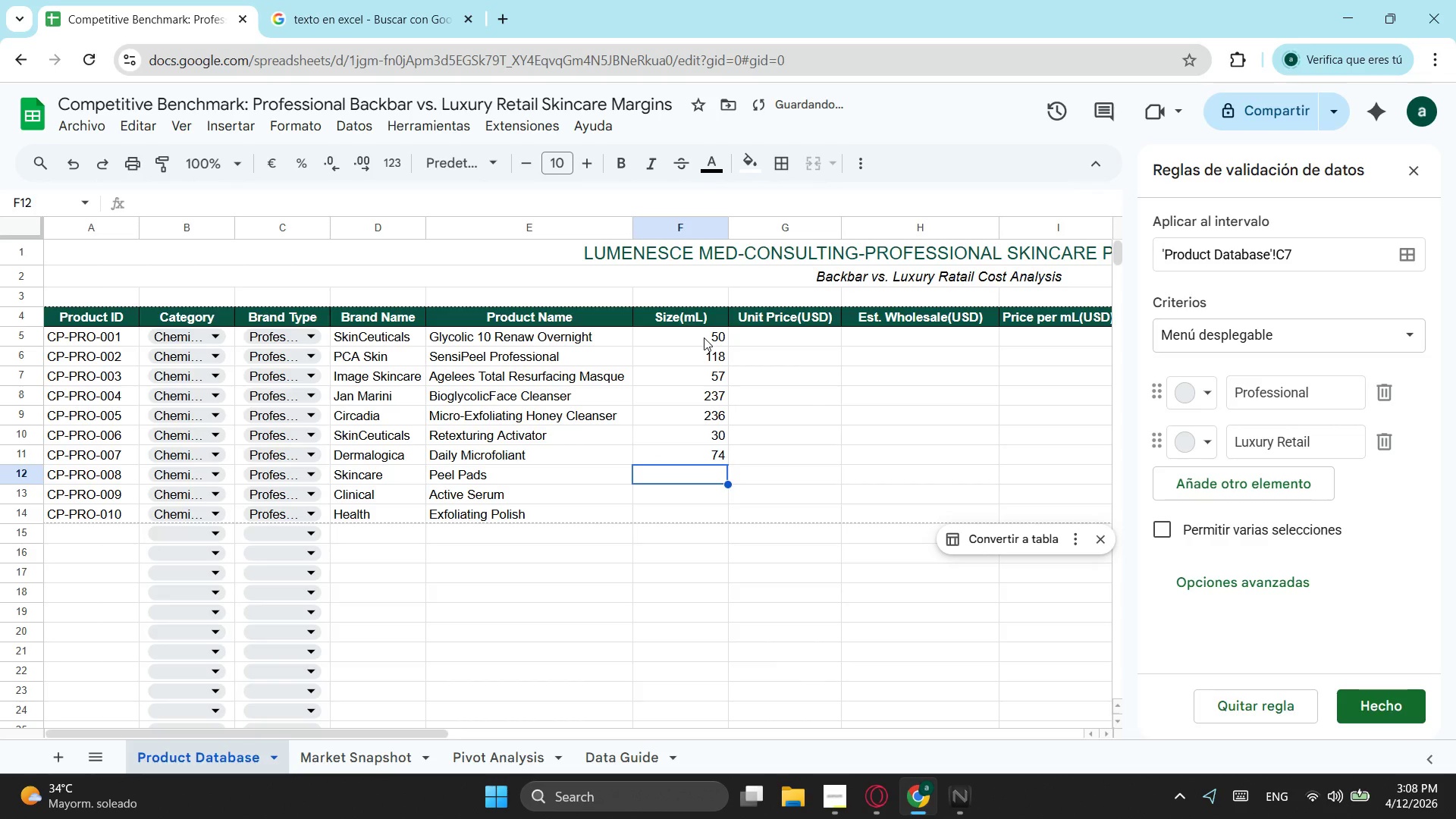 
type(60)
 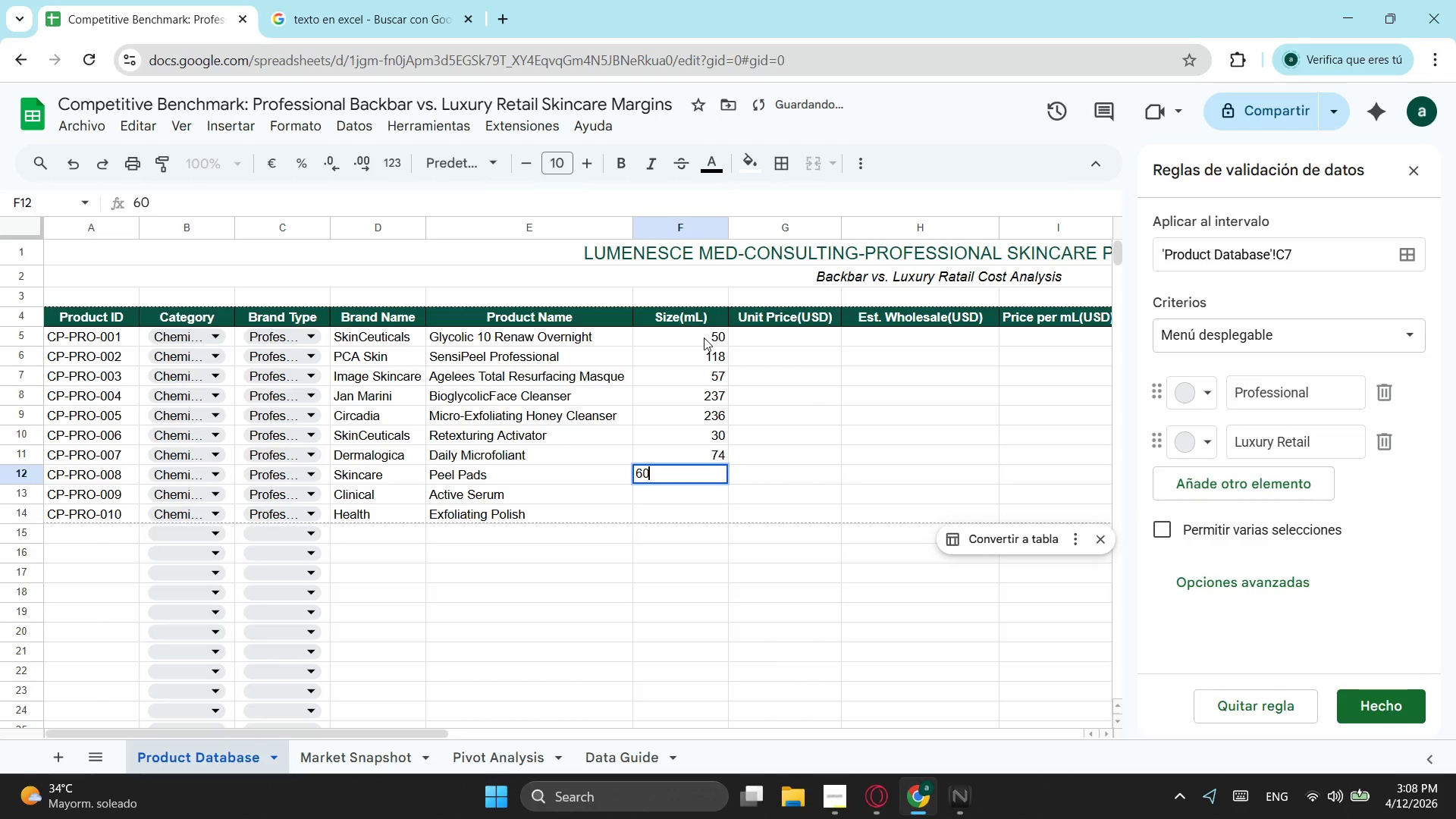 
key(Enter)
 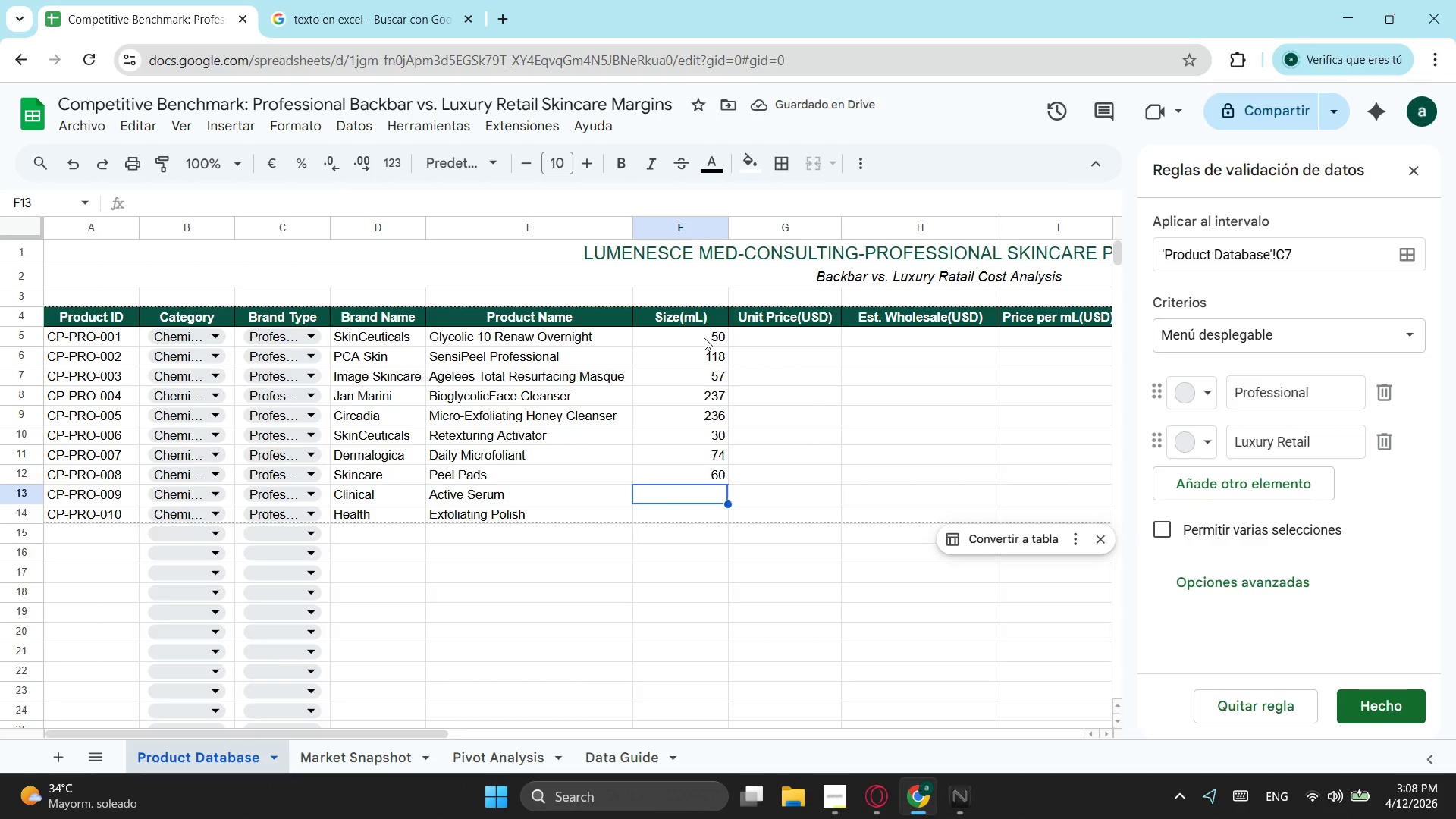 
type(30)
 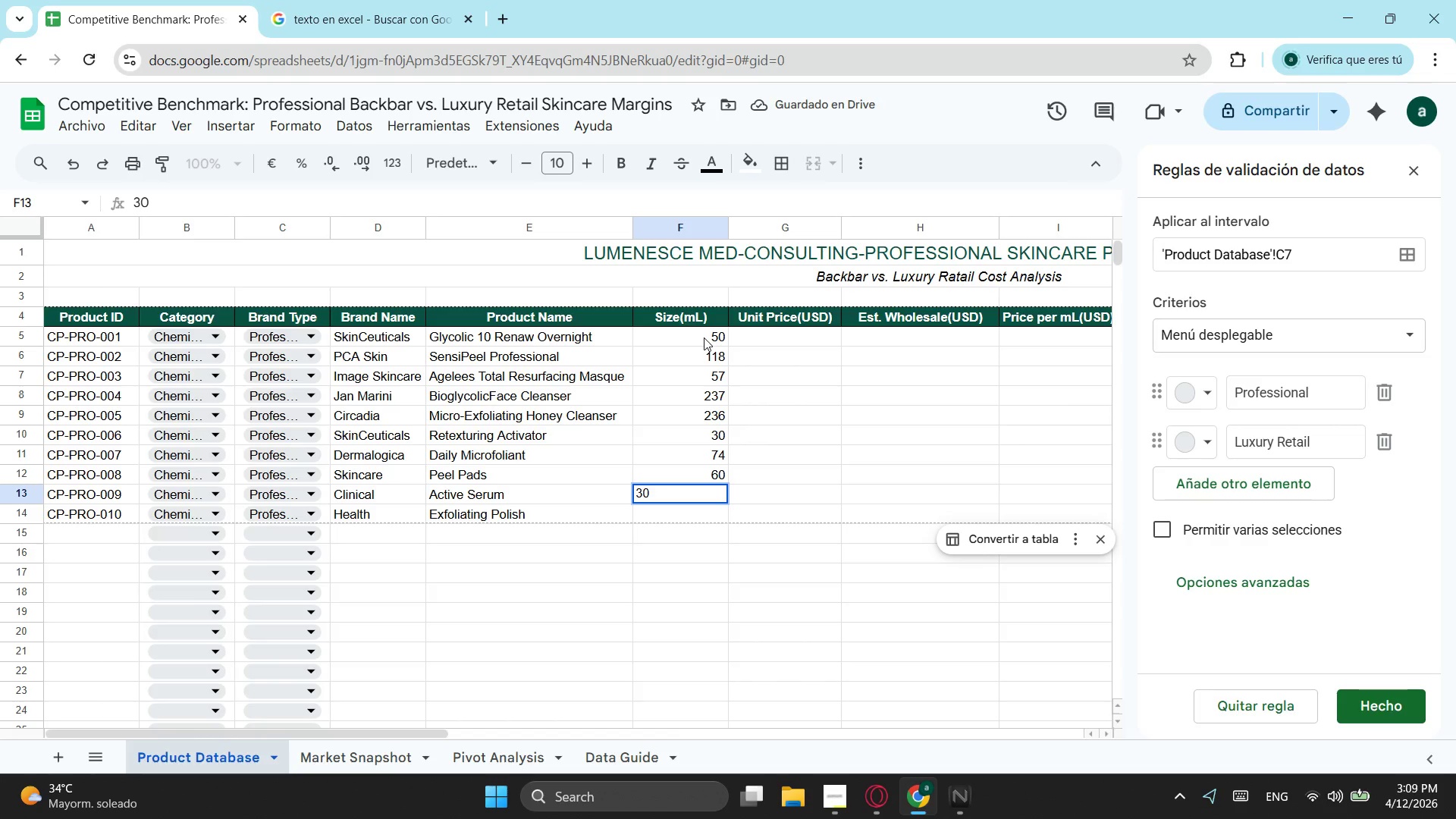 
key(Enter)
 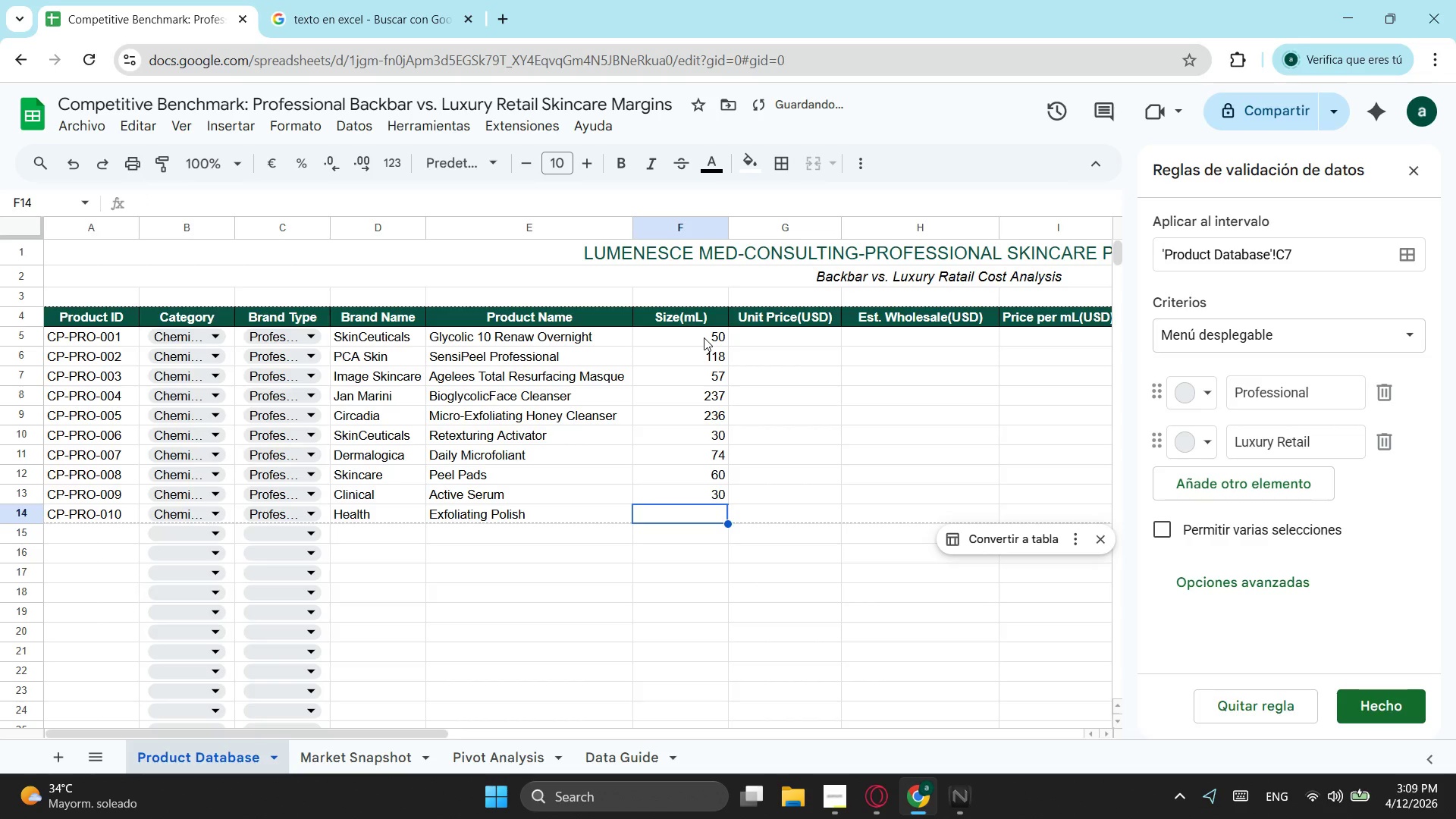 
type(65)
 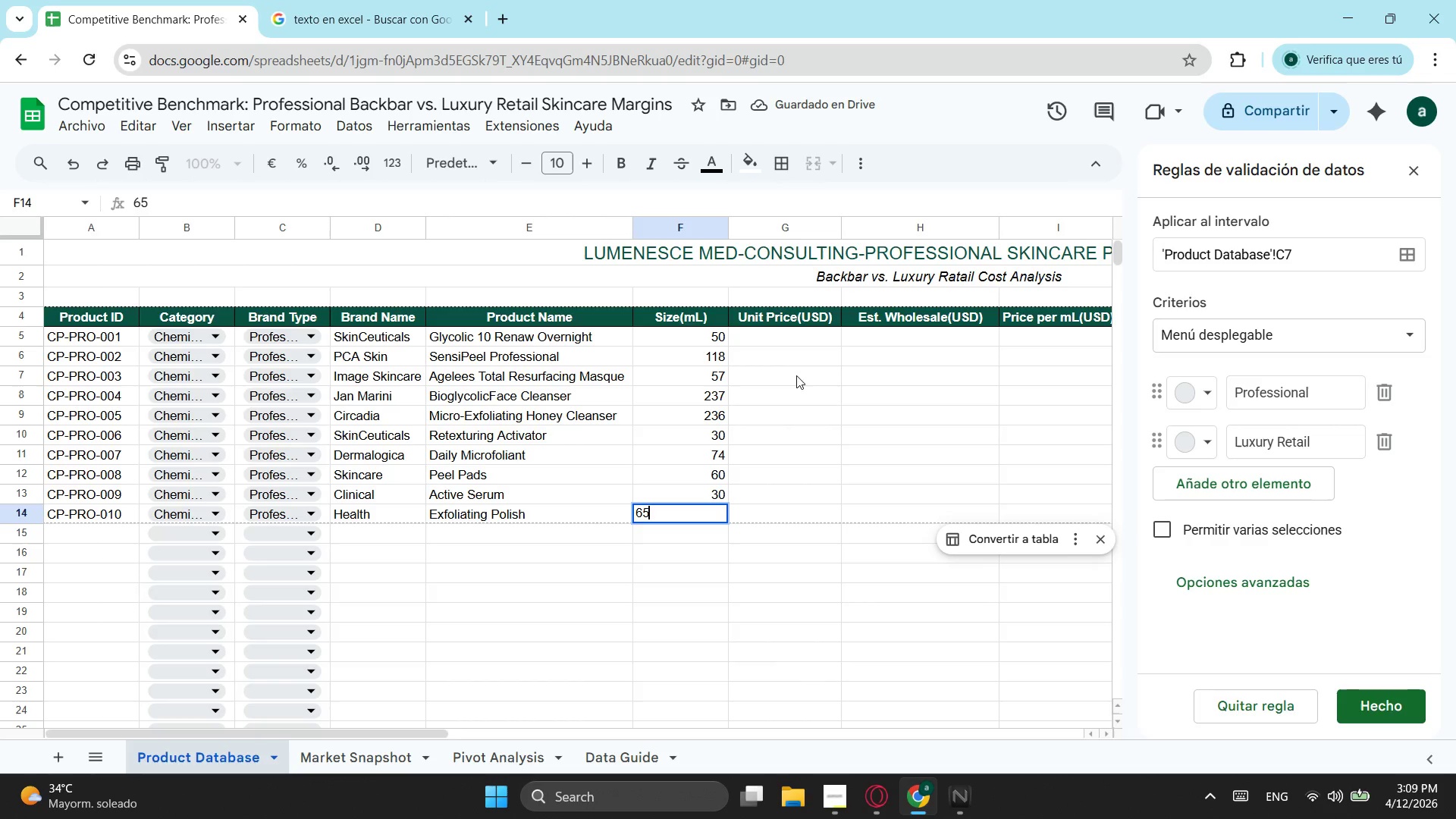 
left_click([810, 341])
 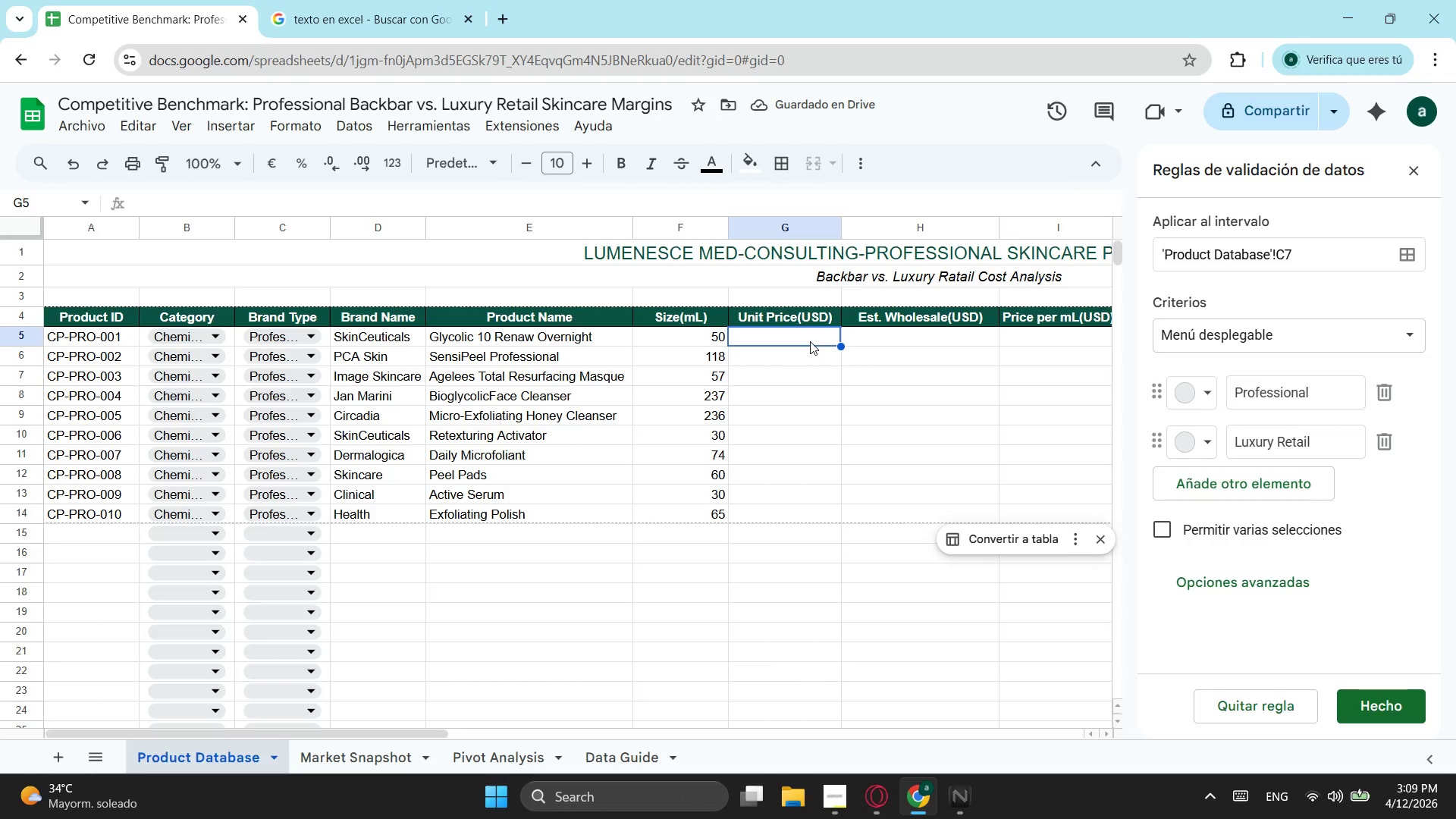 
wait(6.39)
 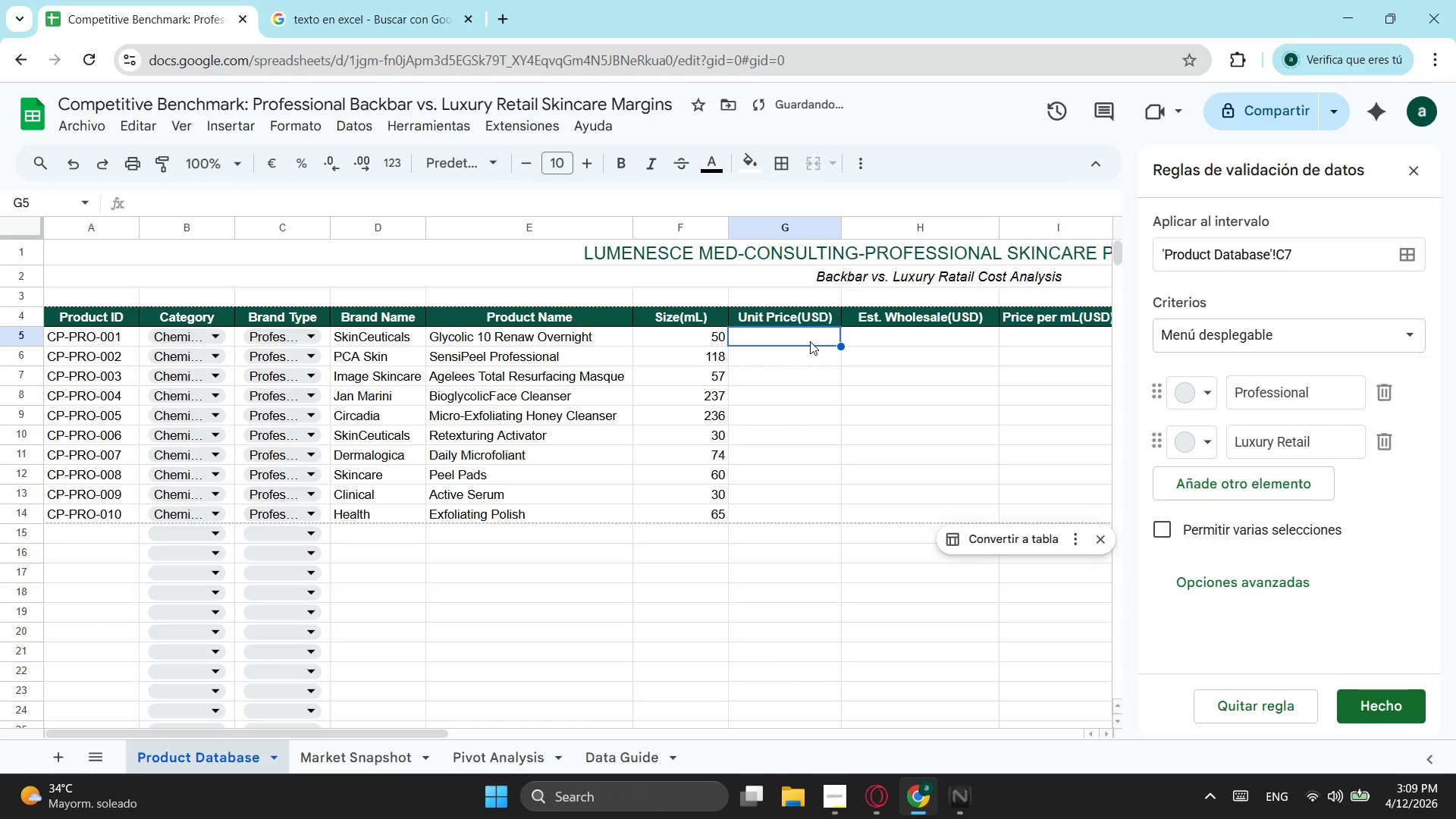 
type(80)
 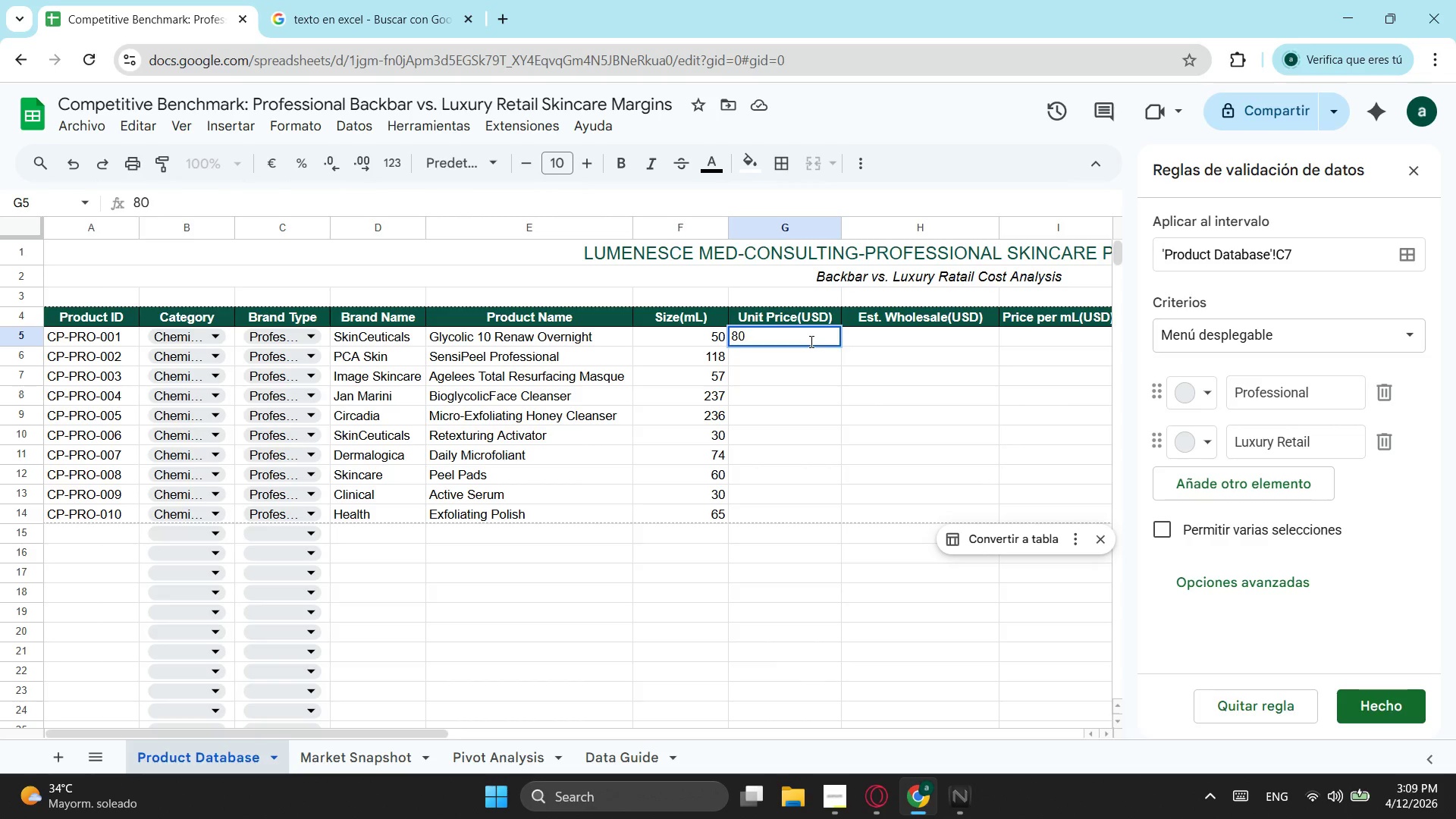 
key(Enter)
 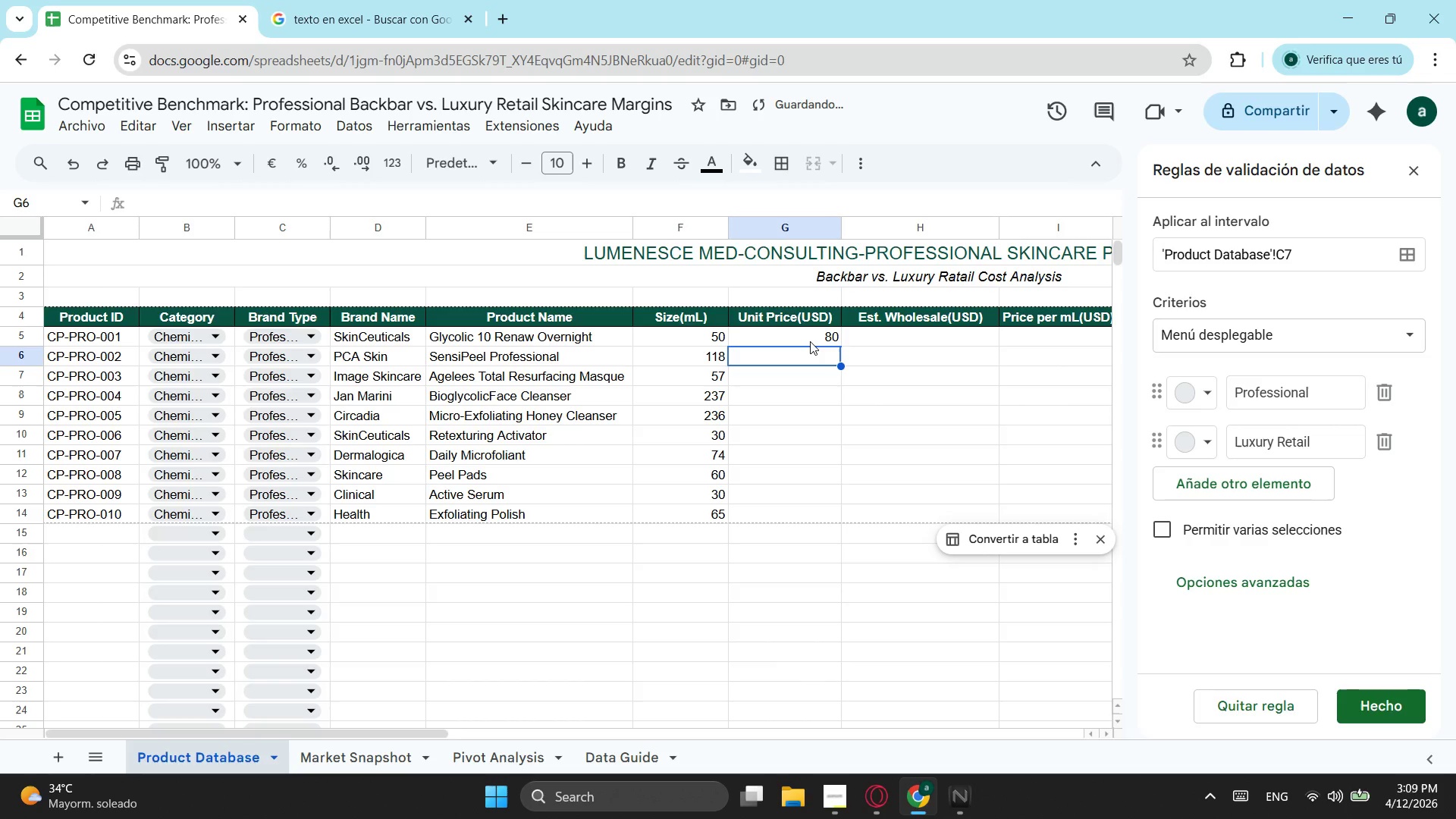 
type(52)
 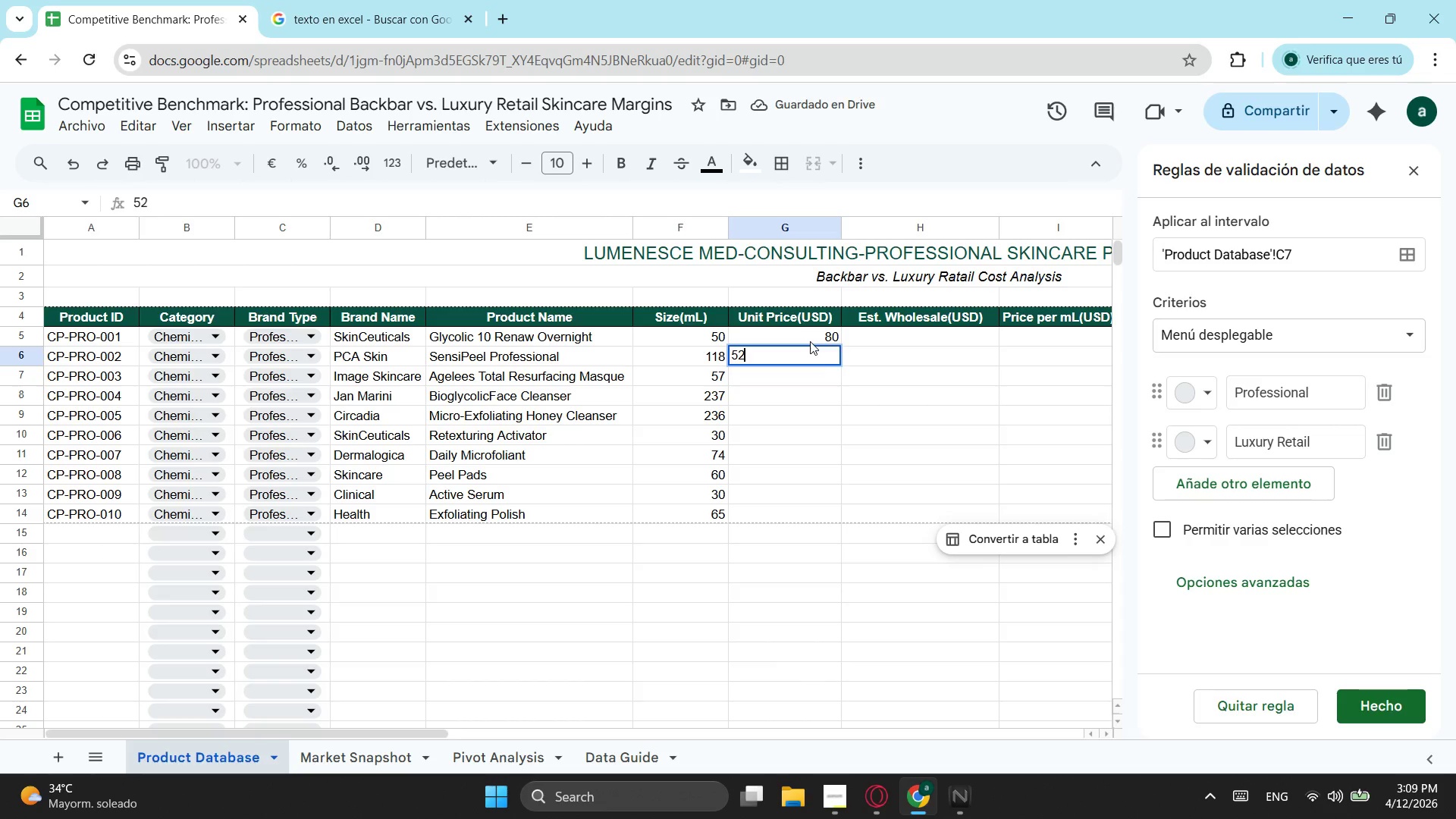 
key(Enter)
 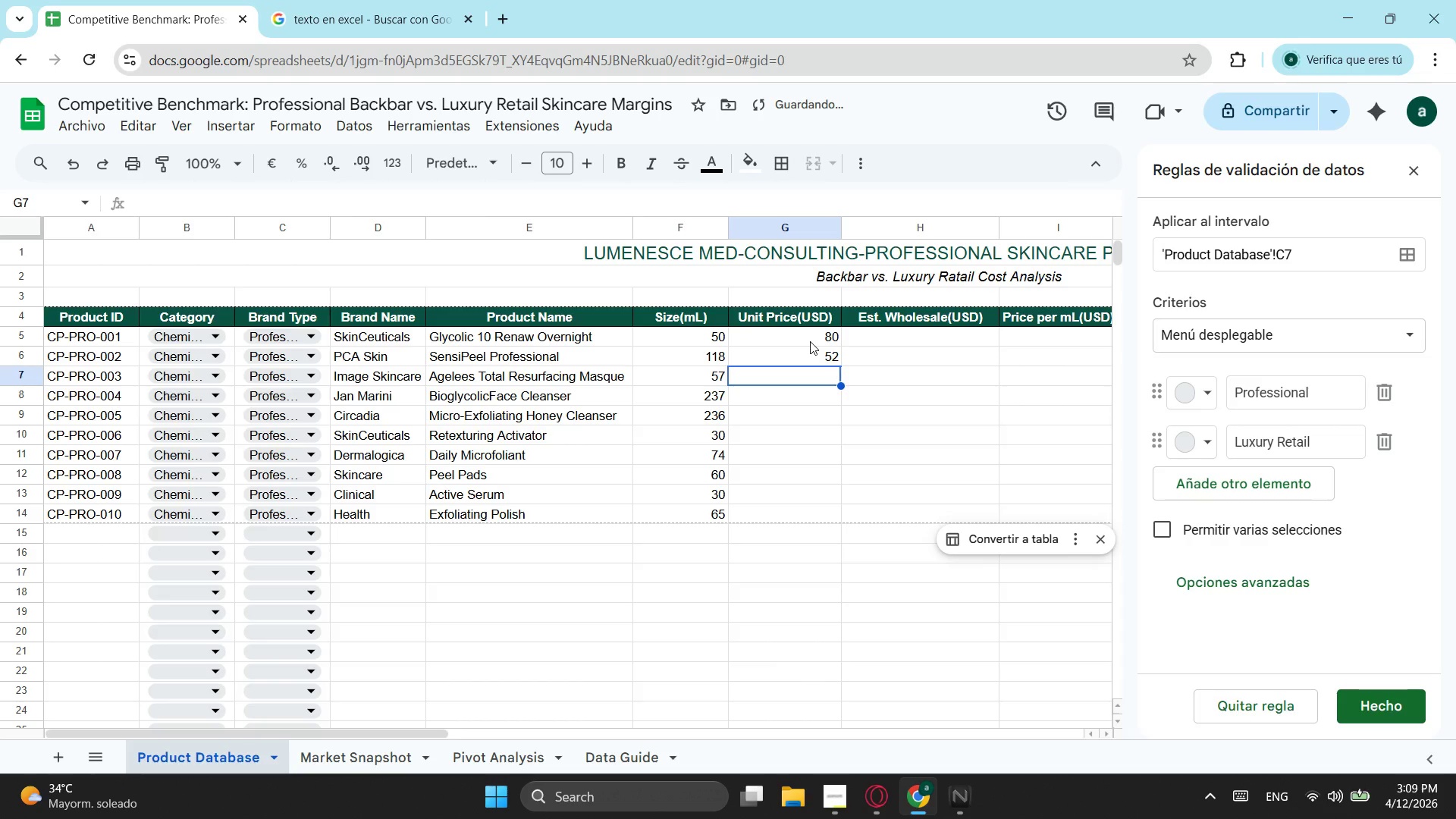 
type(45)
 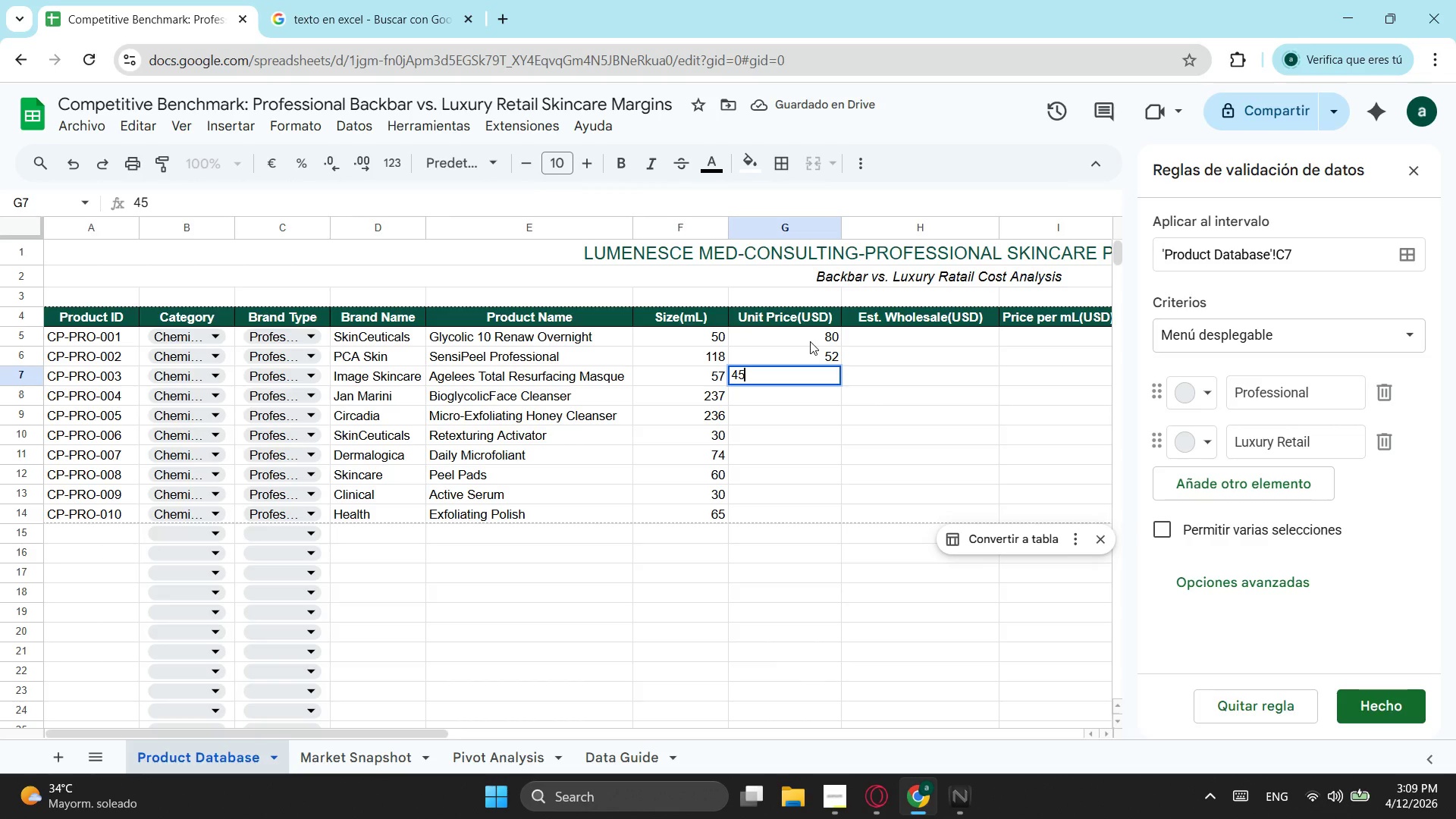 
key(Enter)
 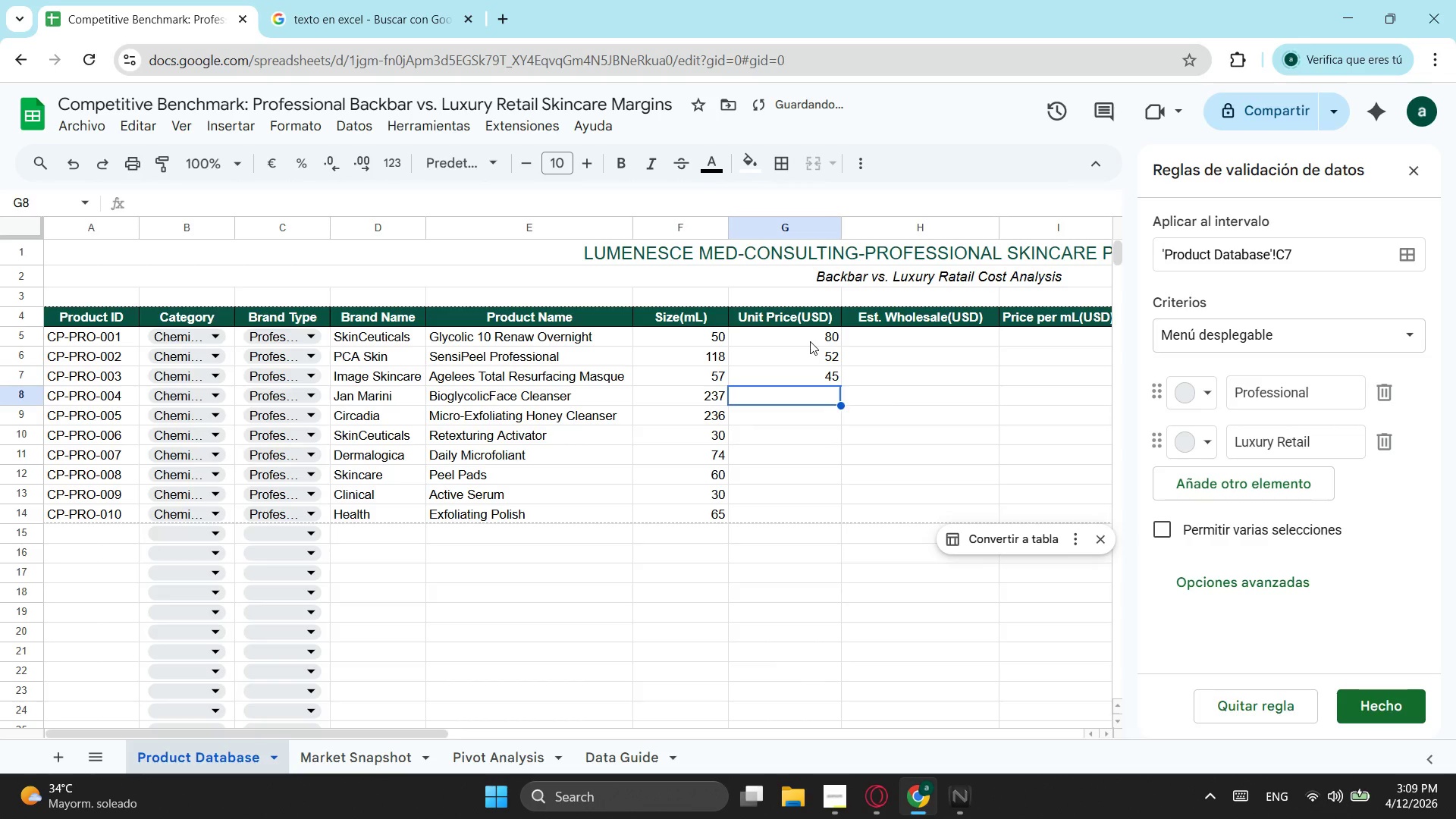 
type(38)
 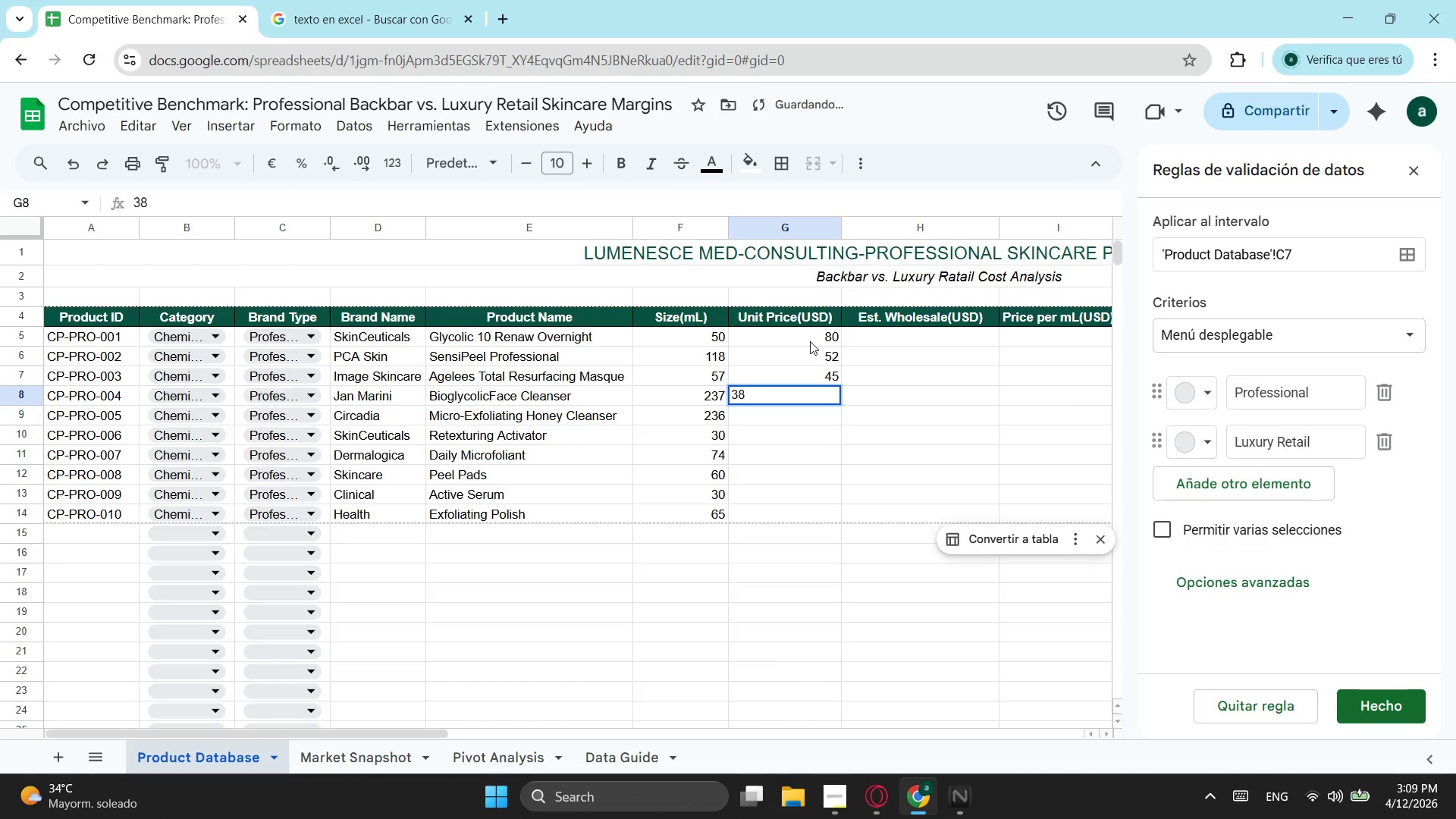 
key(Enter)
 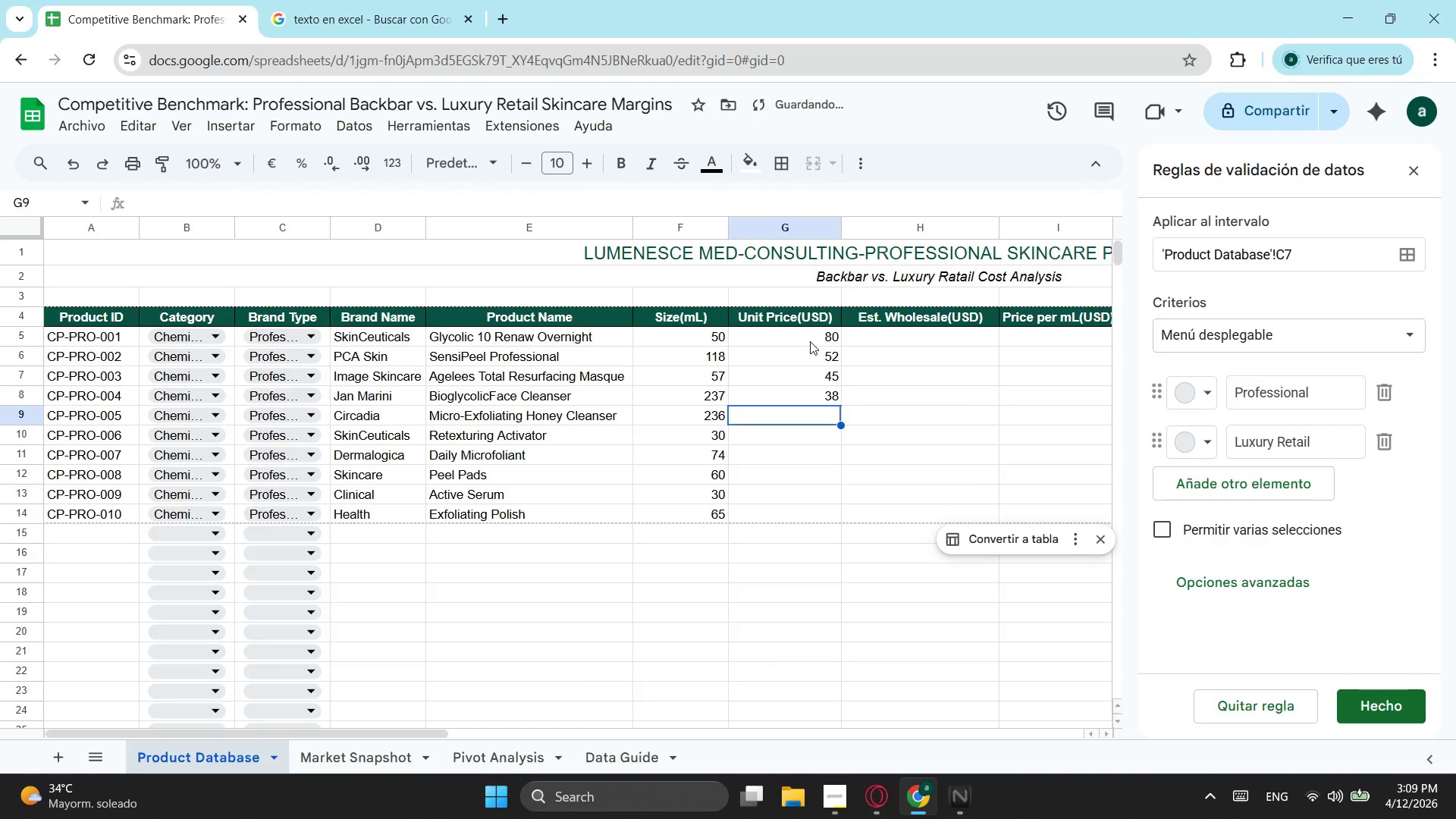 
type(42)
 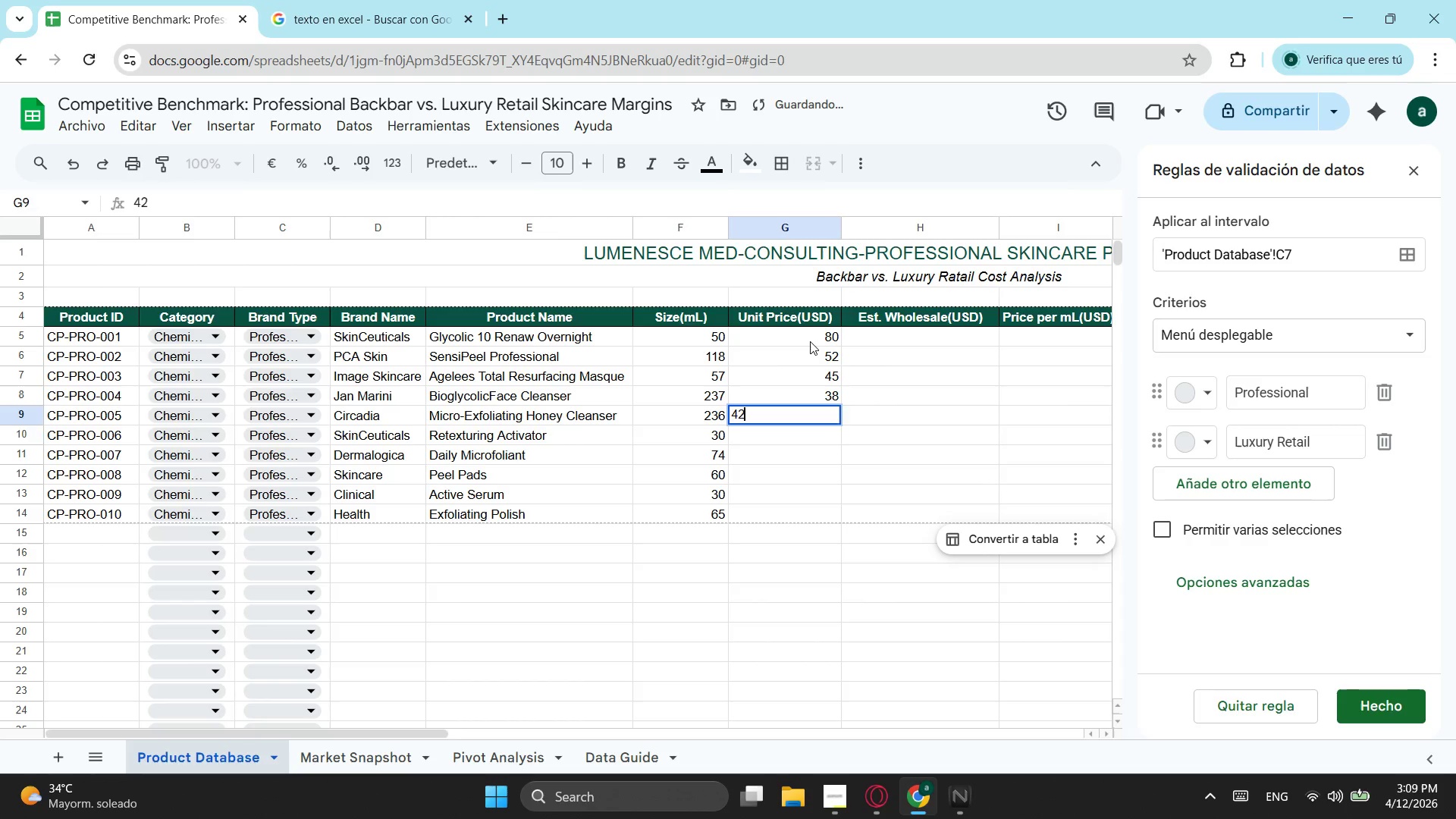 
key(Enter)
 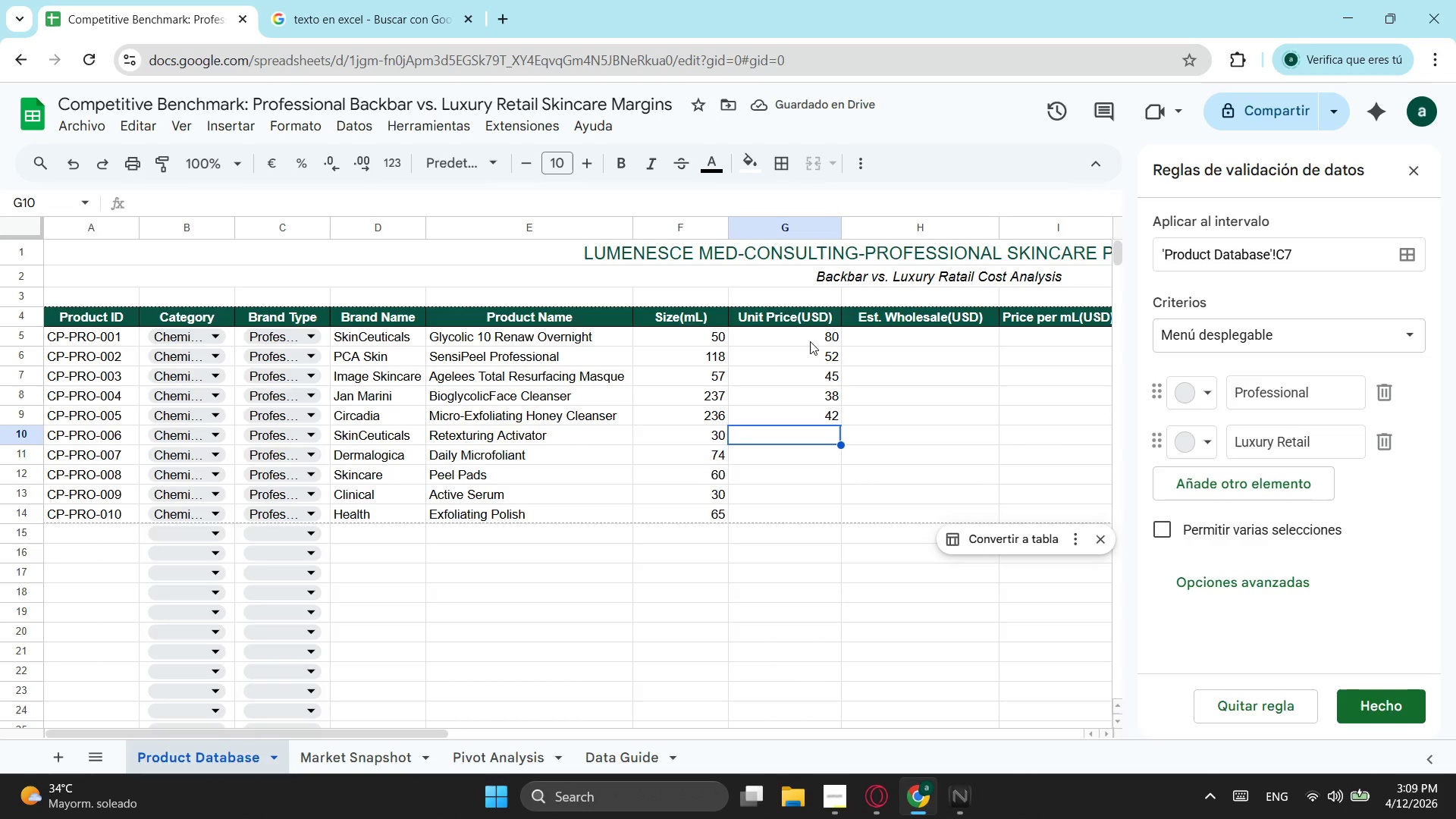 
type(82)
 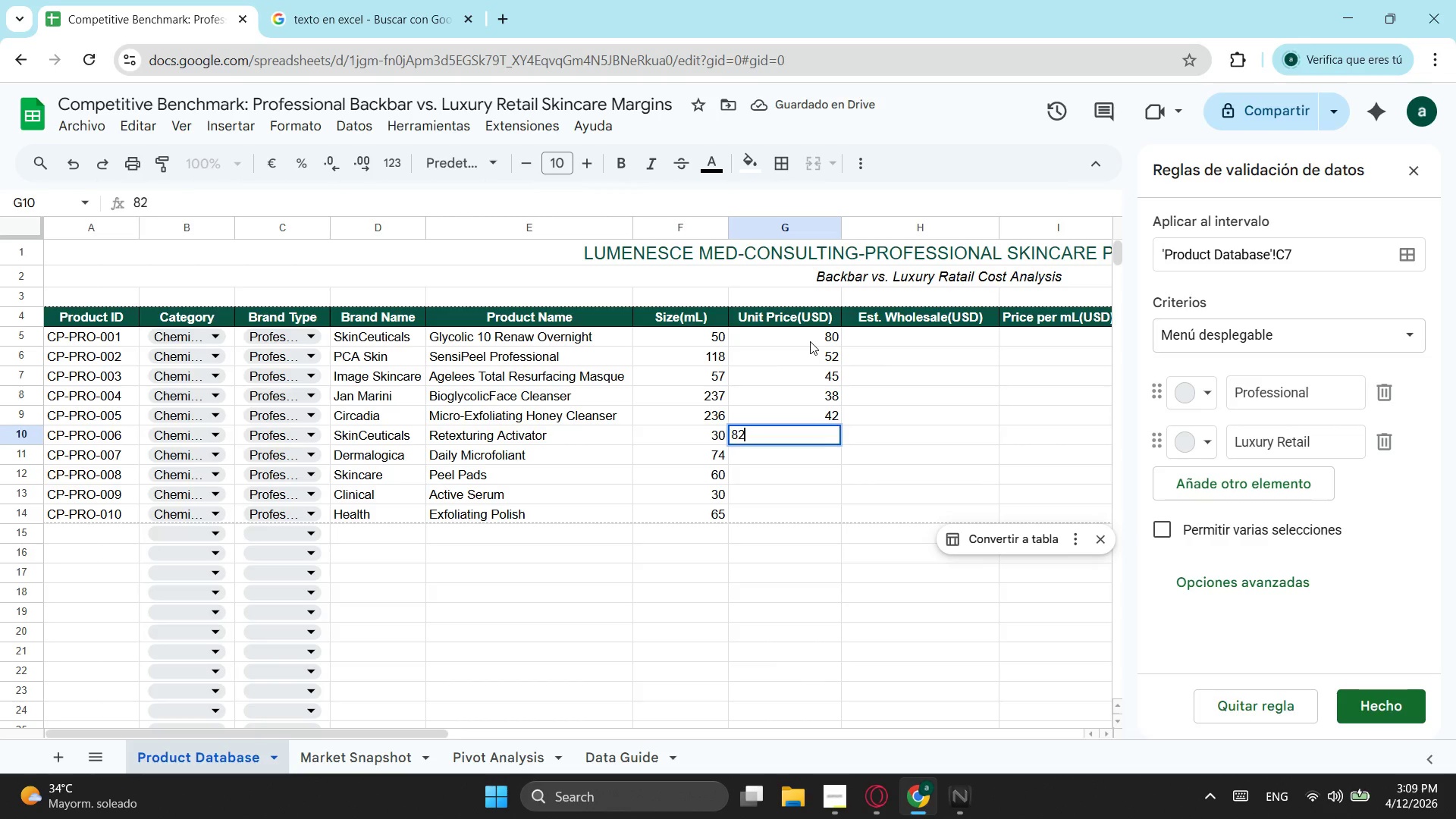 
key(Enter)
 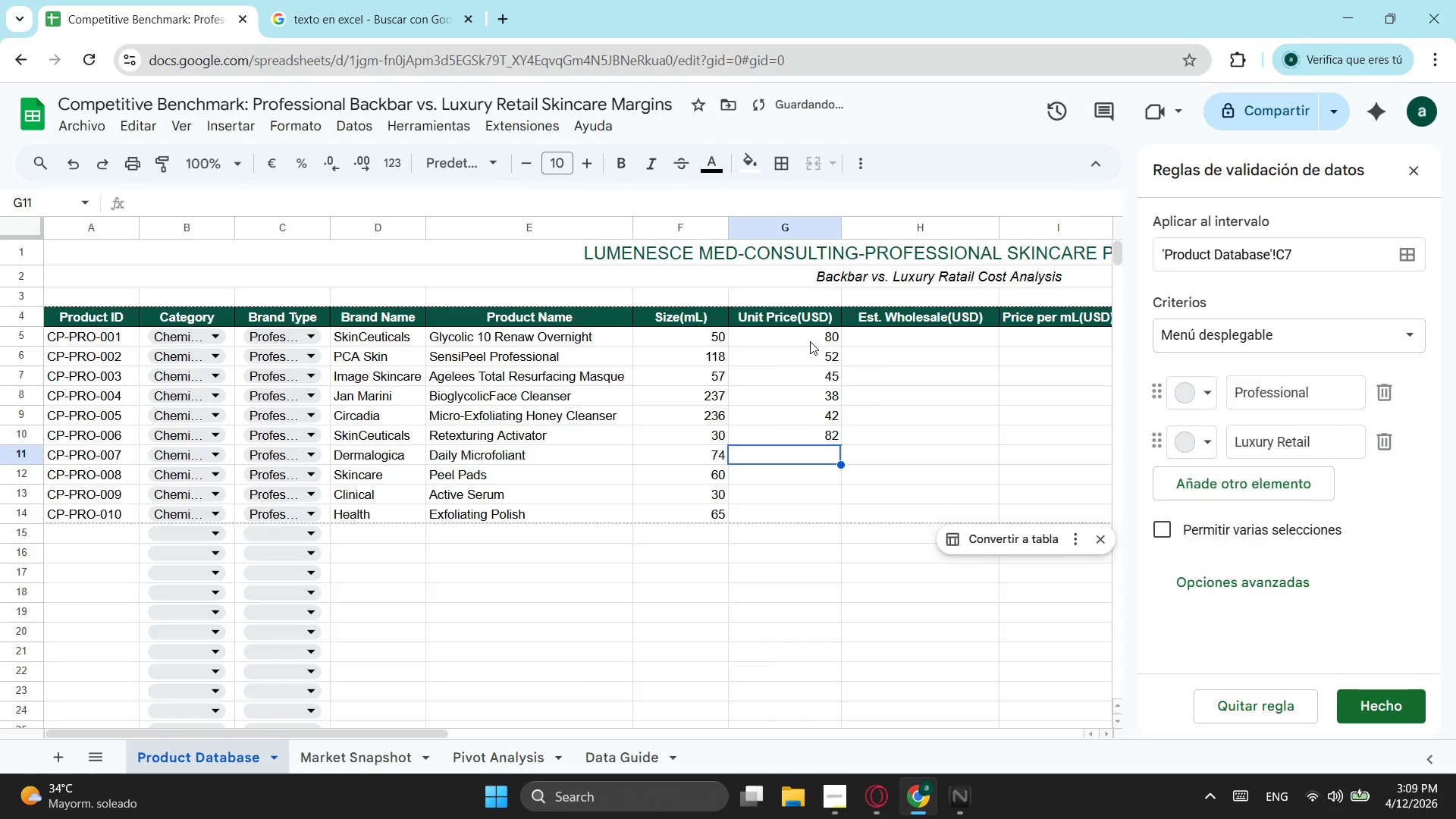 
type(62)
 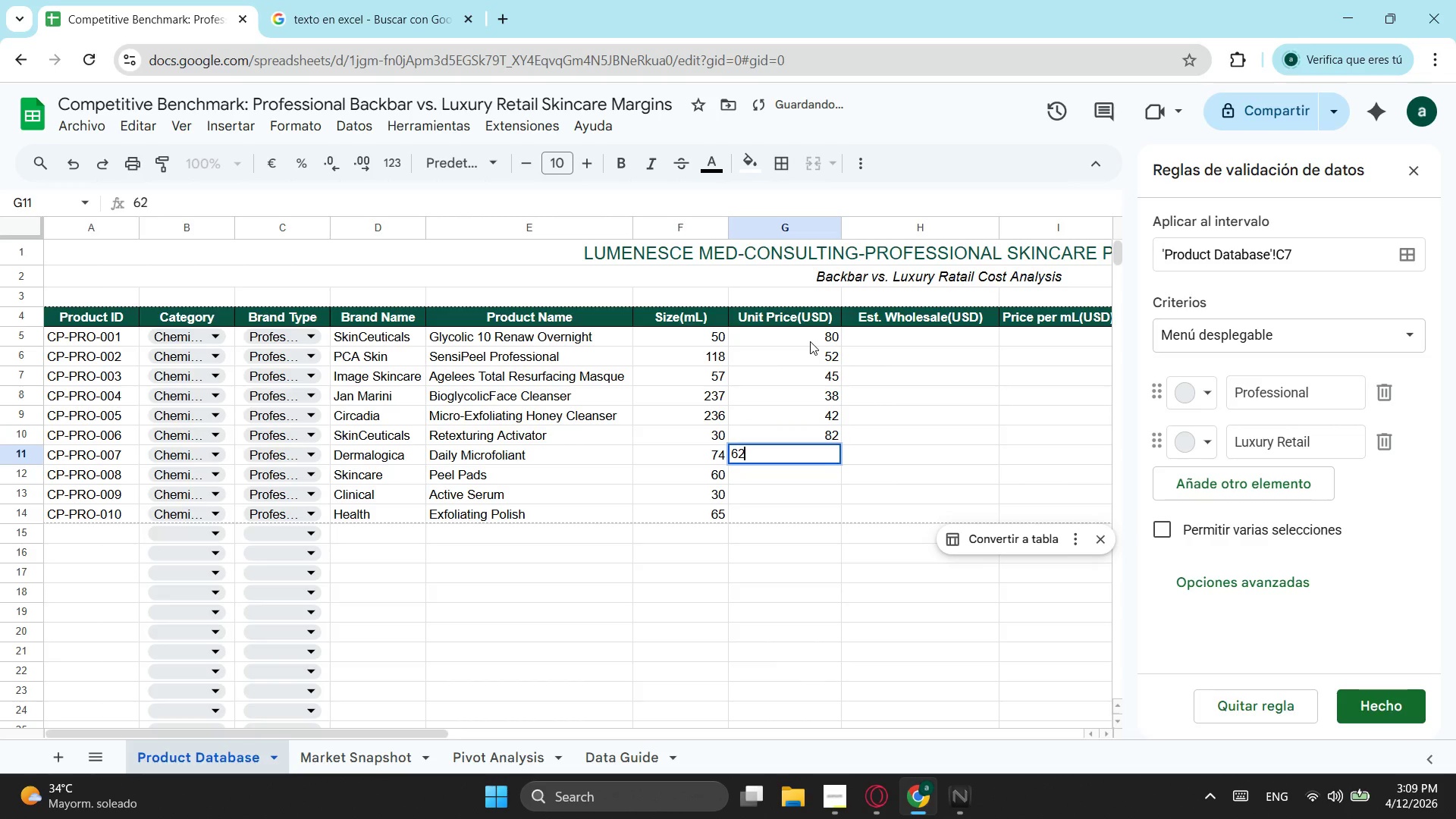 
key(Enter)
 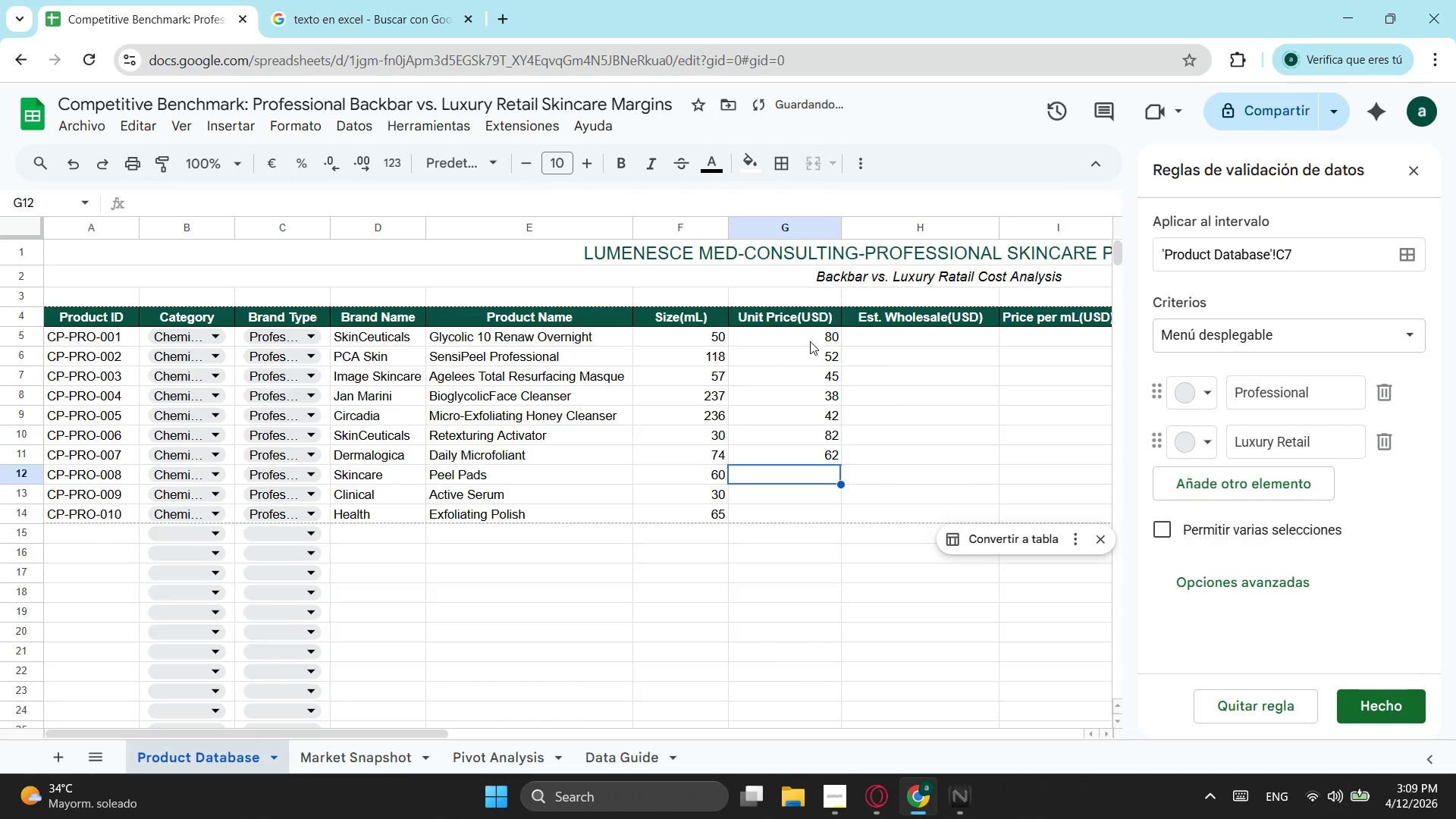 
type(68)
 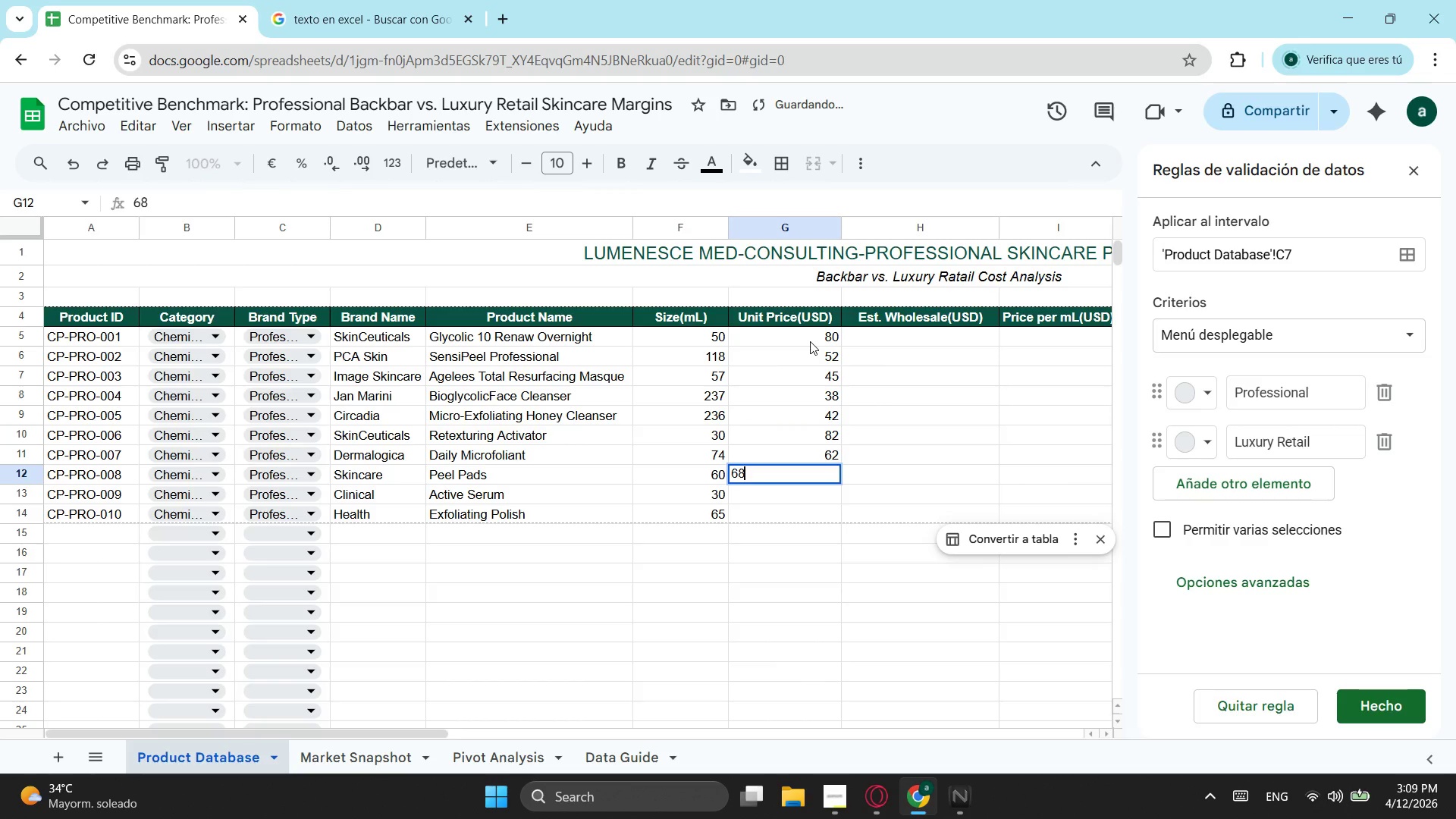 
key(Enter)
 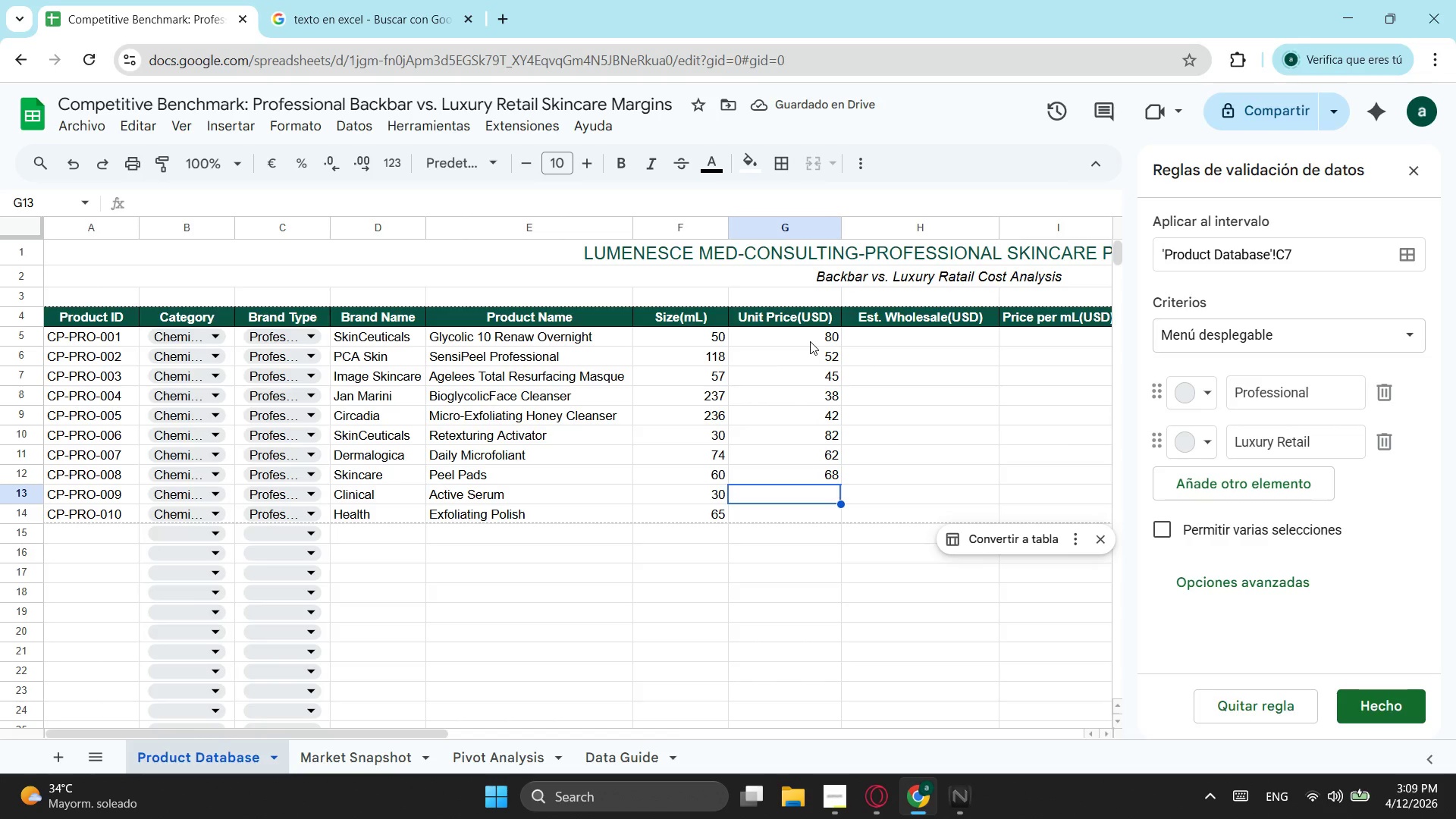 
wait(8.3)
 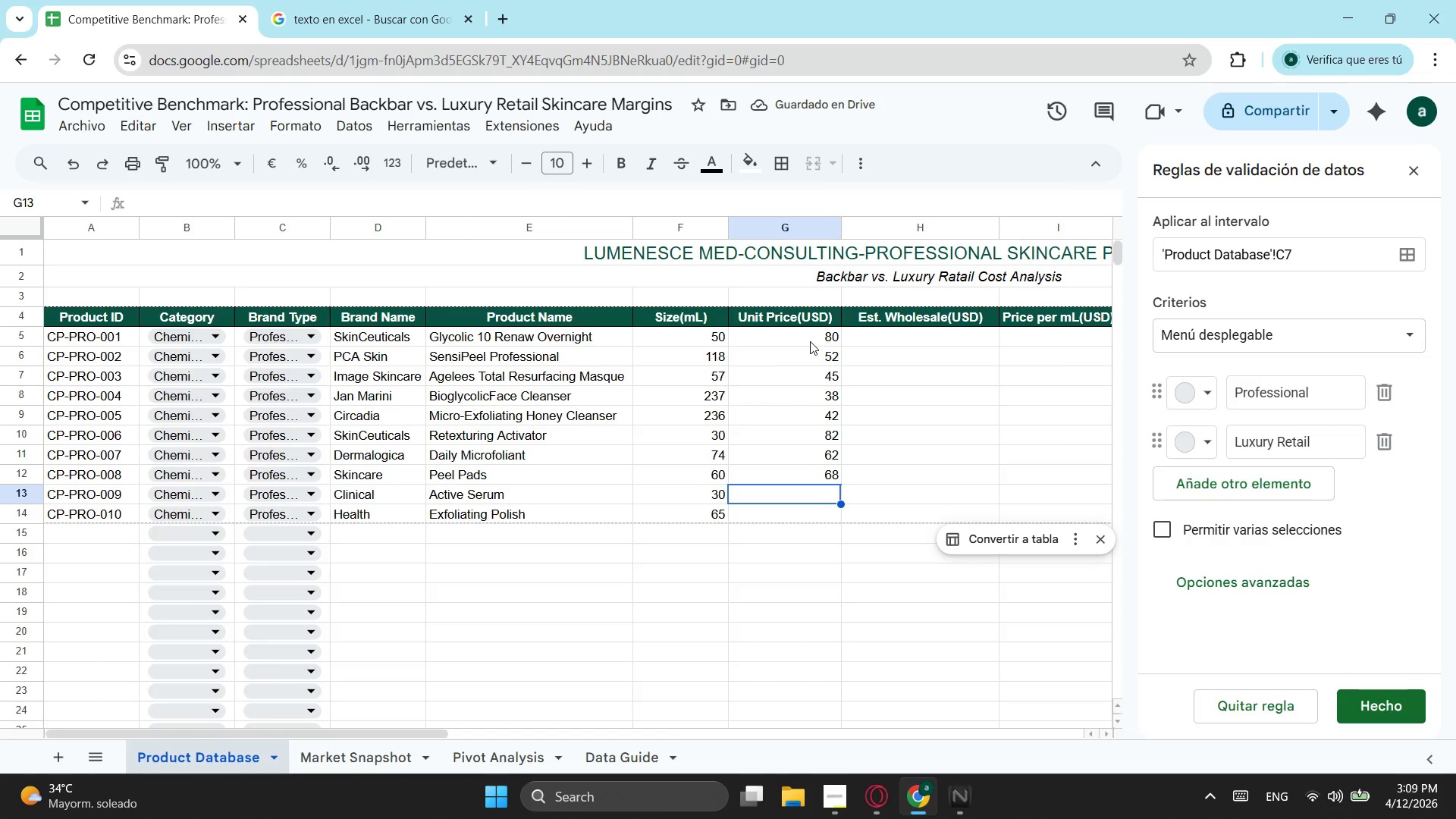 
type(138)
 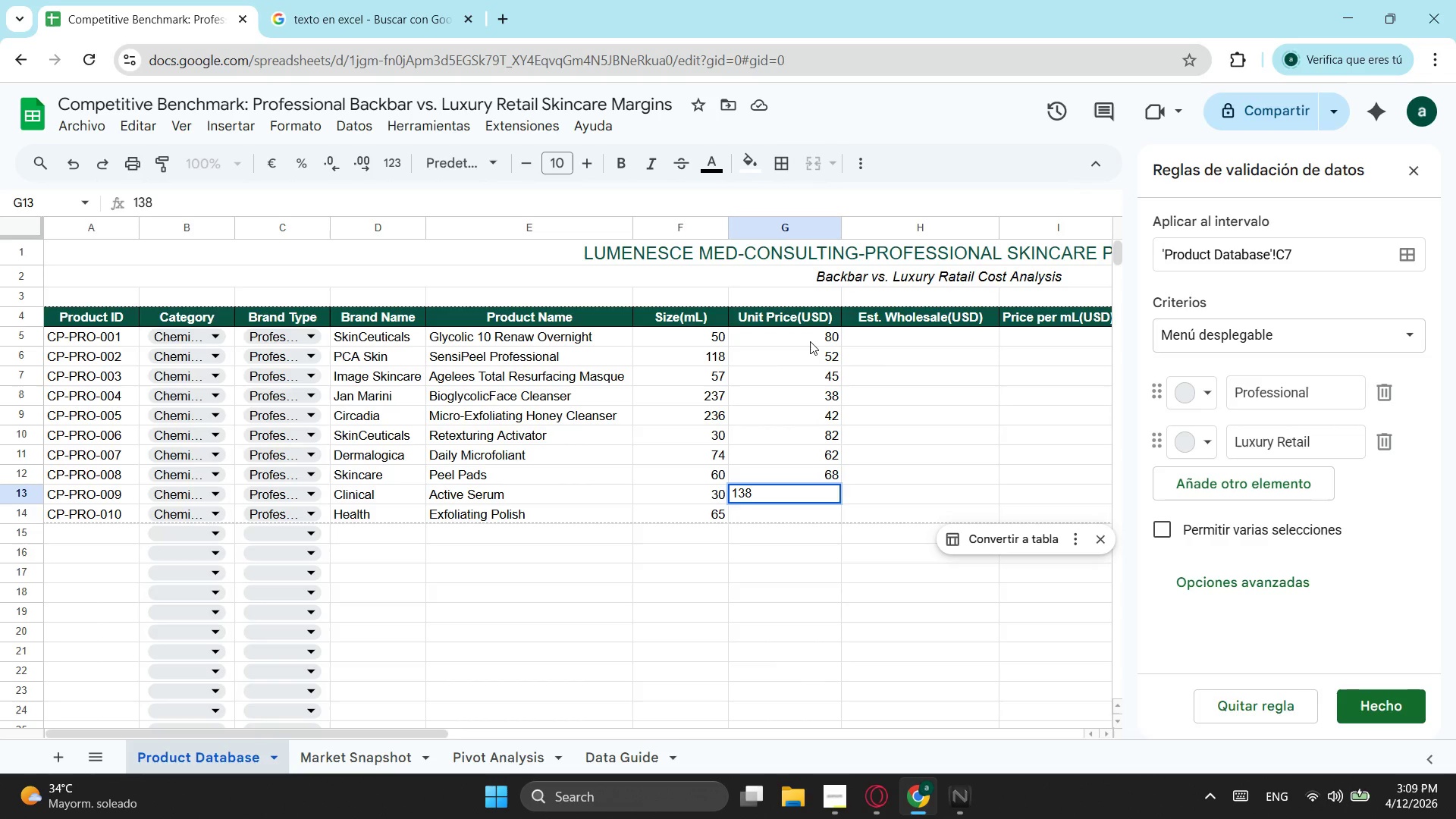 
key(Enter)
 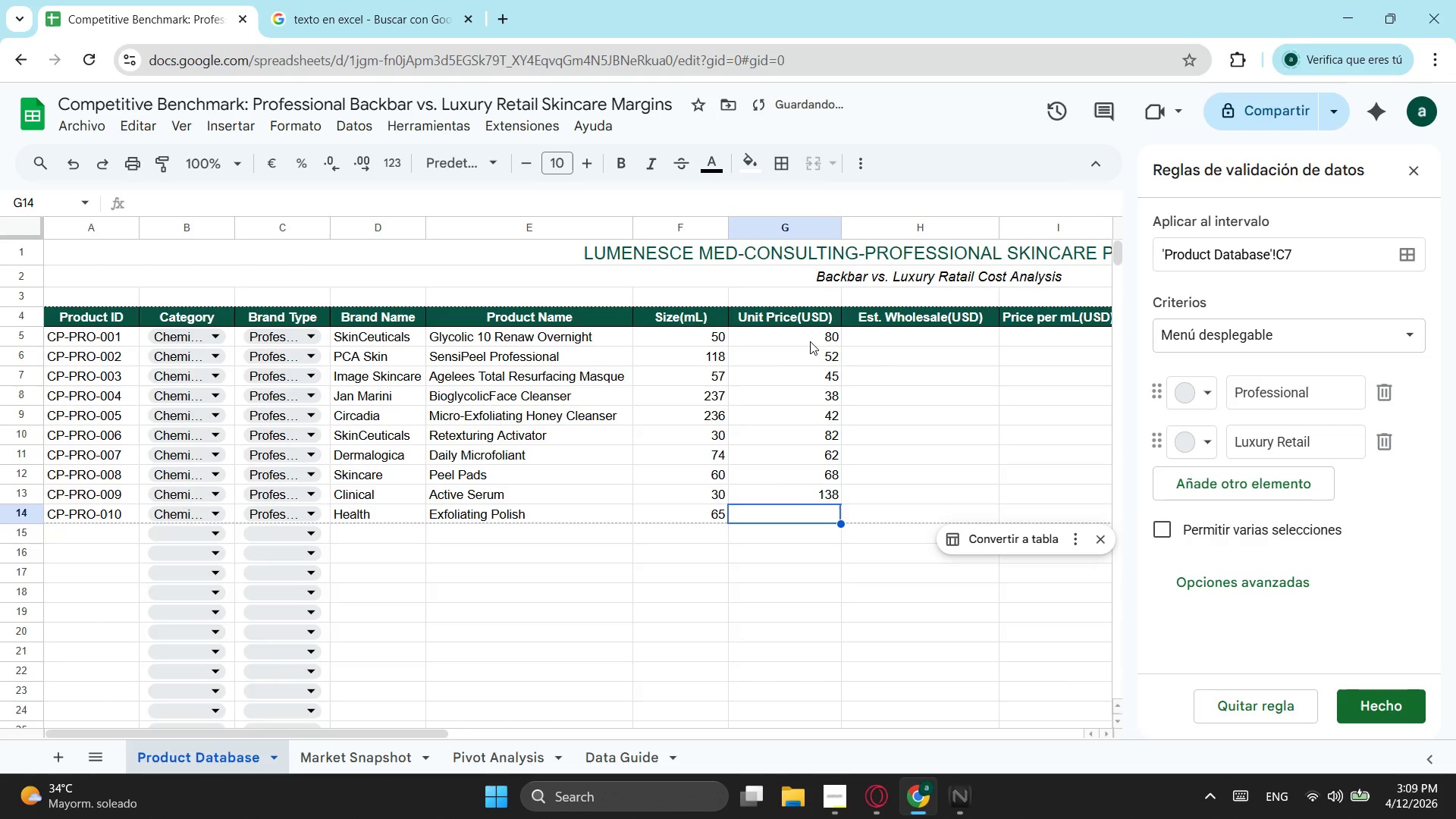 
type(72)
 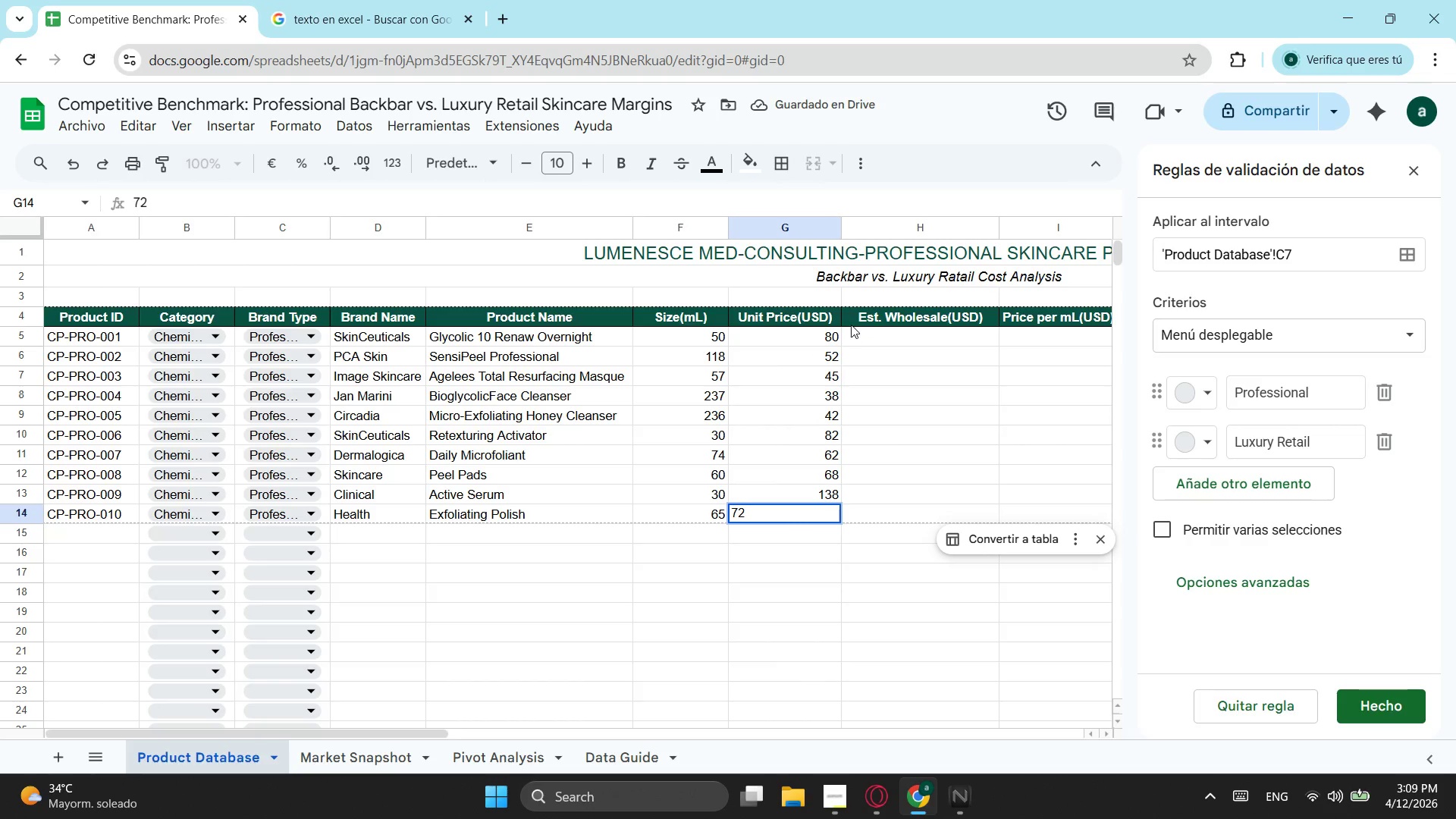 
left_click([868, 329])
 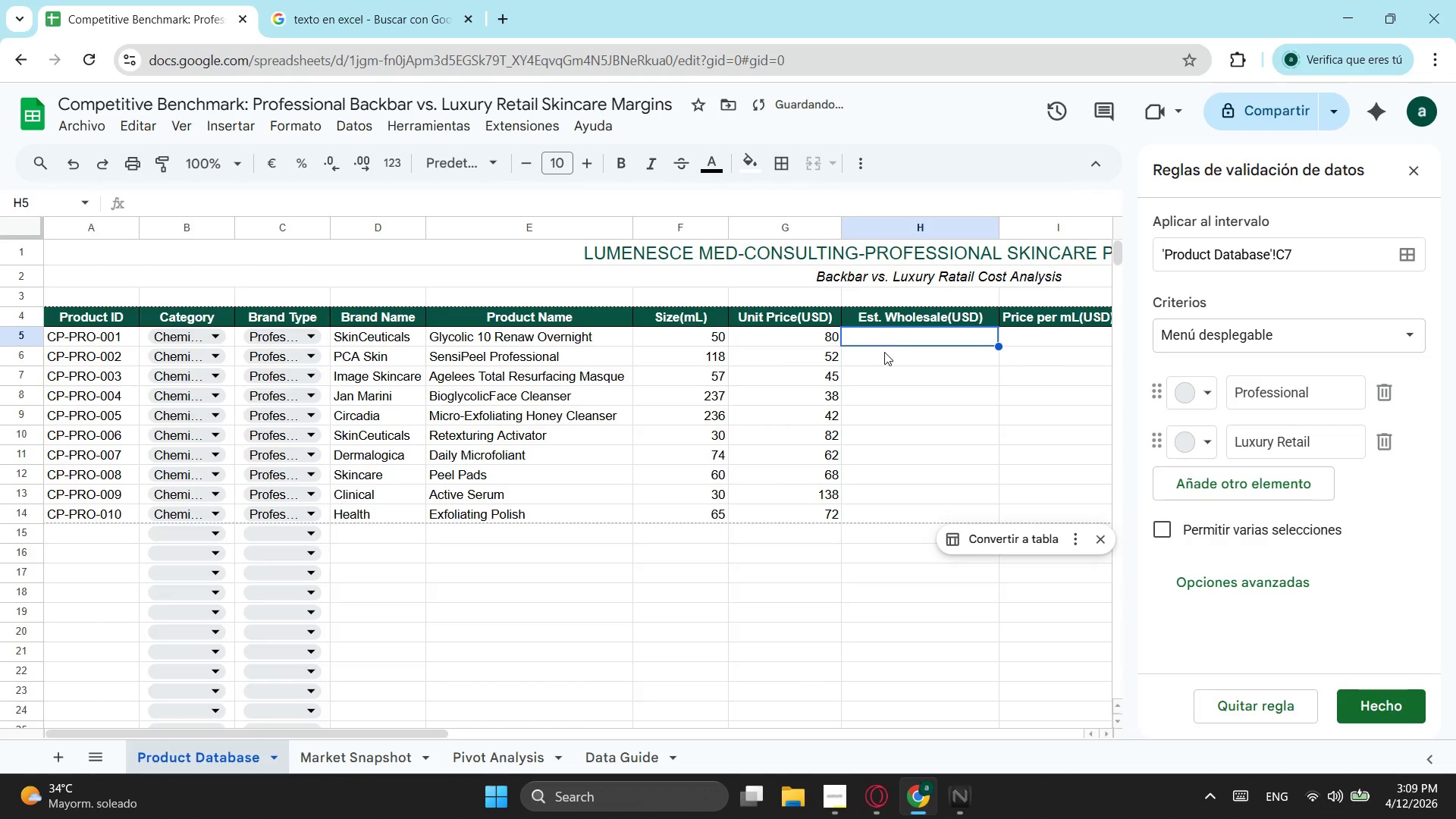 
right_click([884, 352])
 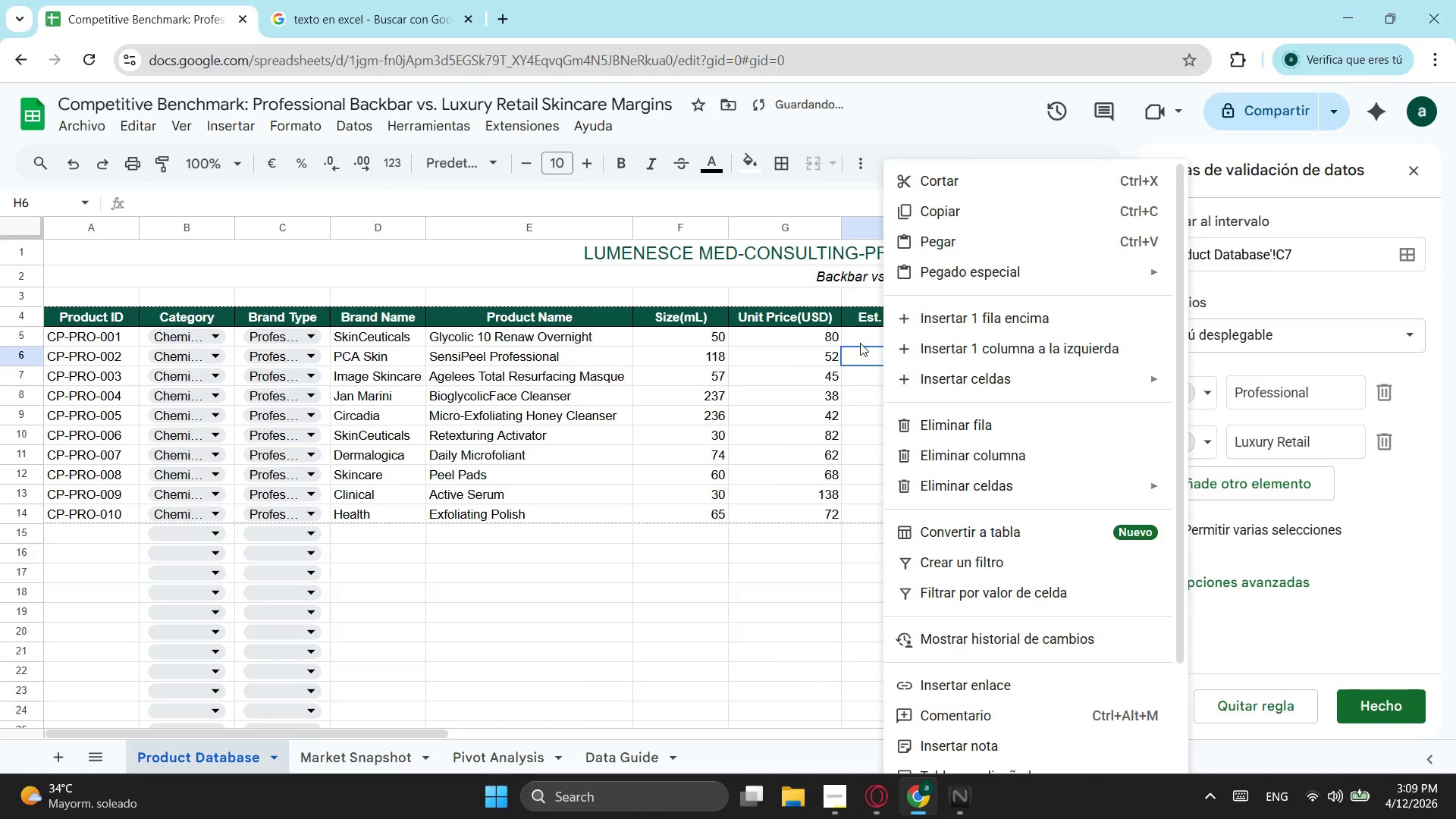 
left_click([864, 336])
 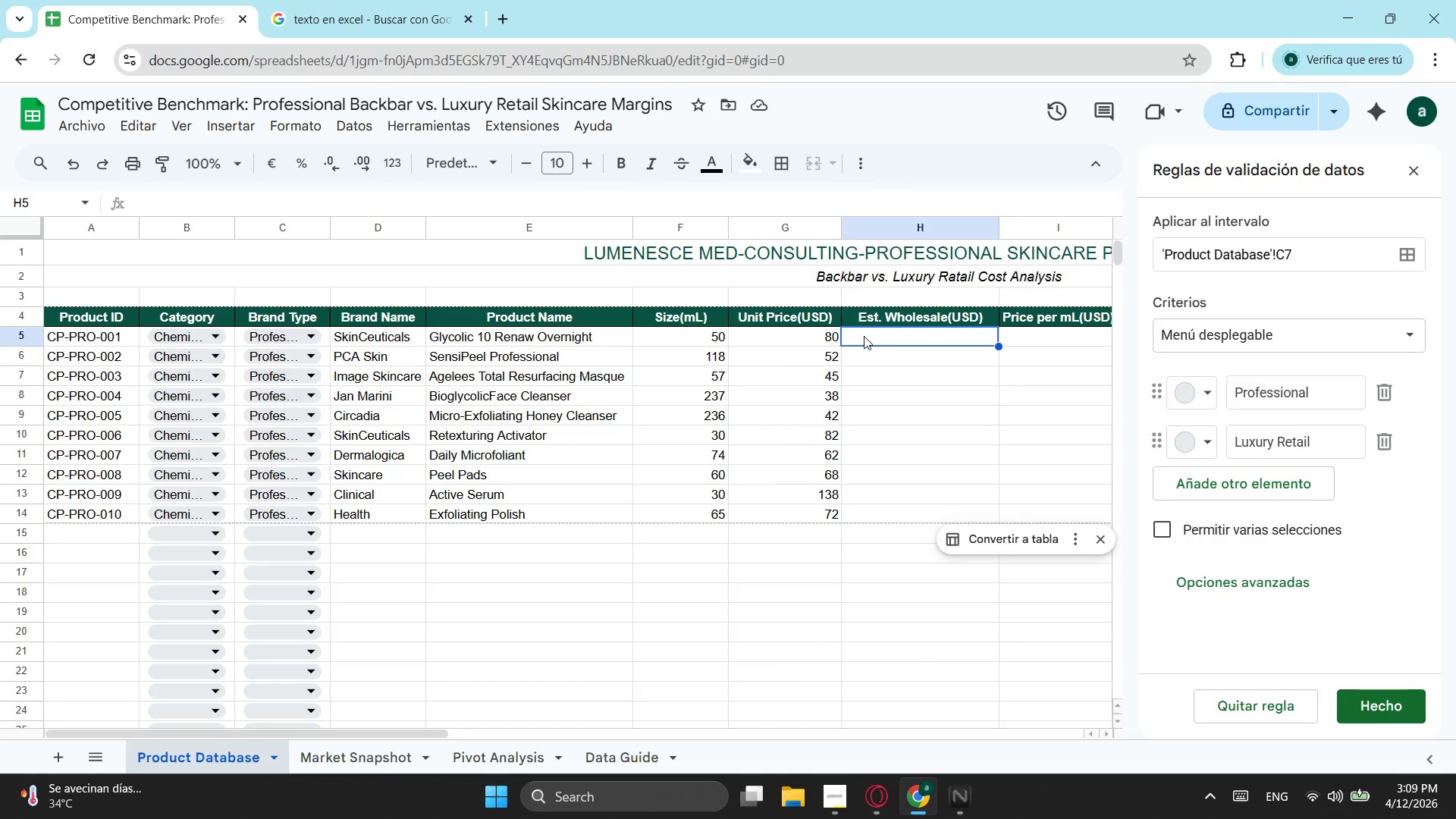 
wait(8.5)
 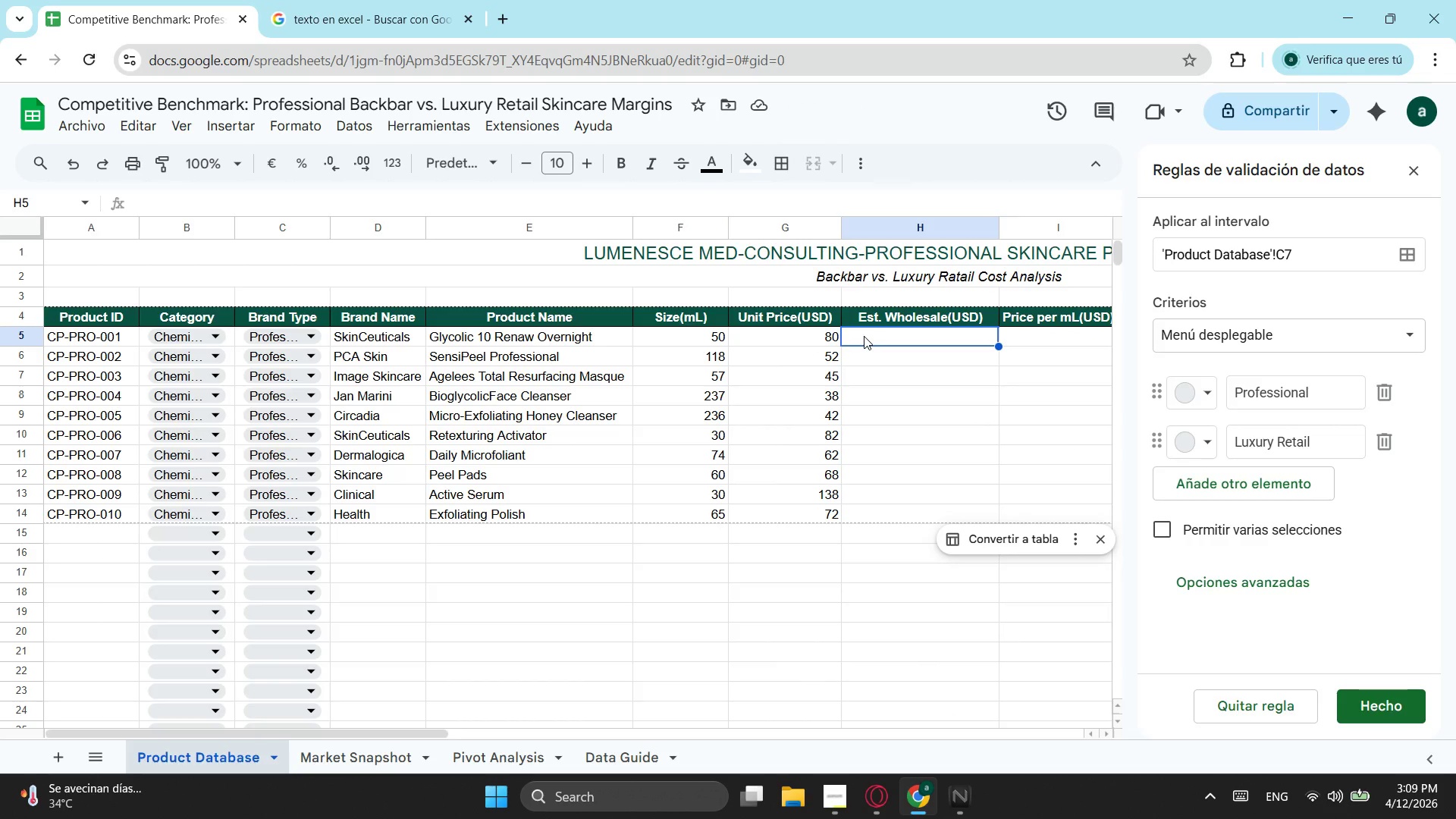 
type(48)
 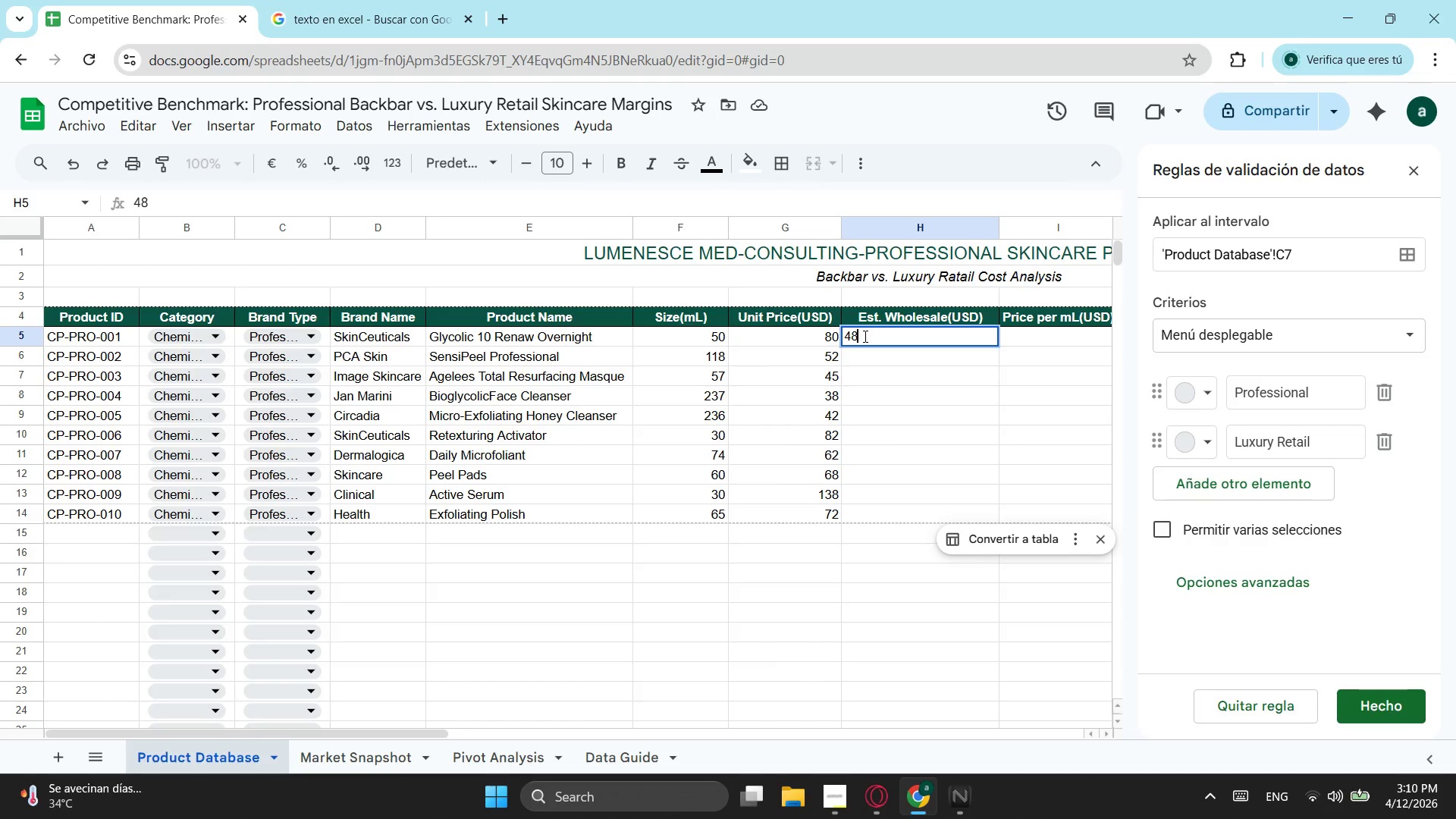 
key(Enter)
 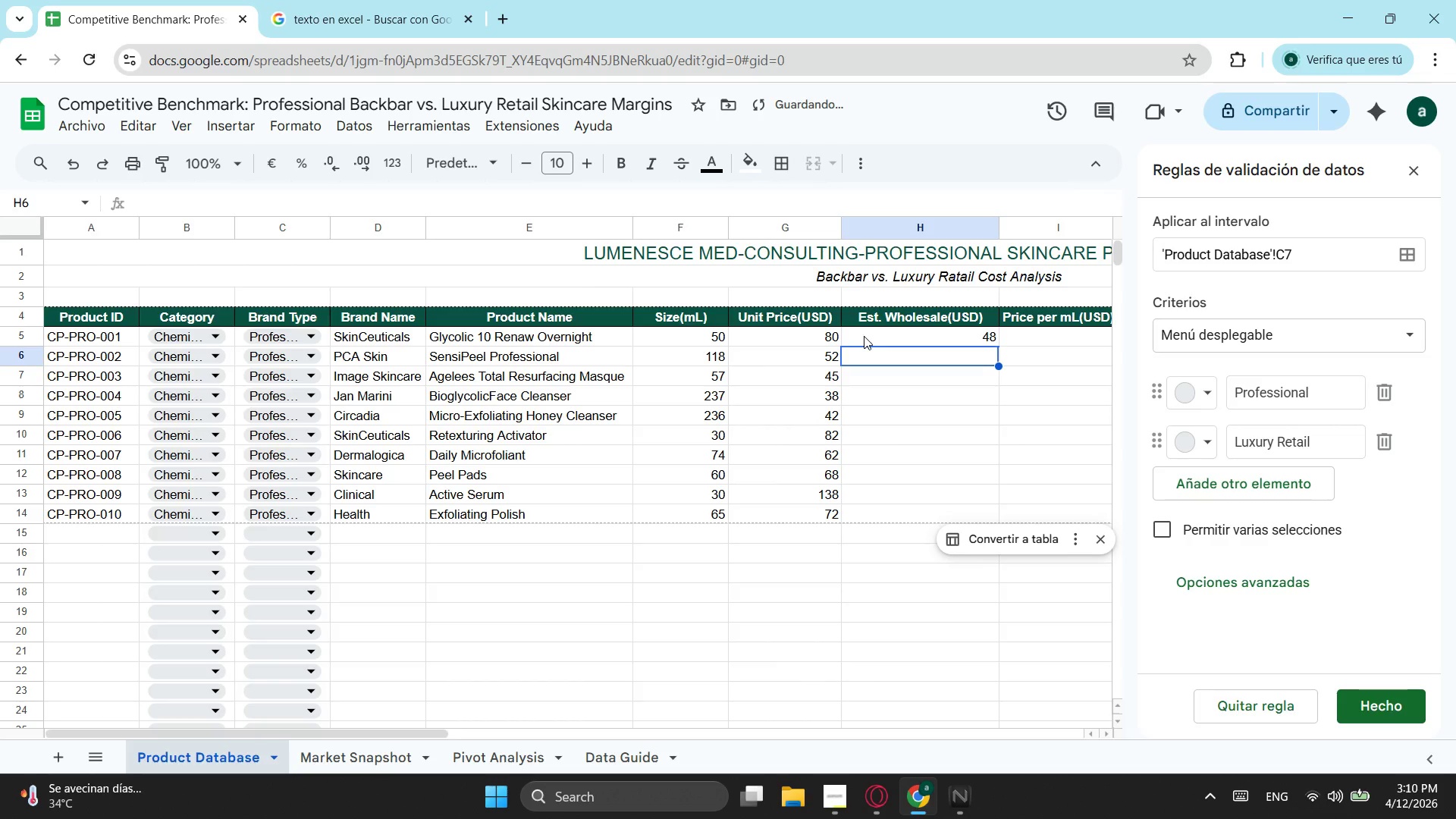 
type(31)
 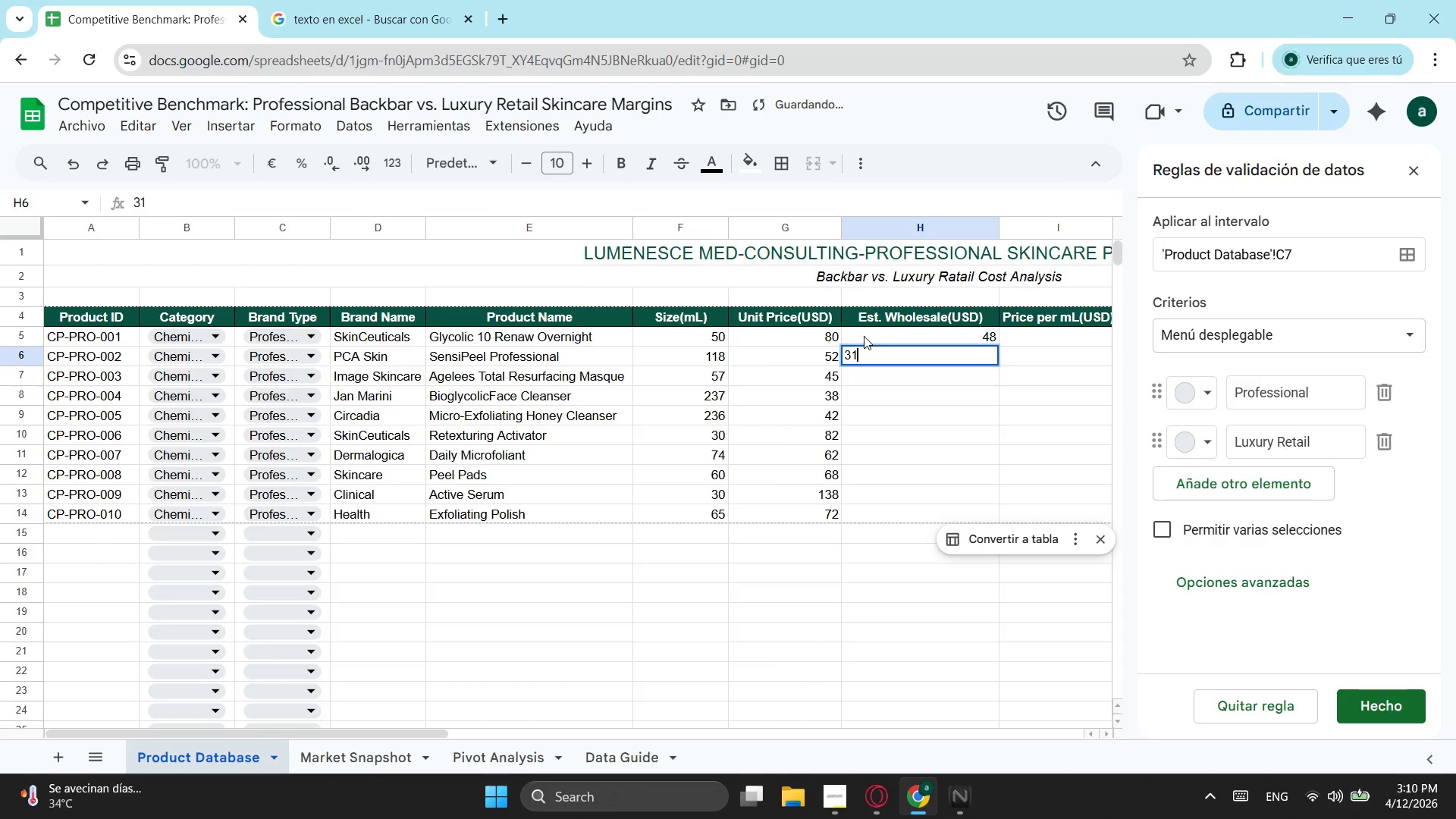 
key(Enter)
 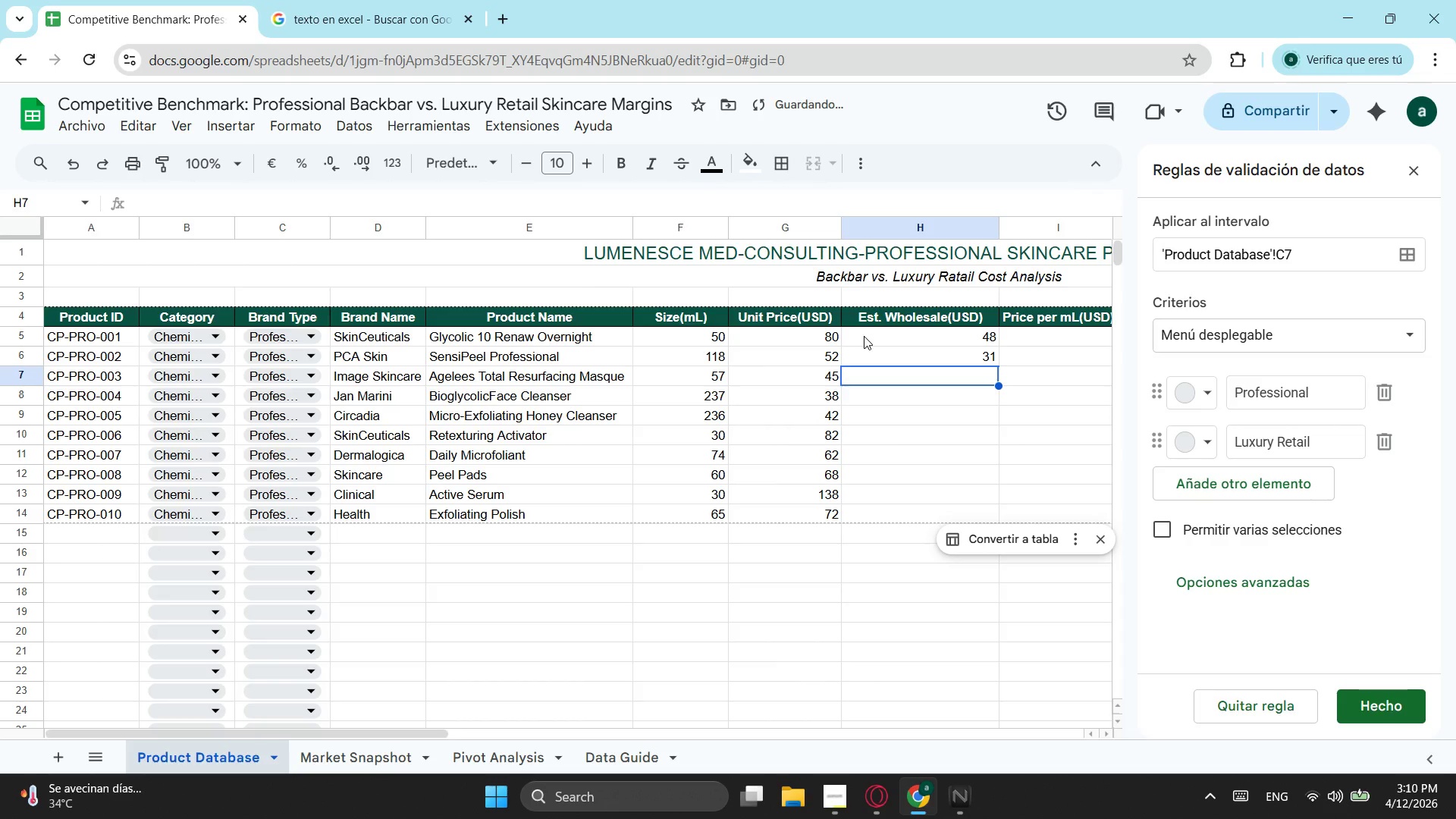 
type(27)
 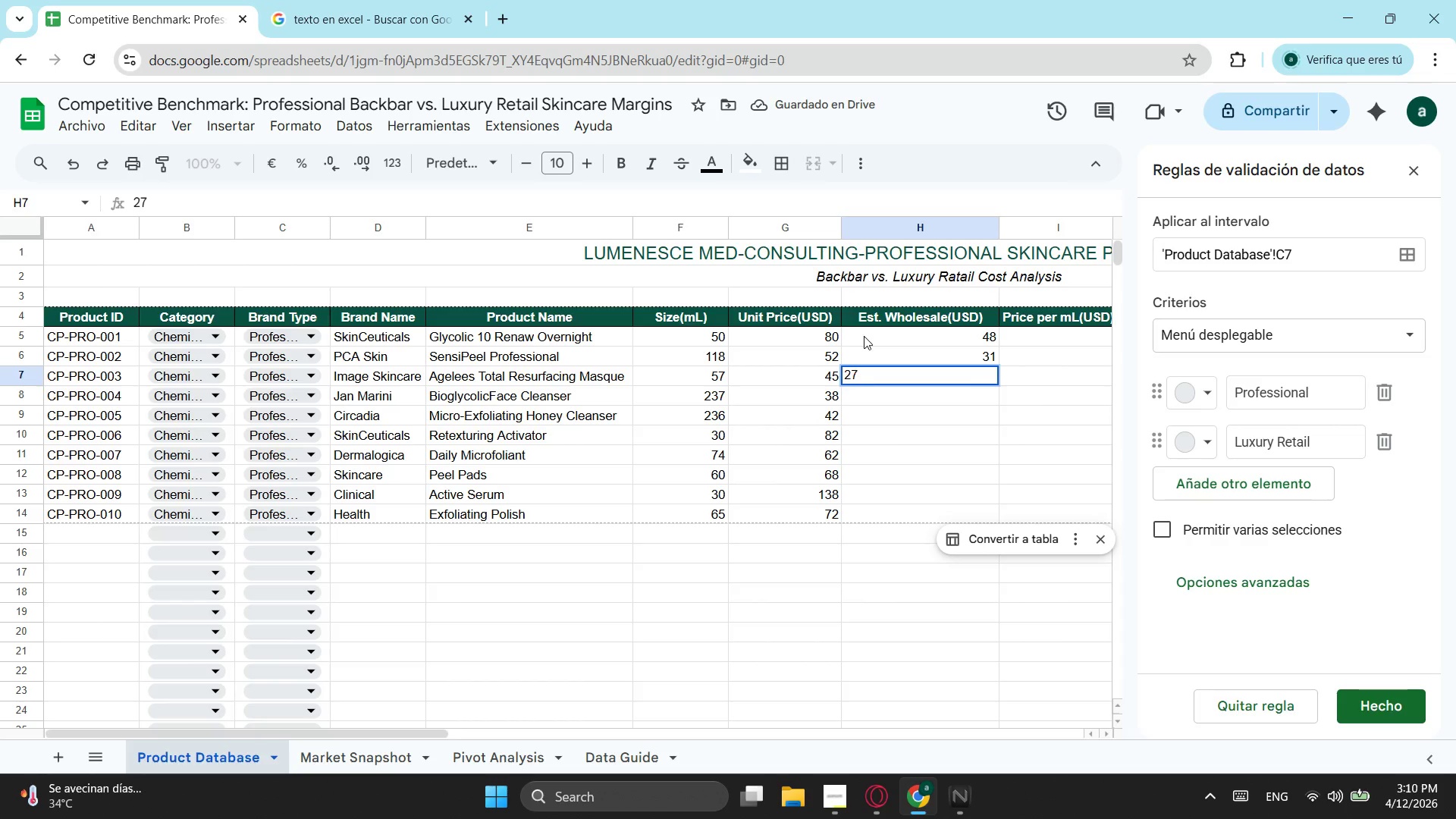 
key(Enter)
 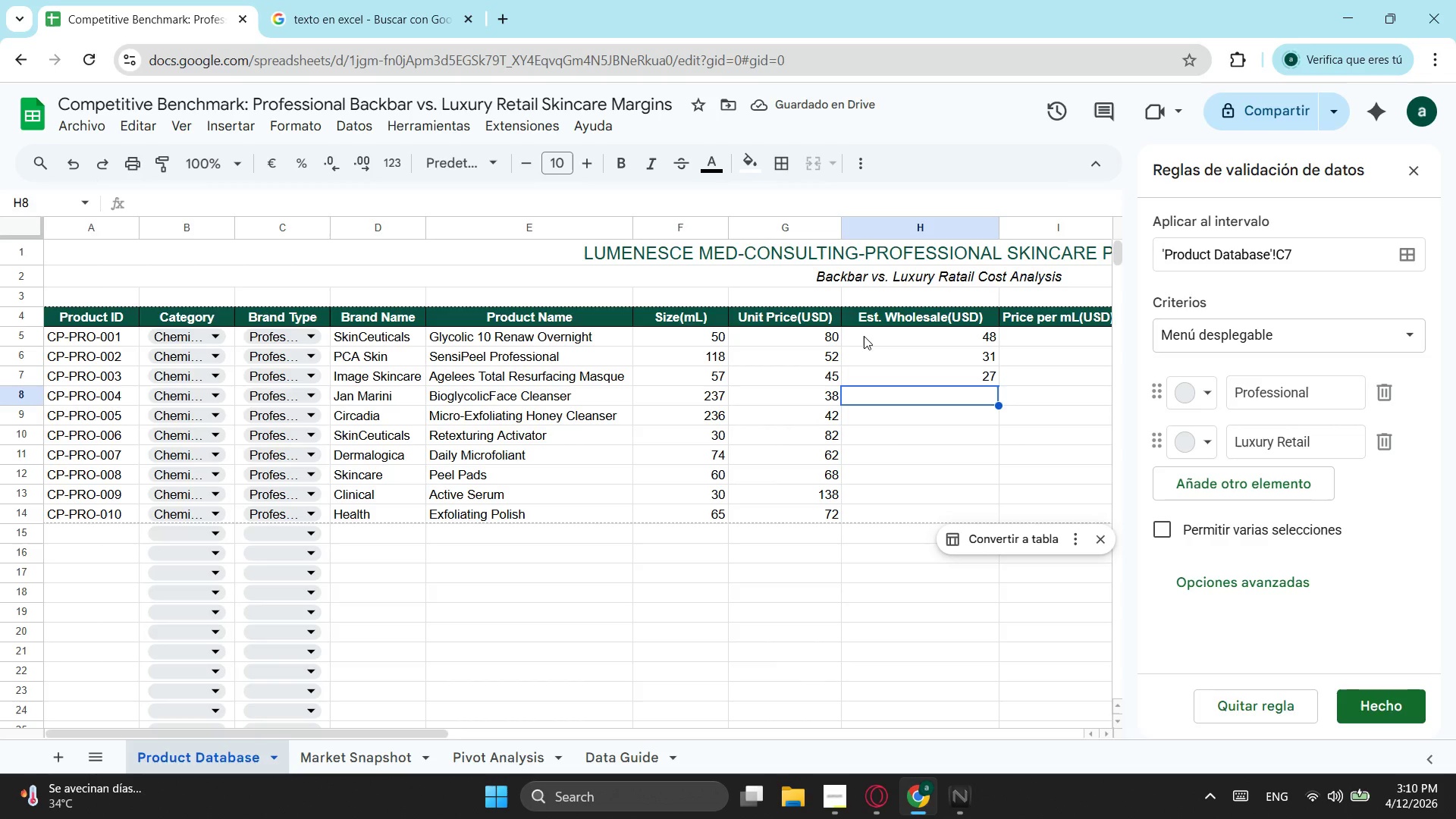 
type(23)
 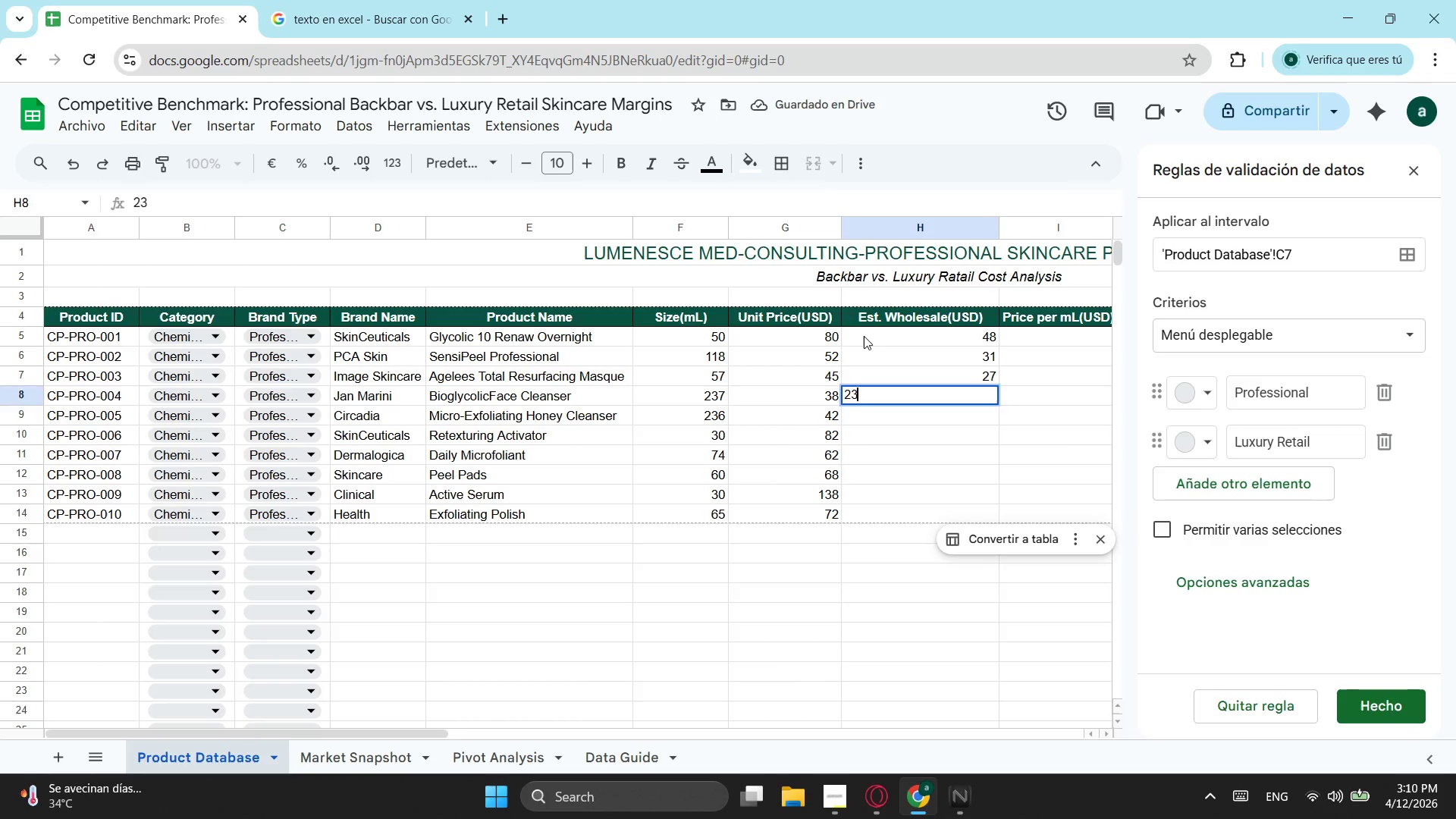 
key(Enter)
 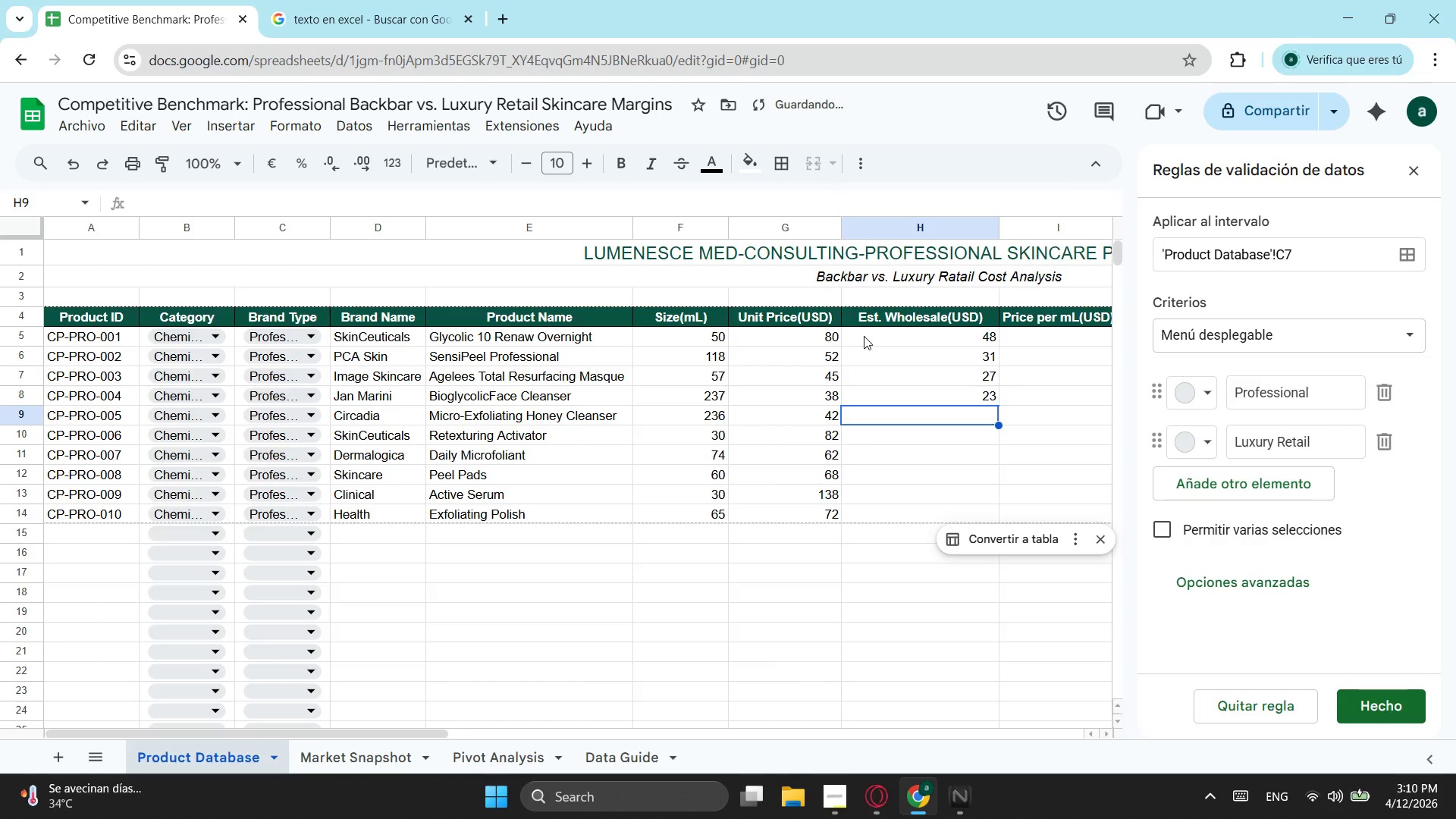 
type(25)
 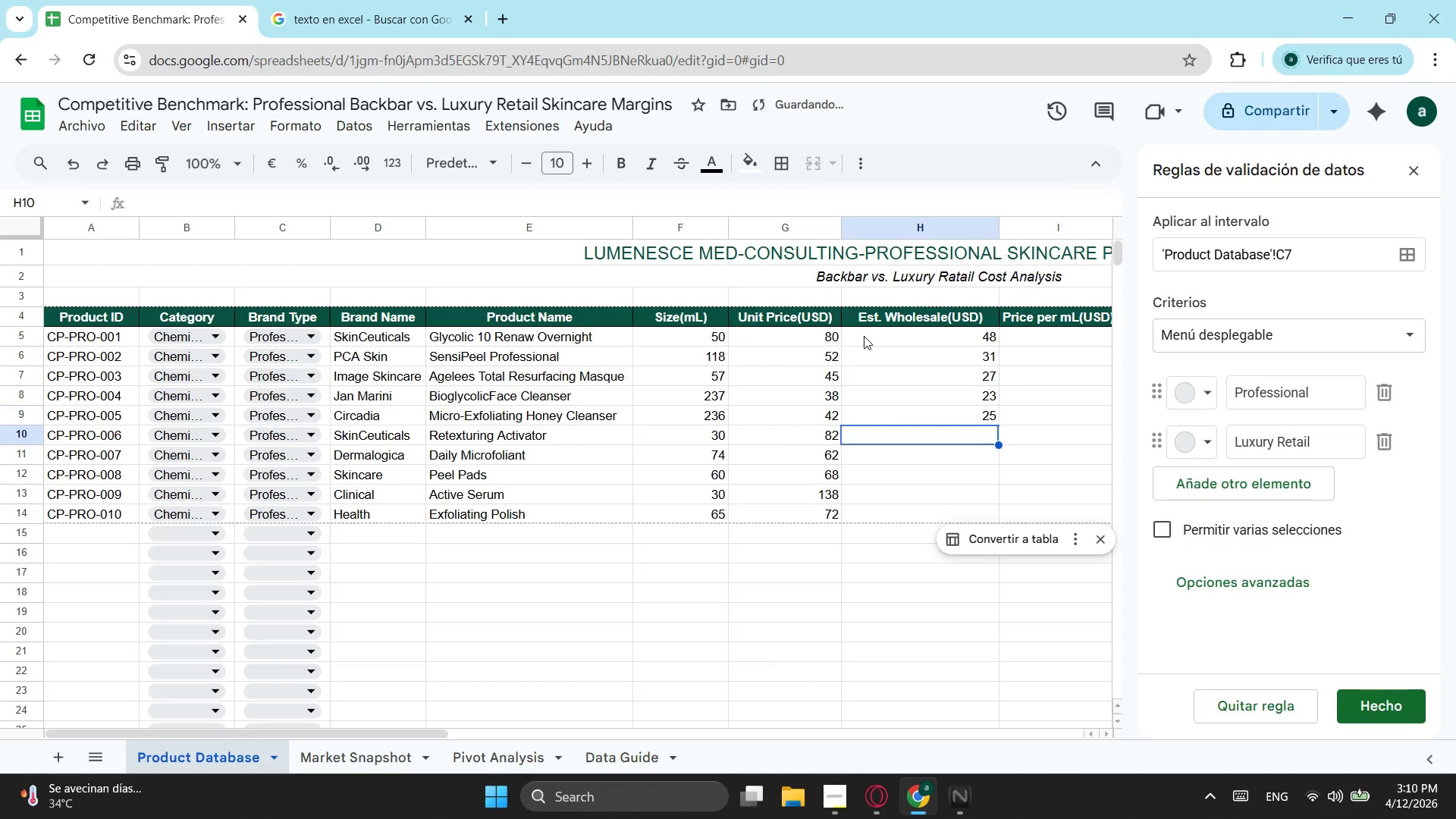 
key(Enter)
 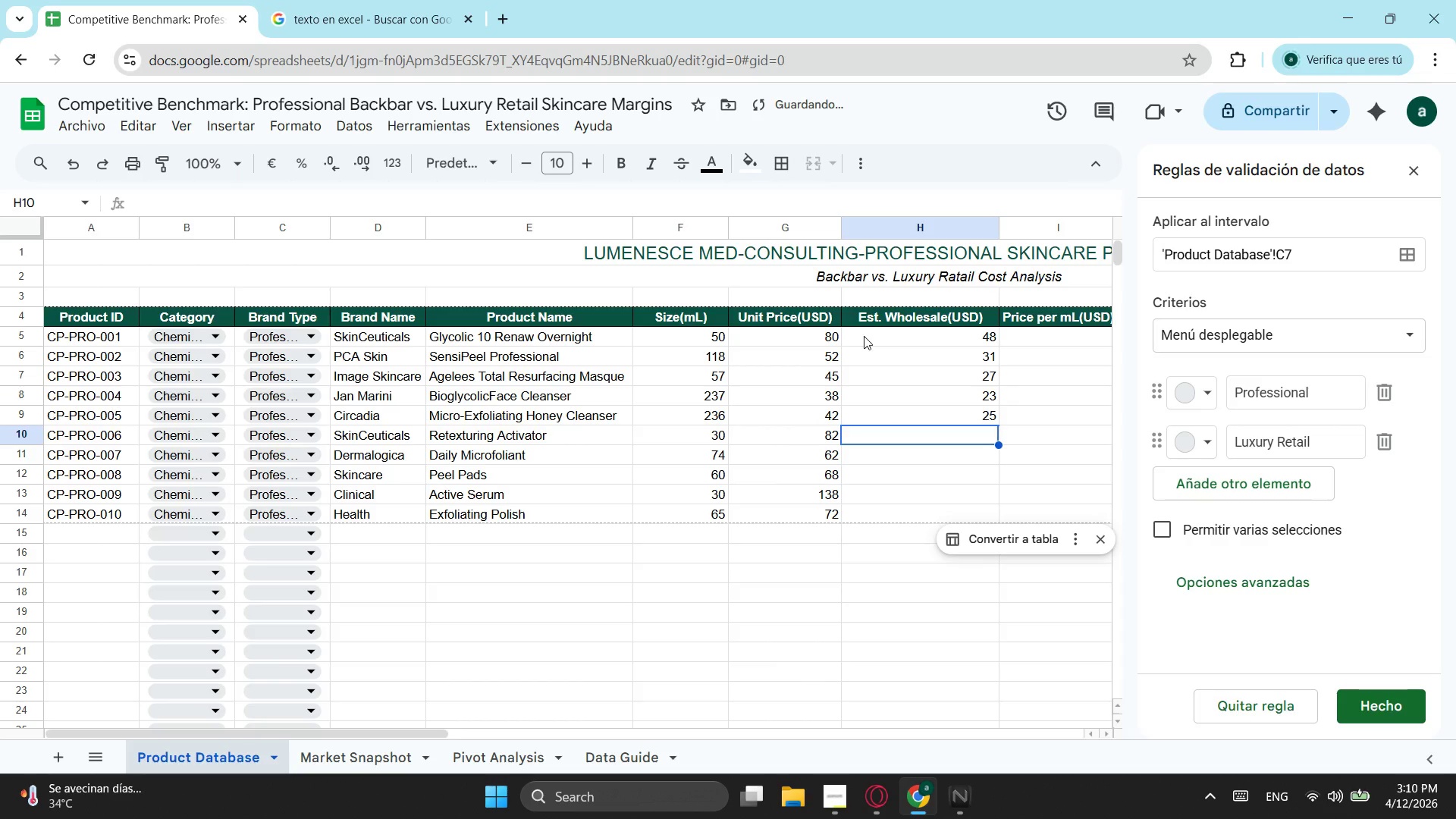 
type(49)
 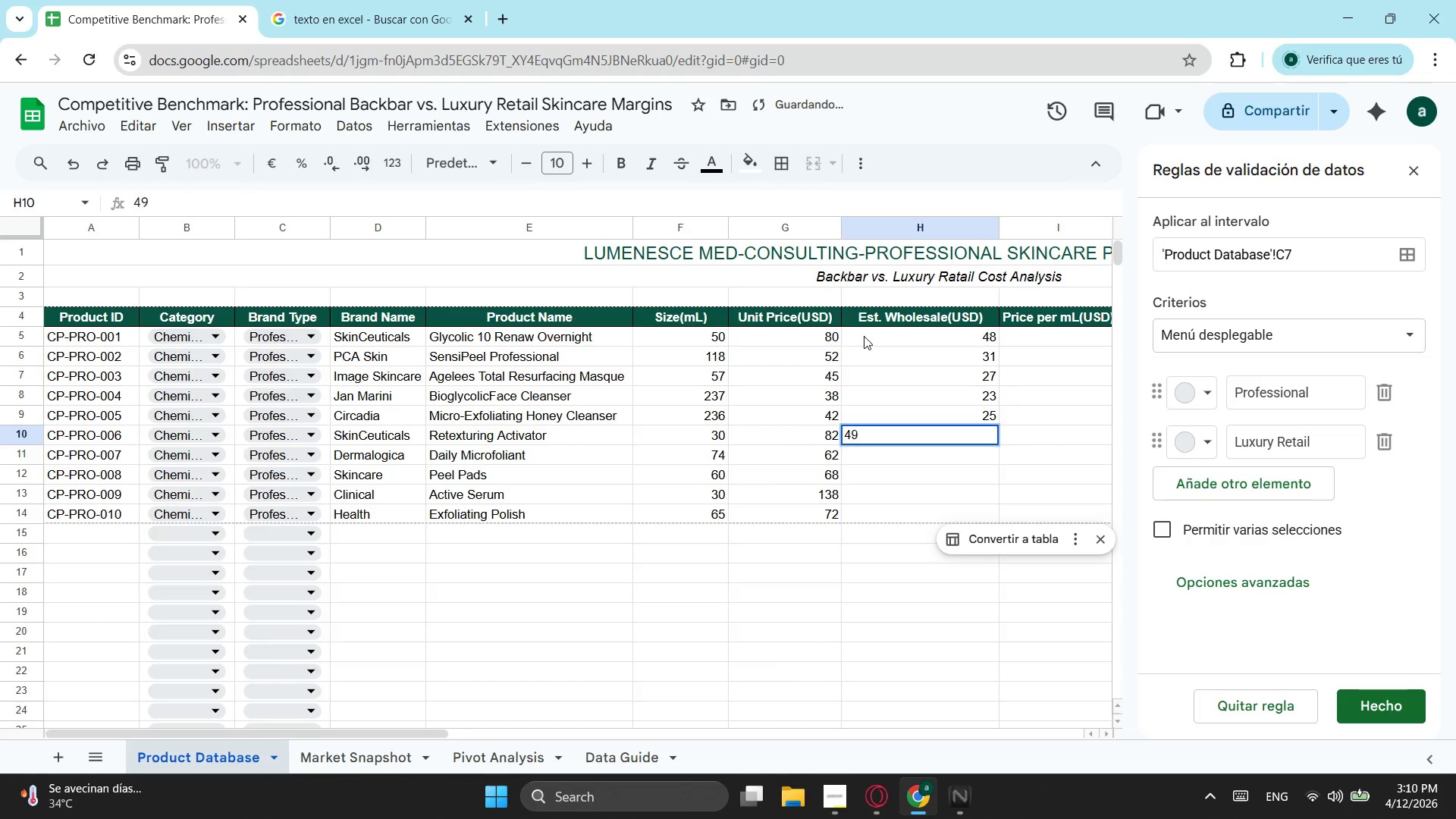 
key(Enter)
 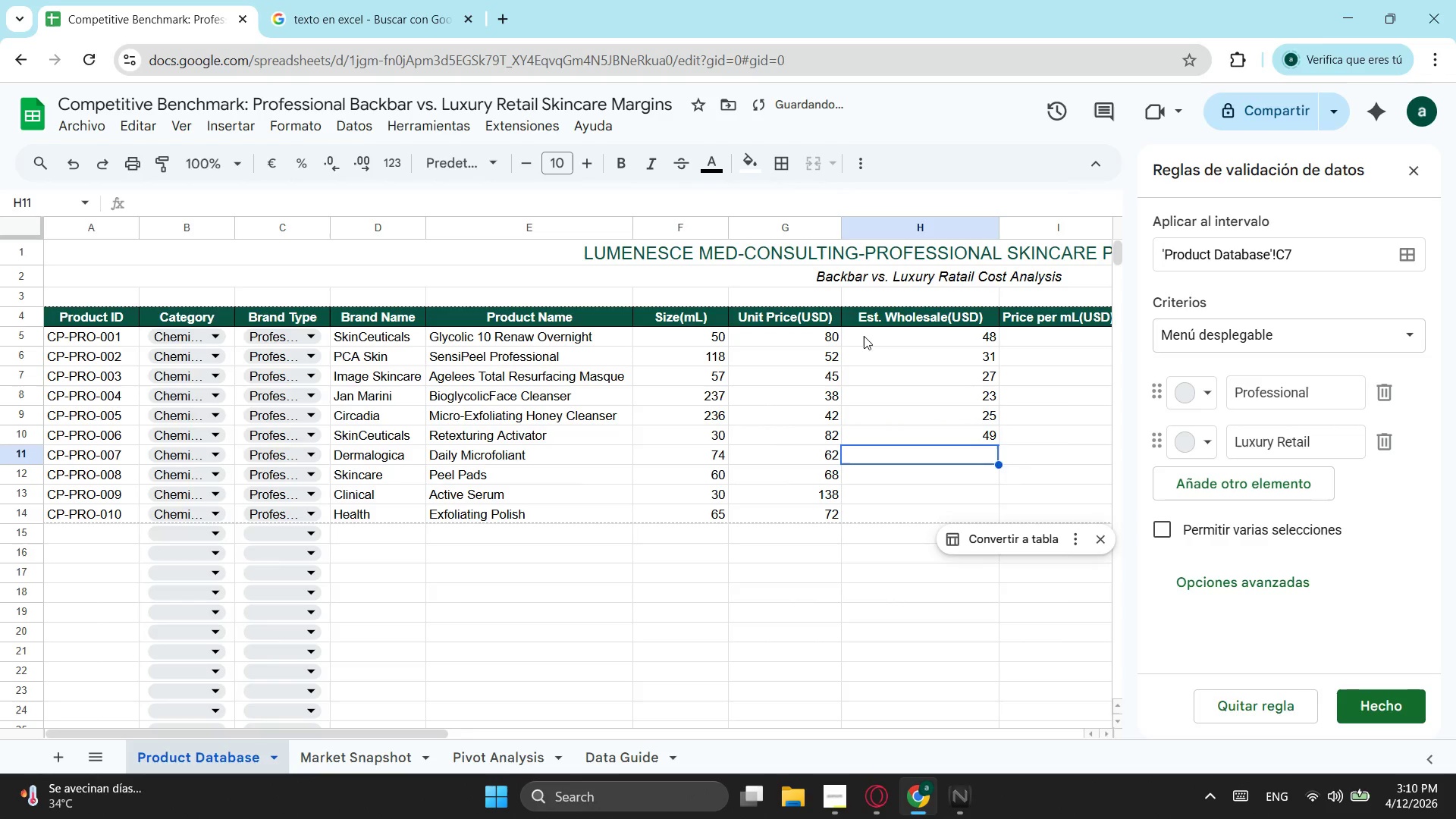 
type(37)
 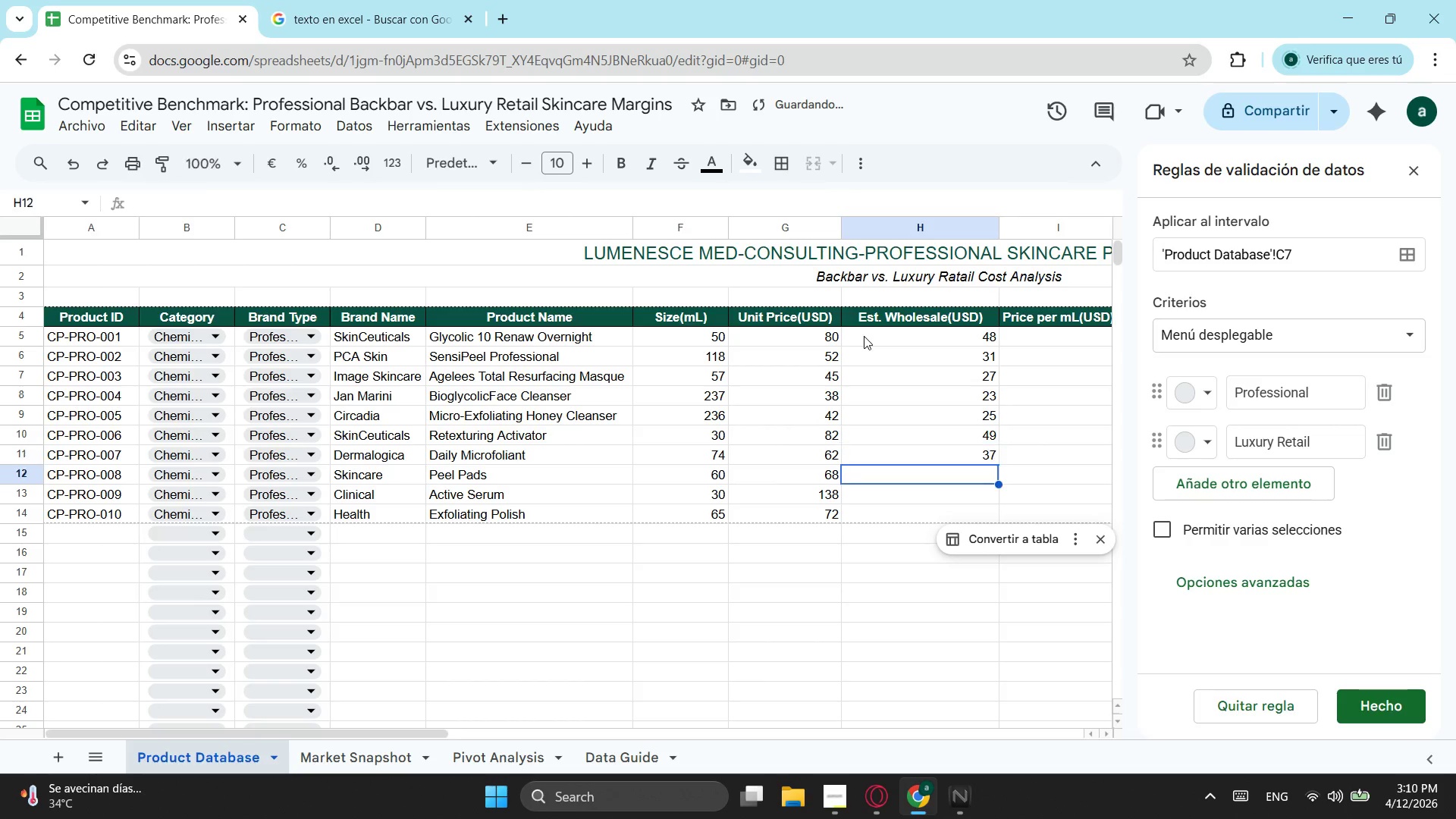 
key(Enter)
 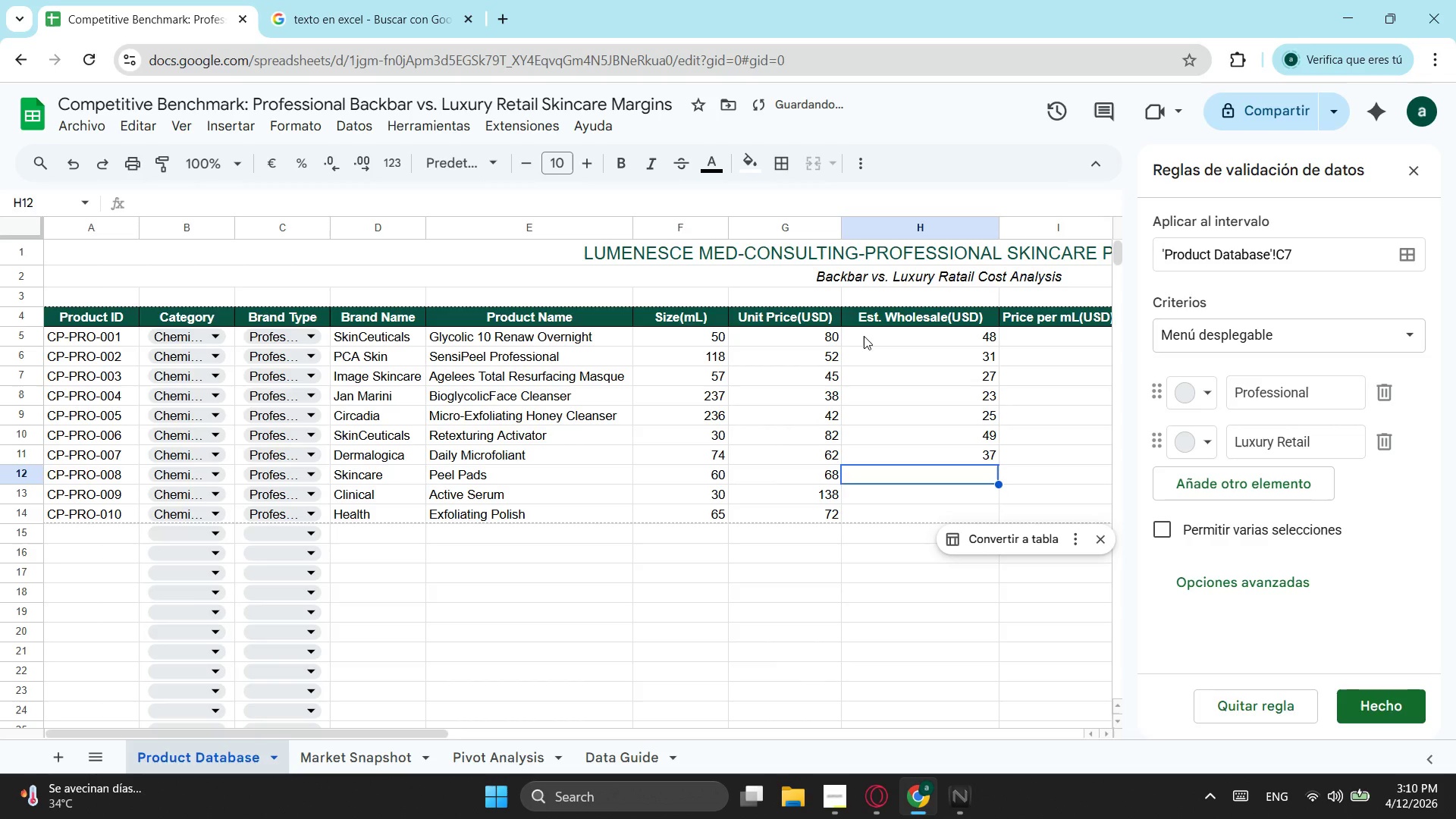 
type(41)
 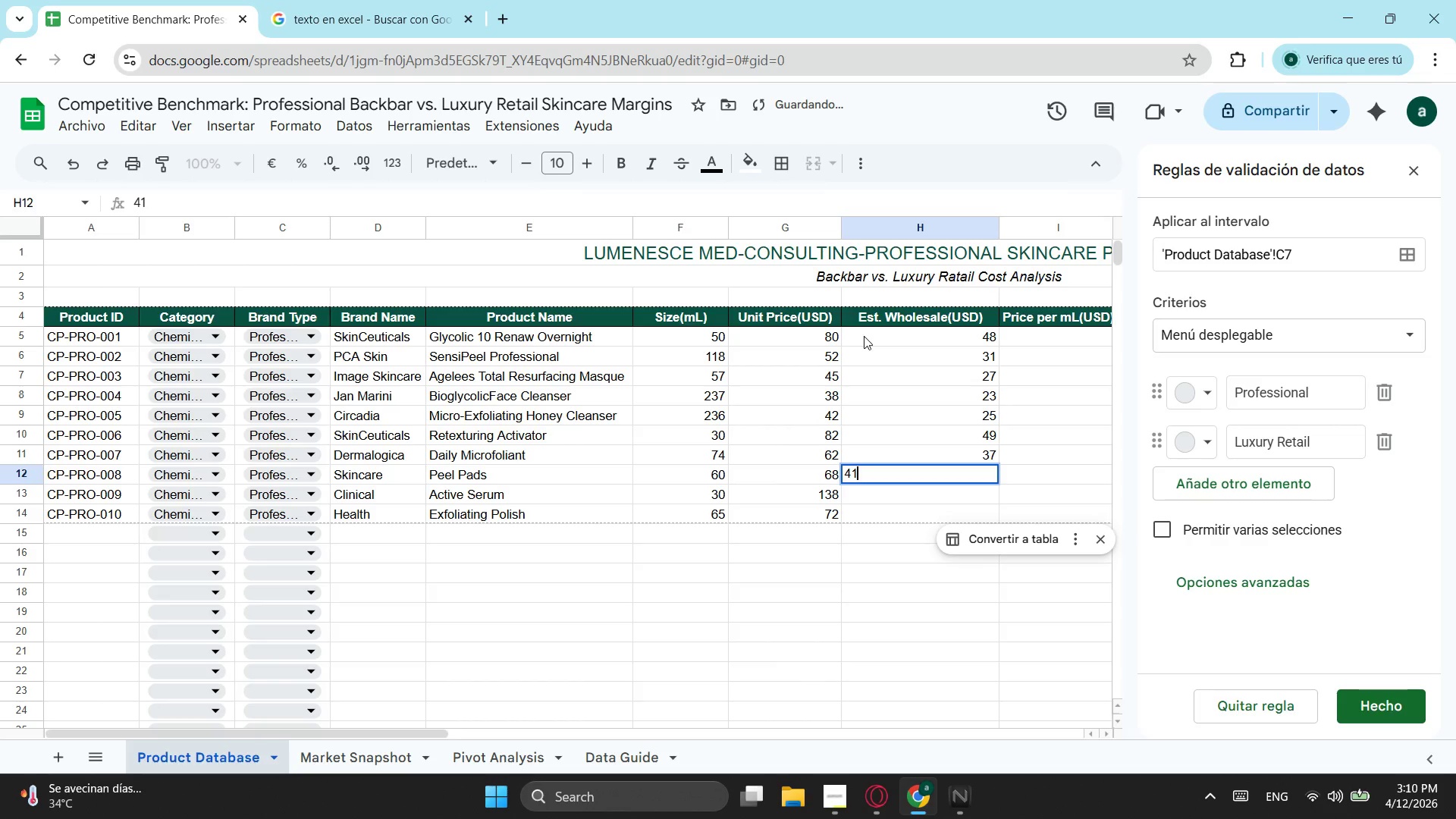 
key(Enter)
 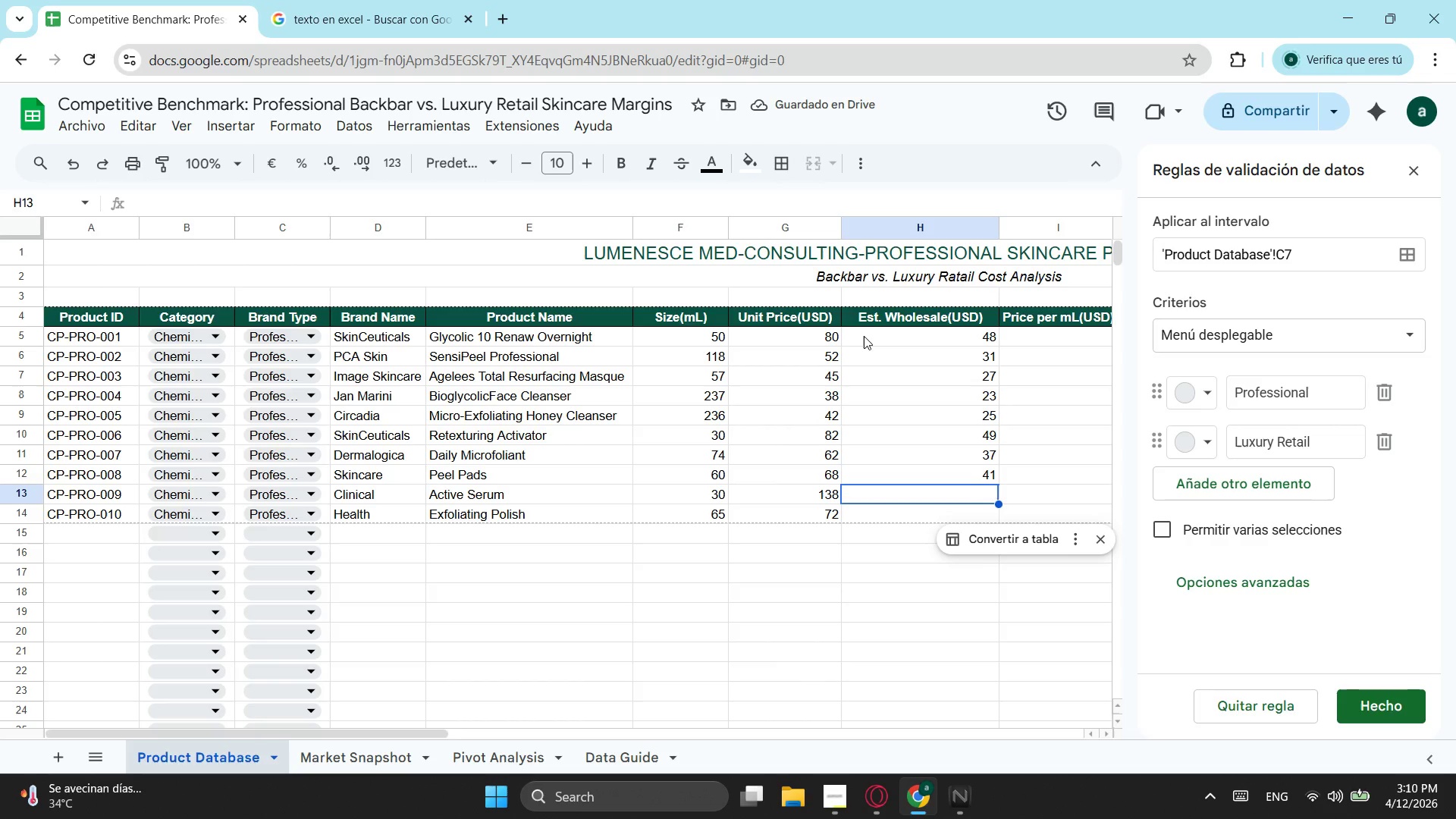 
wait(5.62)
 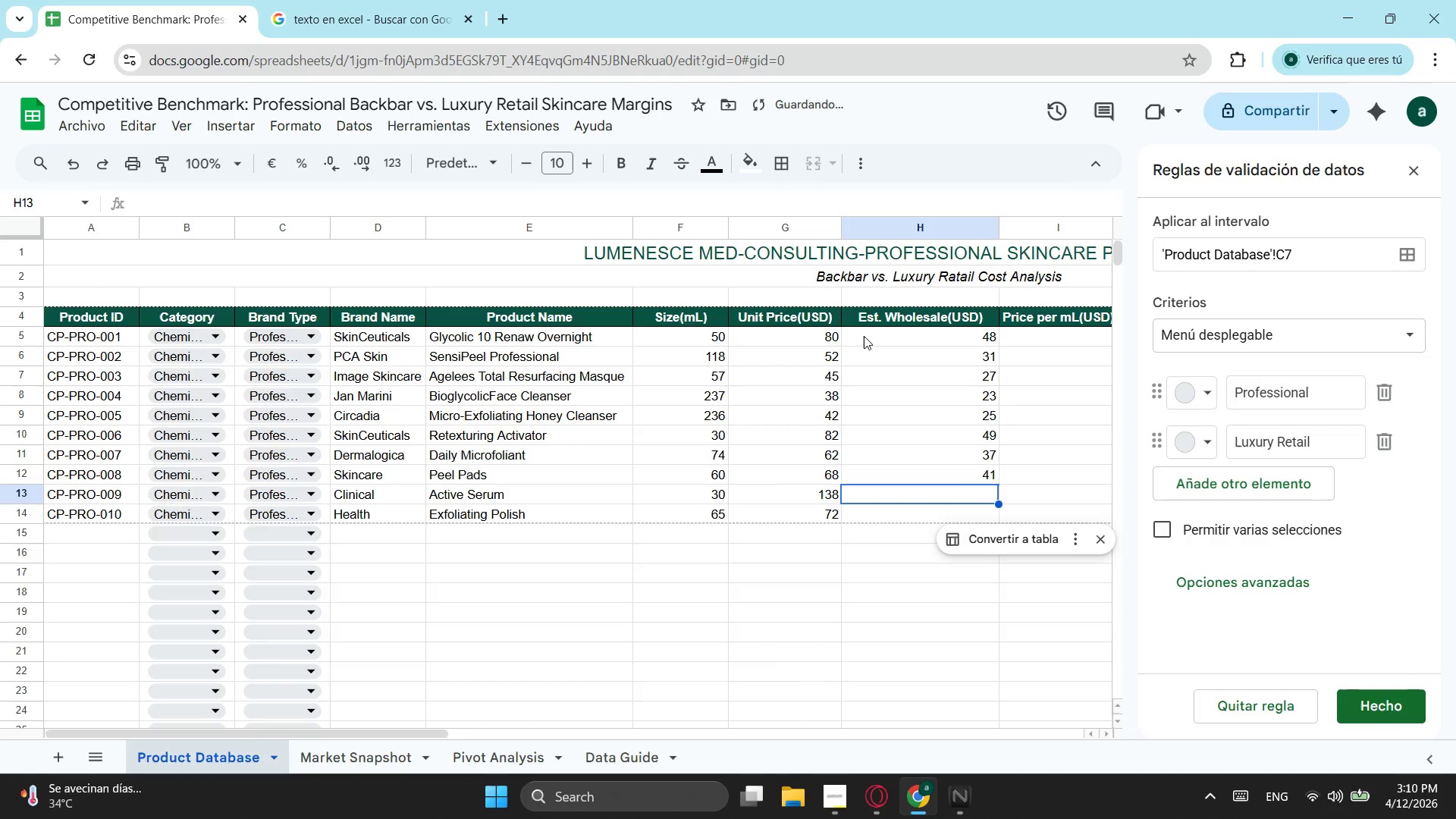 
type(83)
 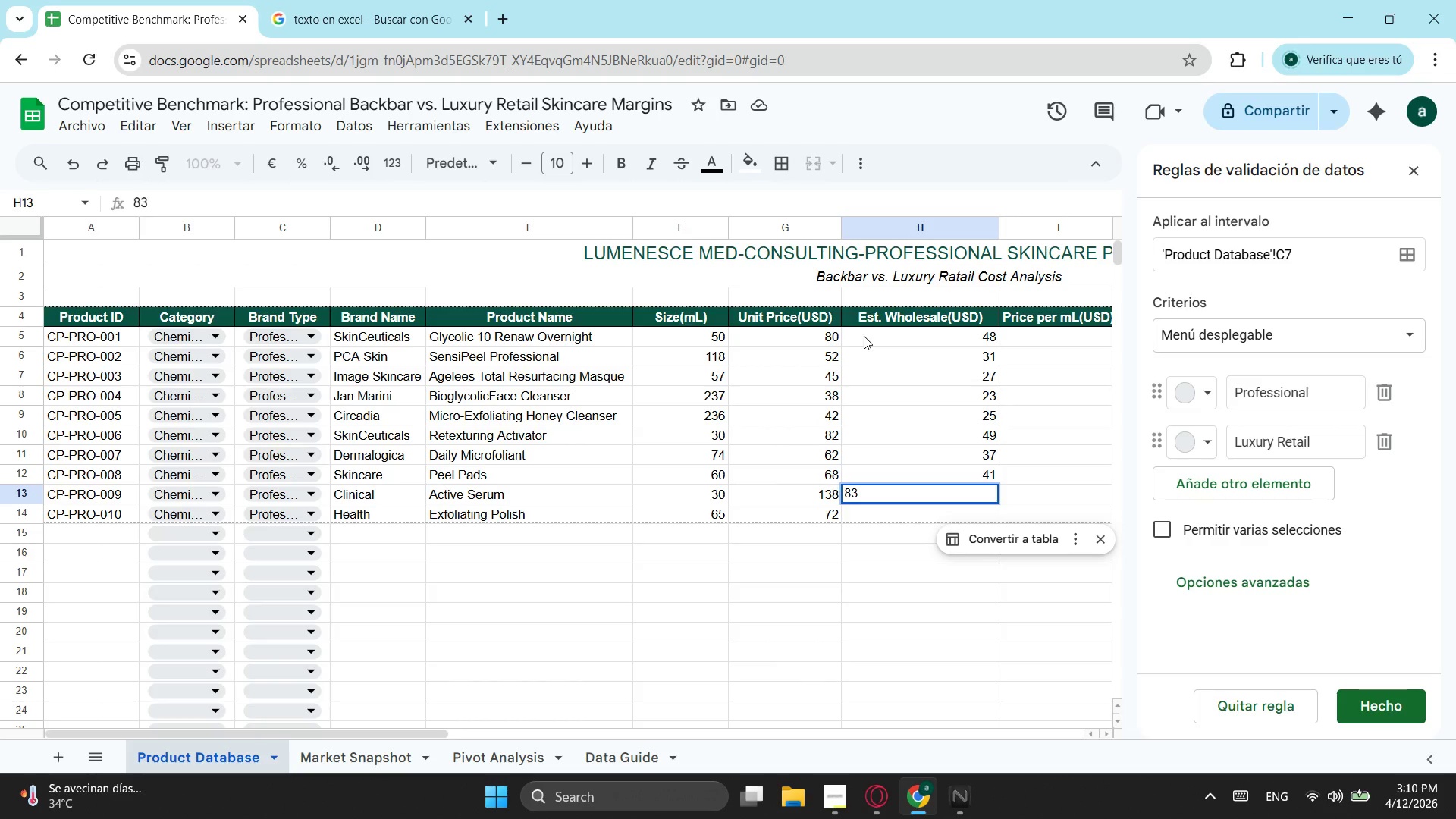 
key(Enter)
 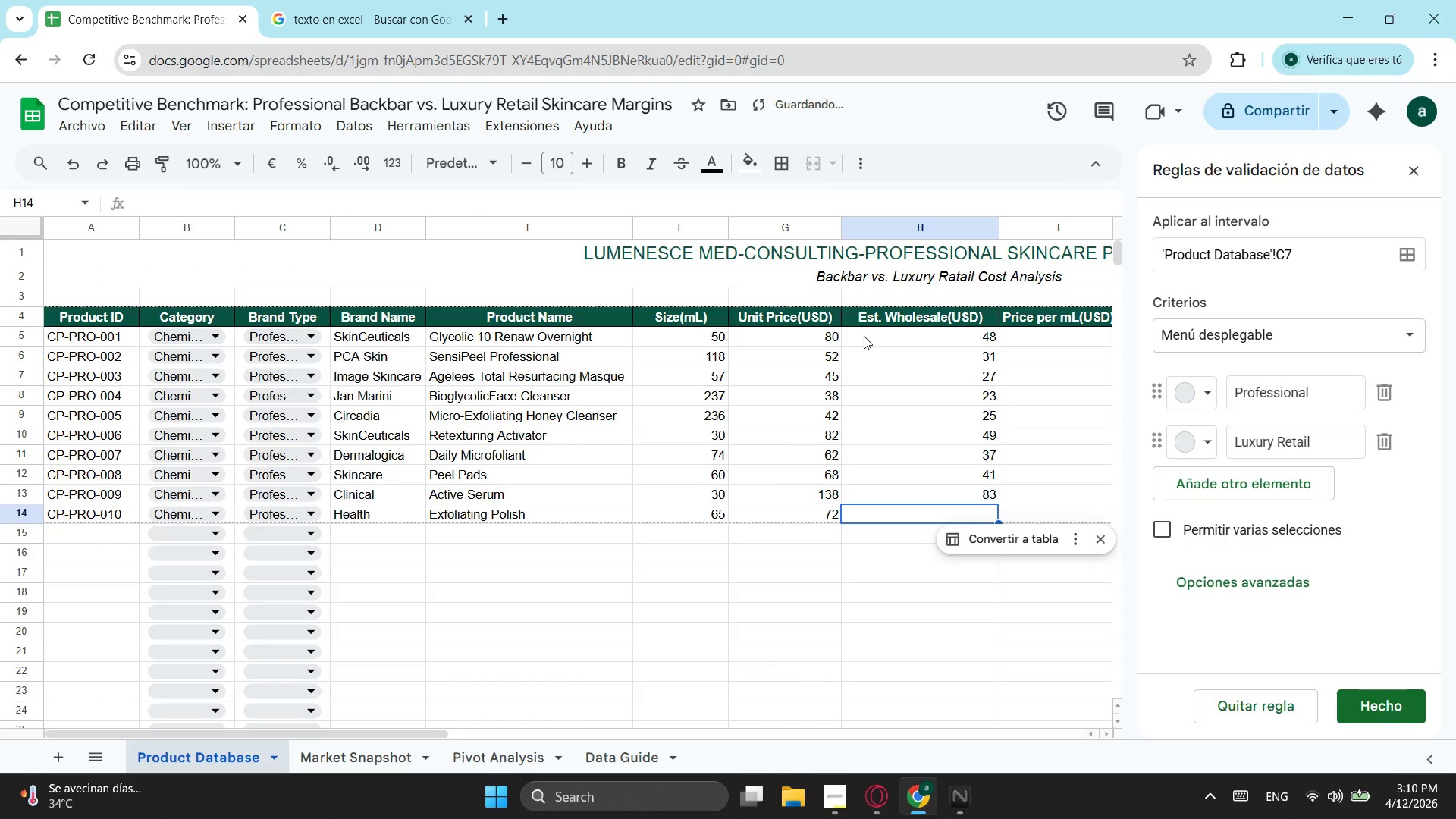 
type(43)
 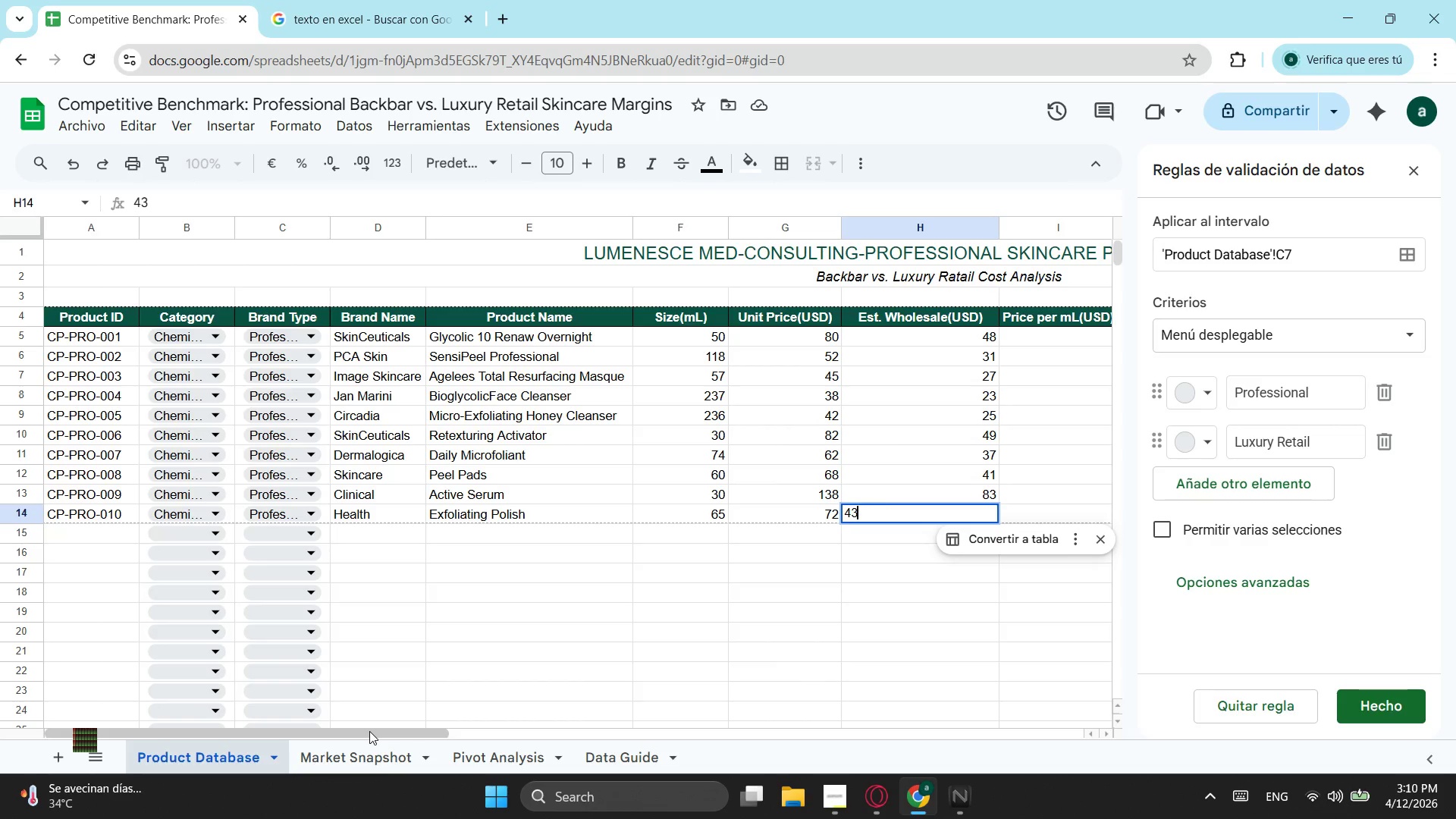 
left_click_drag(start_coordinate=[369, 732], to_coordinate=[550, 731])
 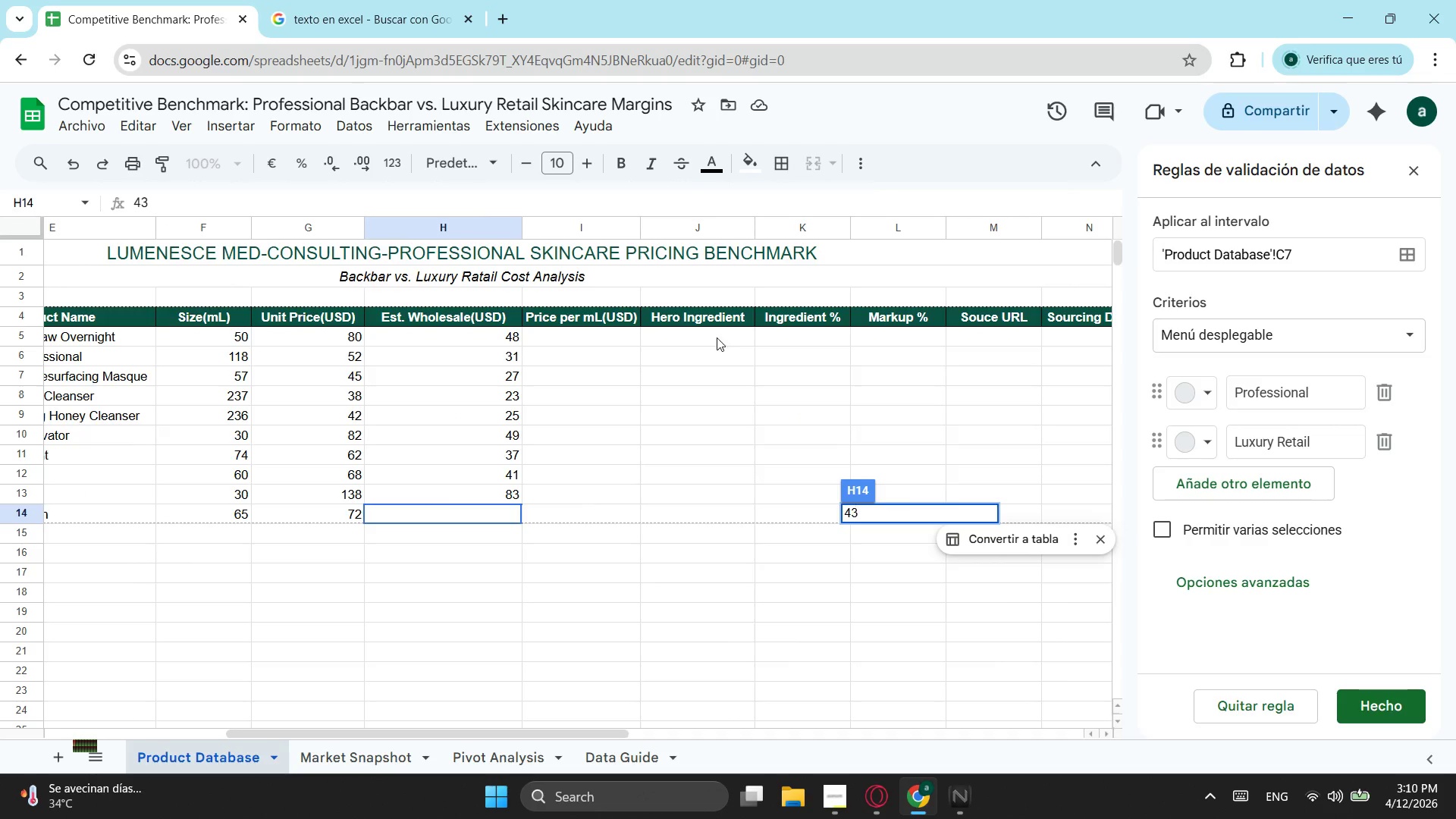 
left_click([717, 337])
 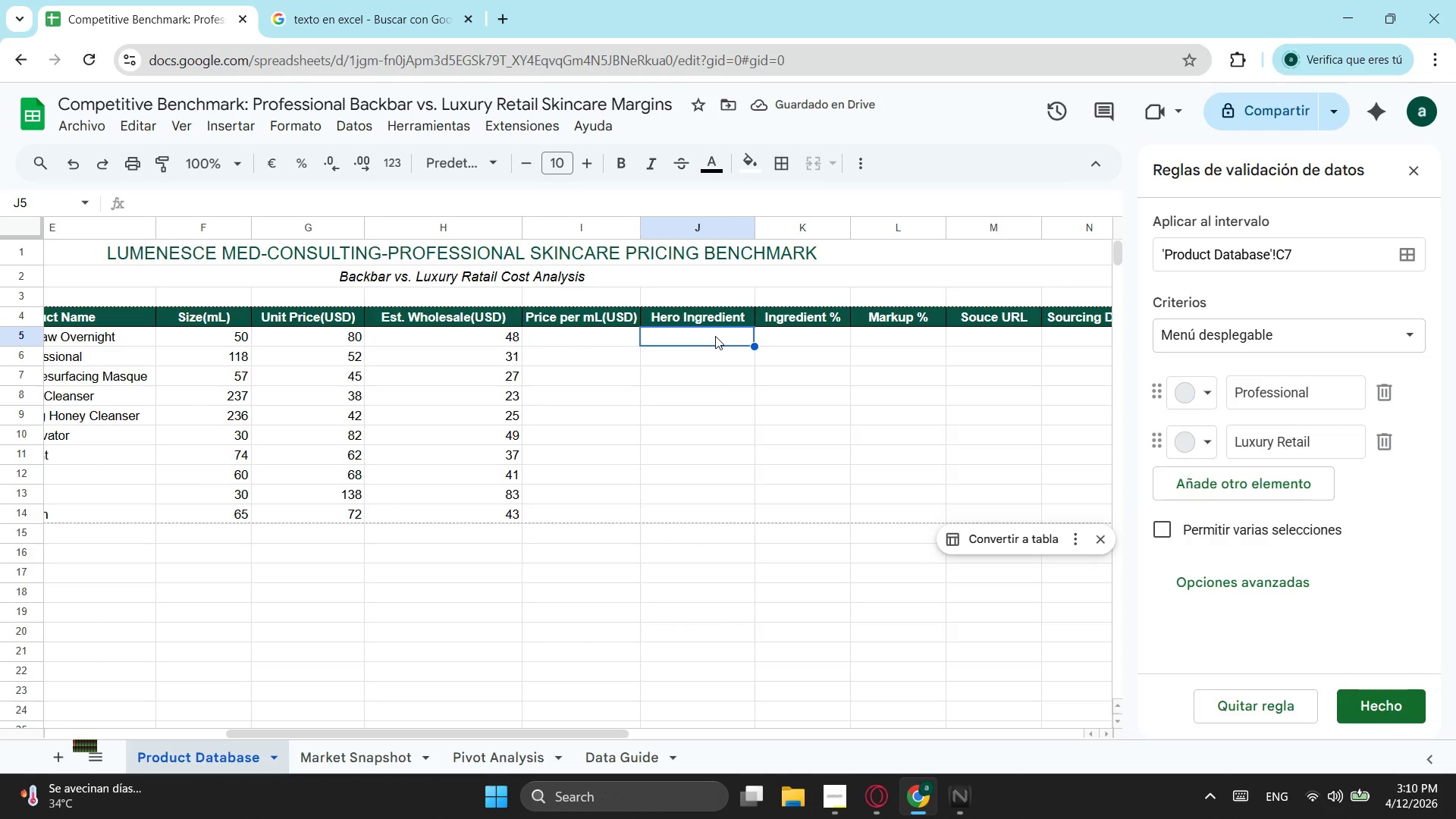 
wait(6.16)
 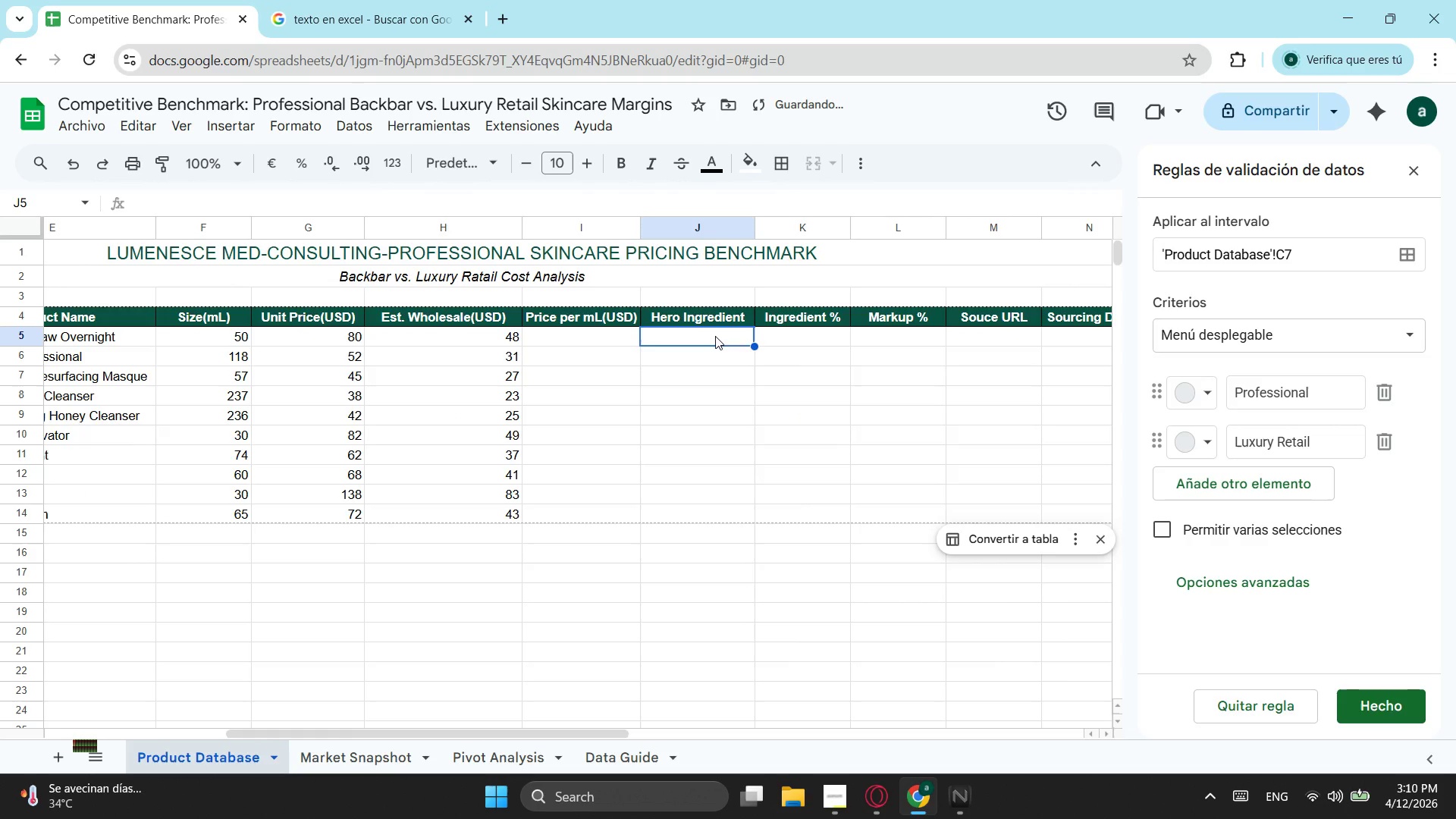 
type(Glycolic Acid)
 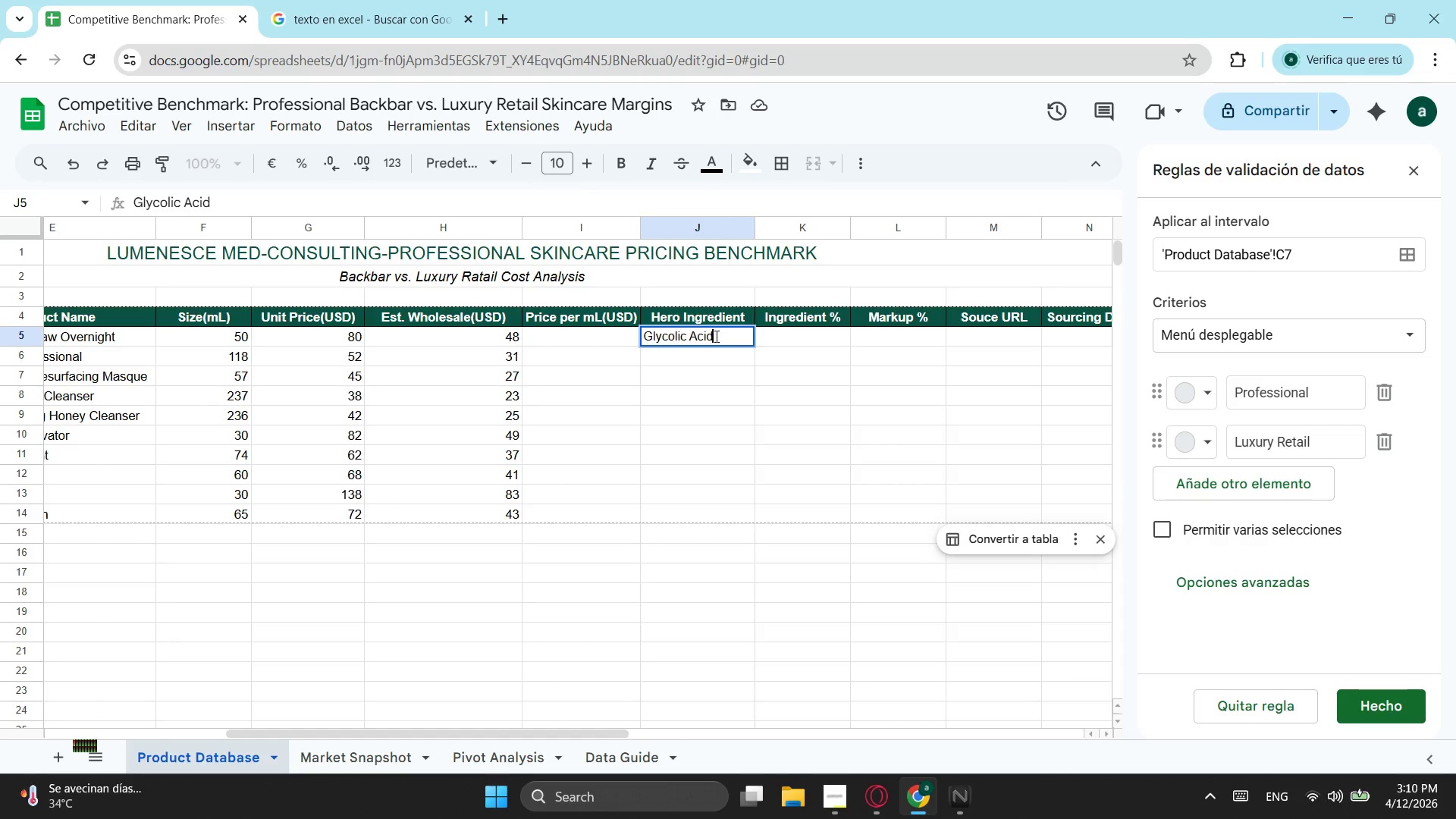 
key(ArrowDown)
 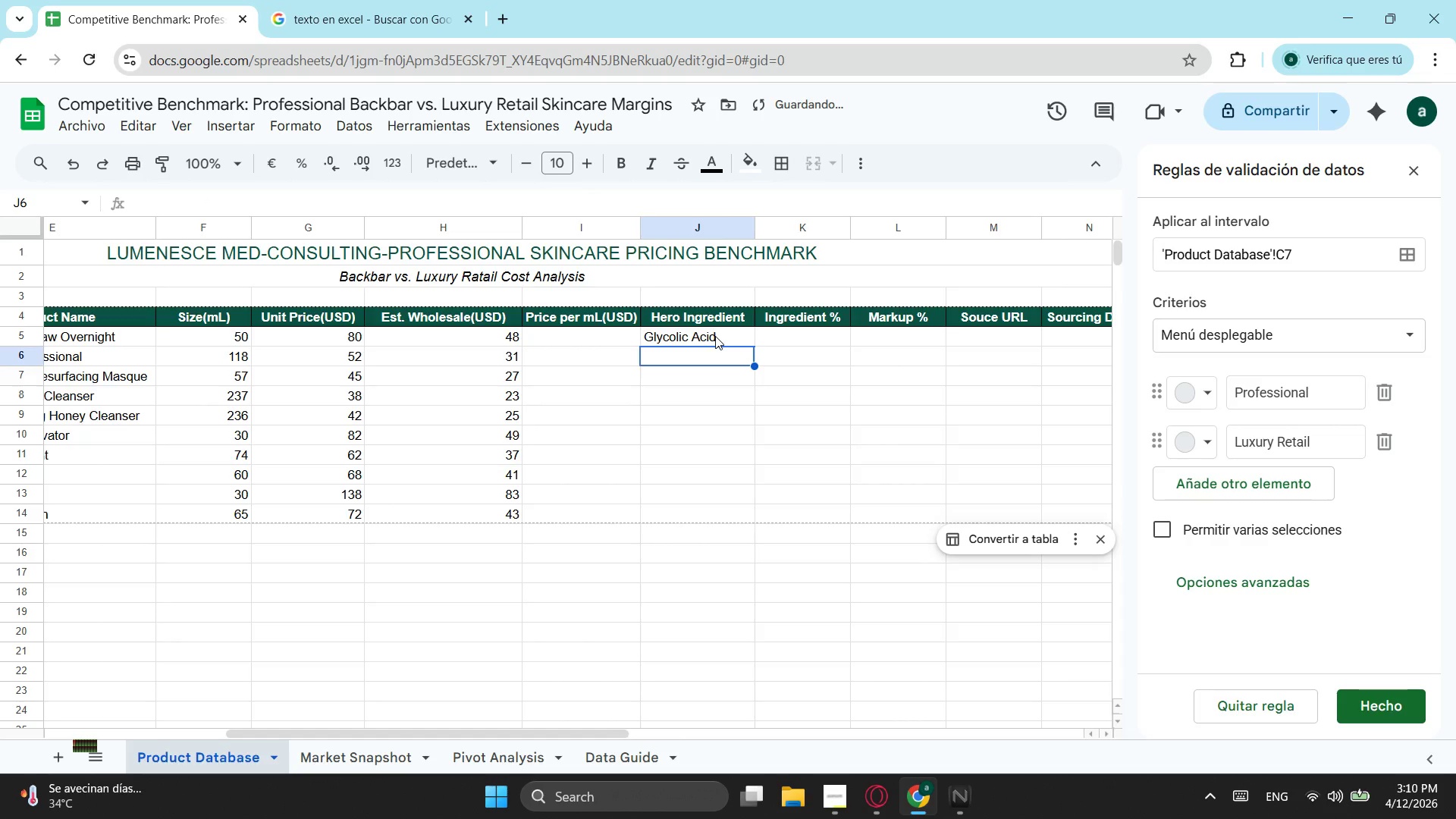 
type(Lactic Acid)
 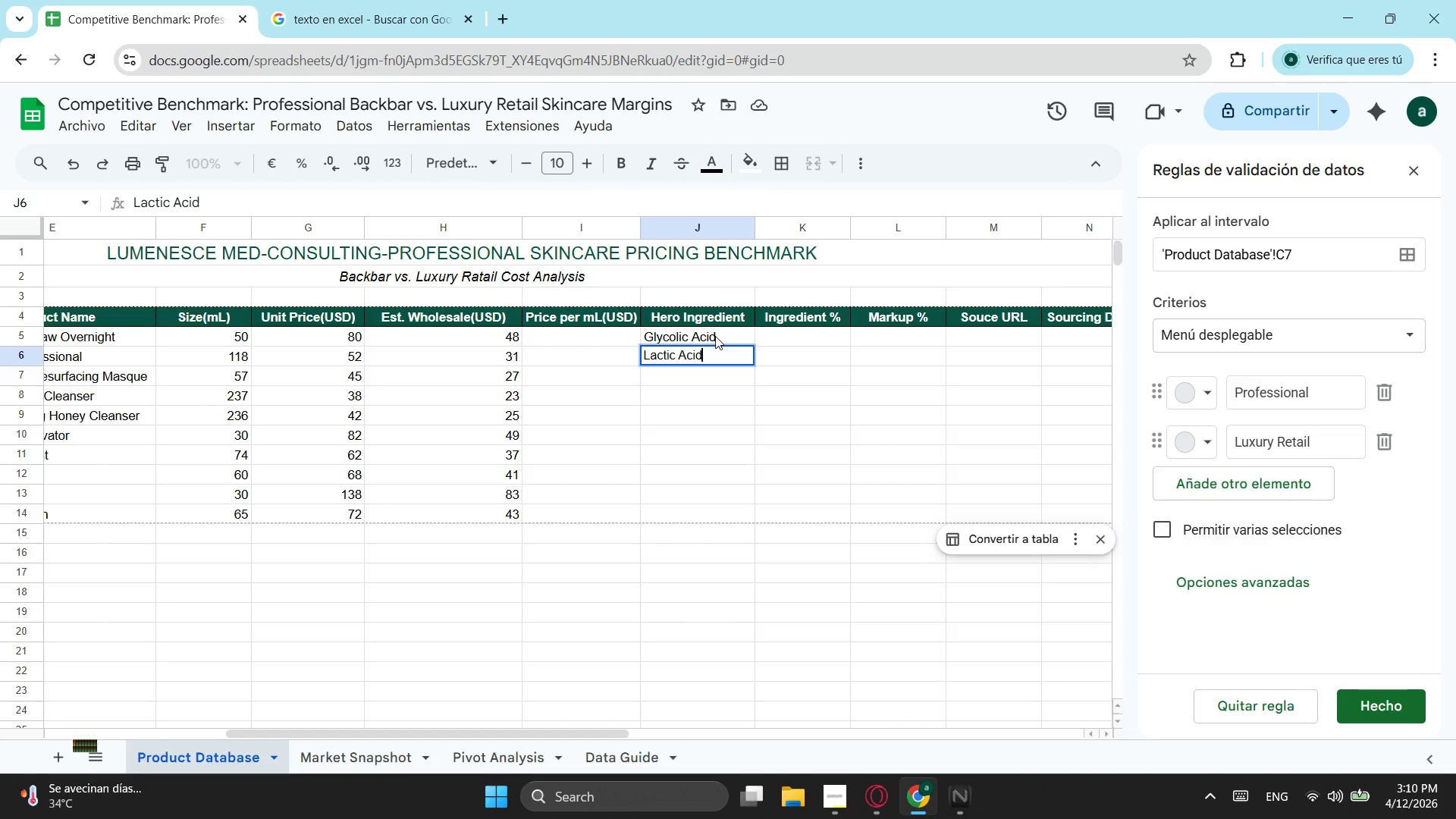 
key(Enter)
 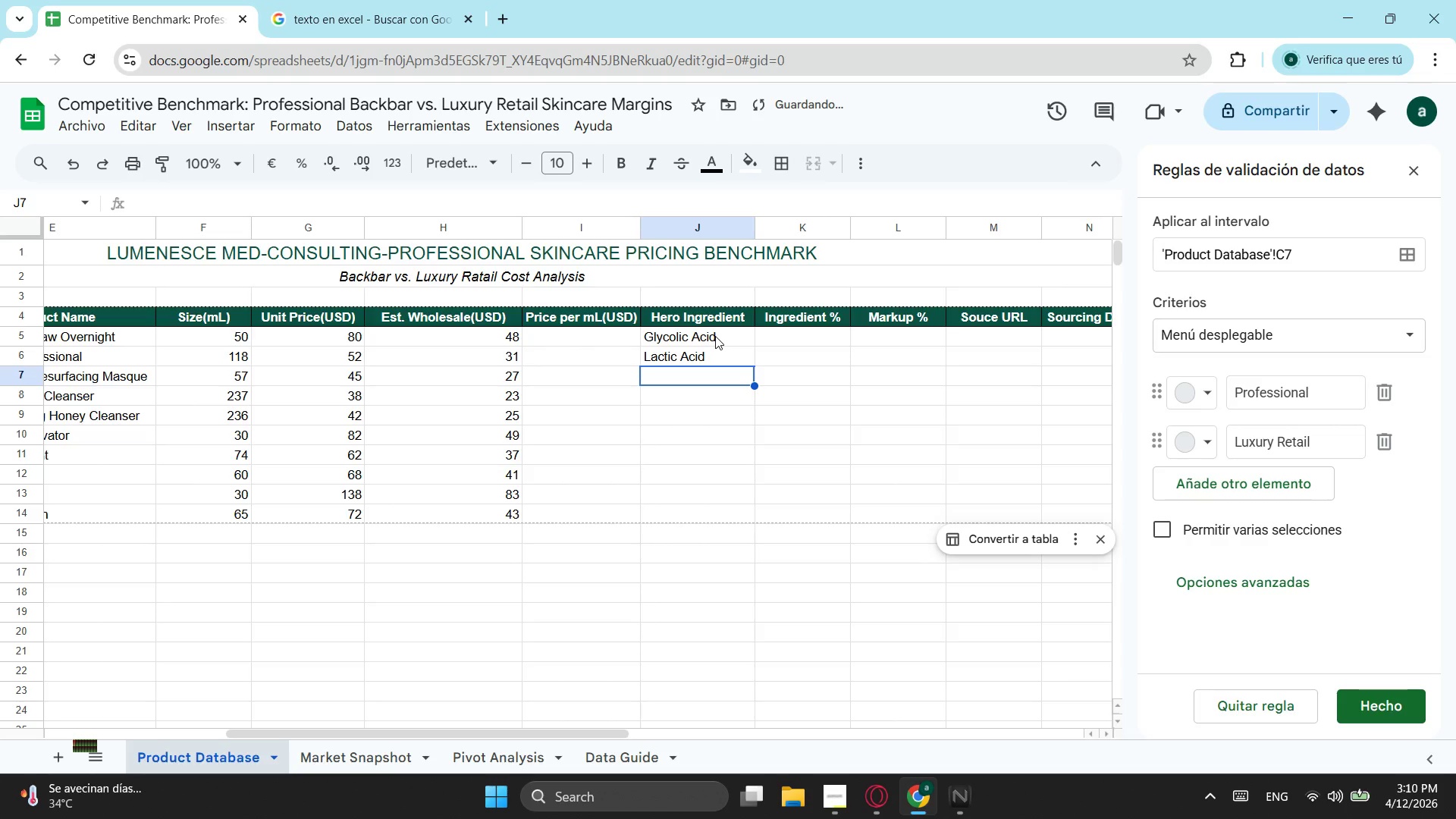 
key(G)
 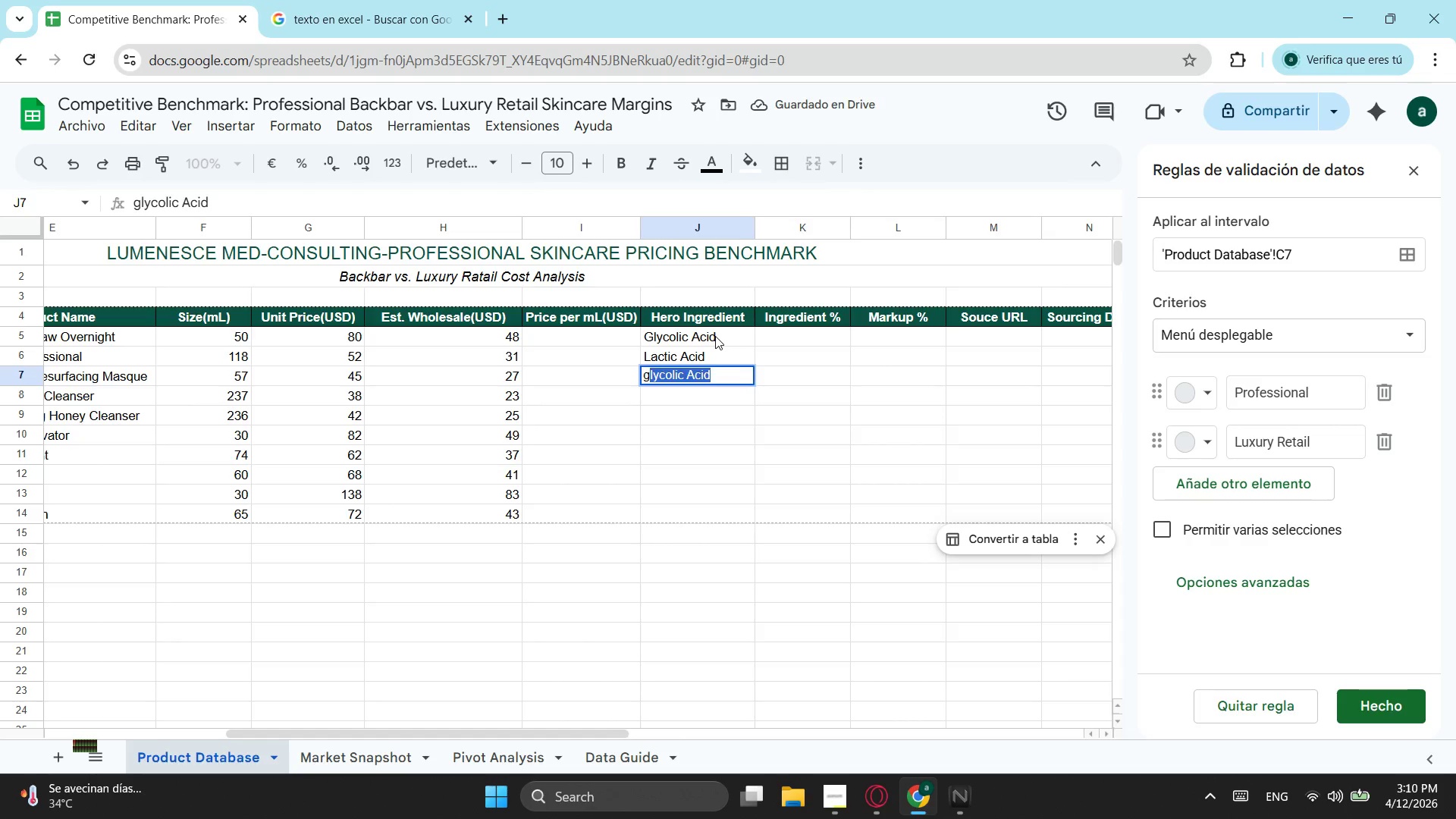 
key(Tab)
 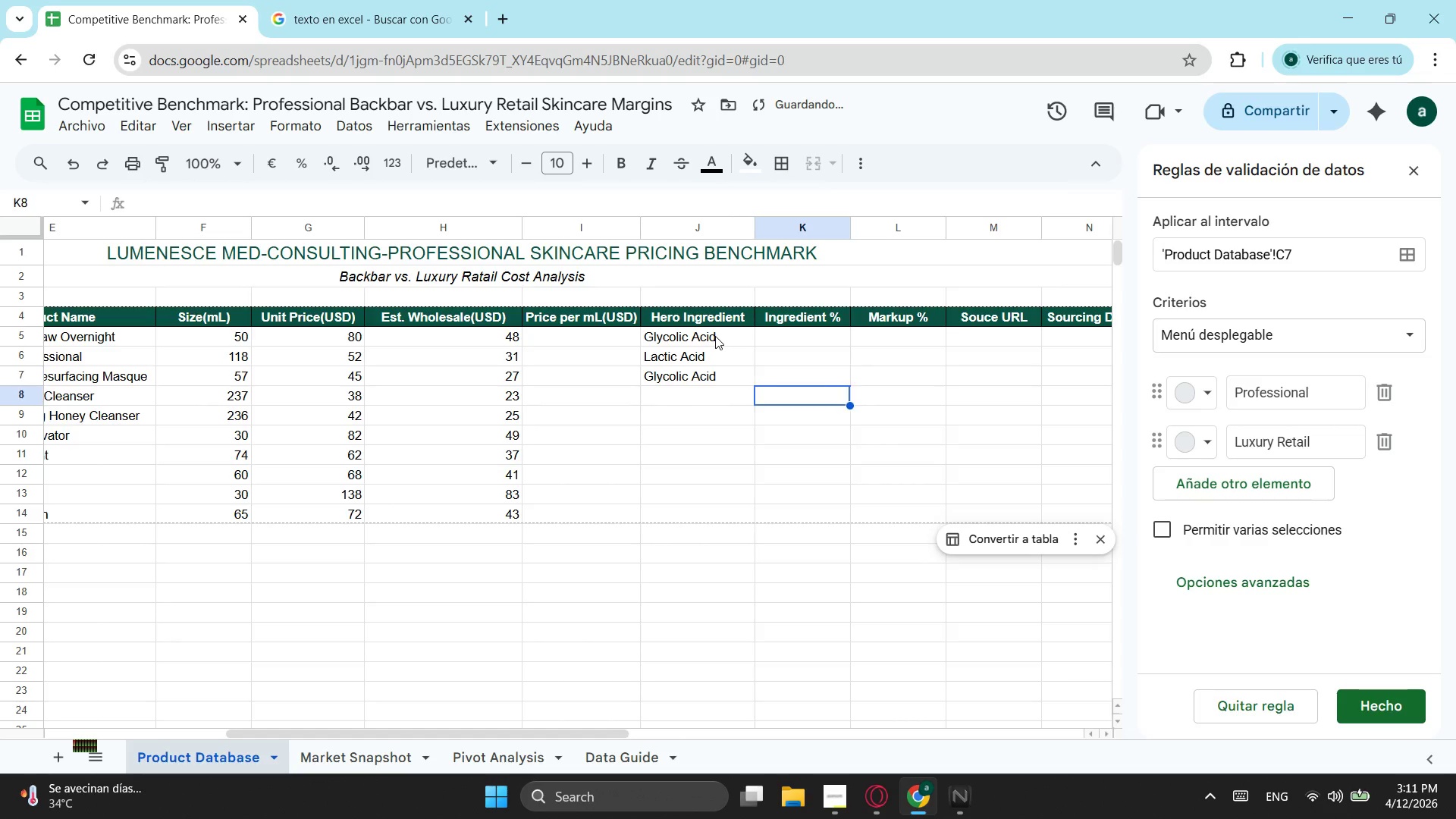 
key(ArrowDown)
 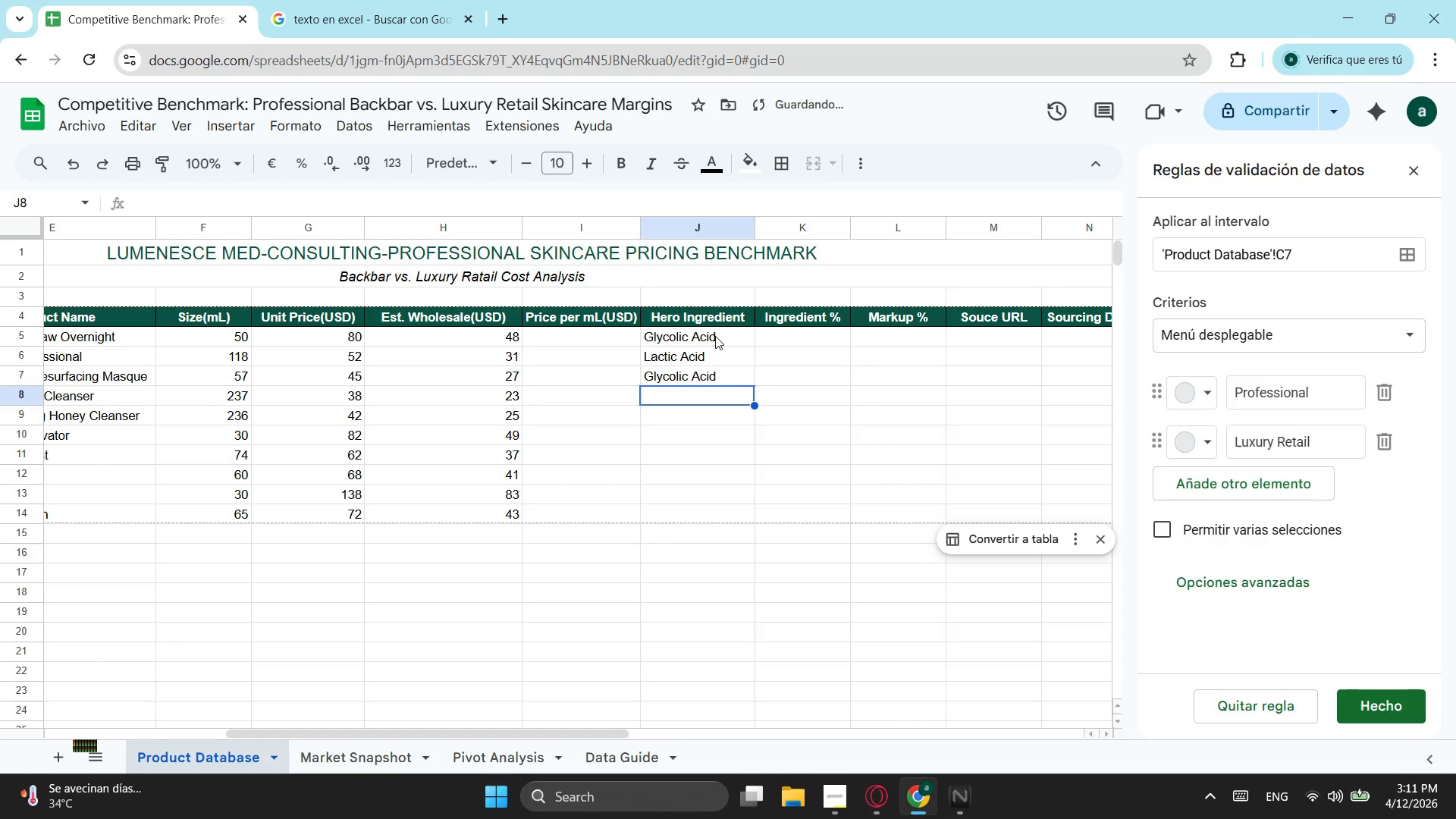 
key(ArrowLeft)
 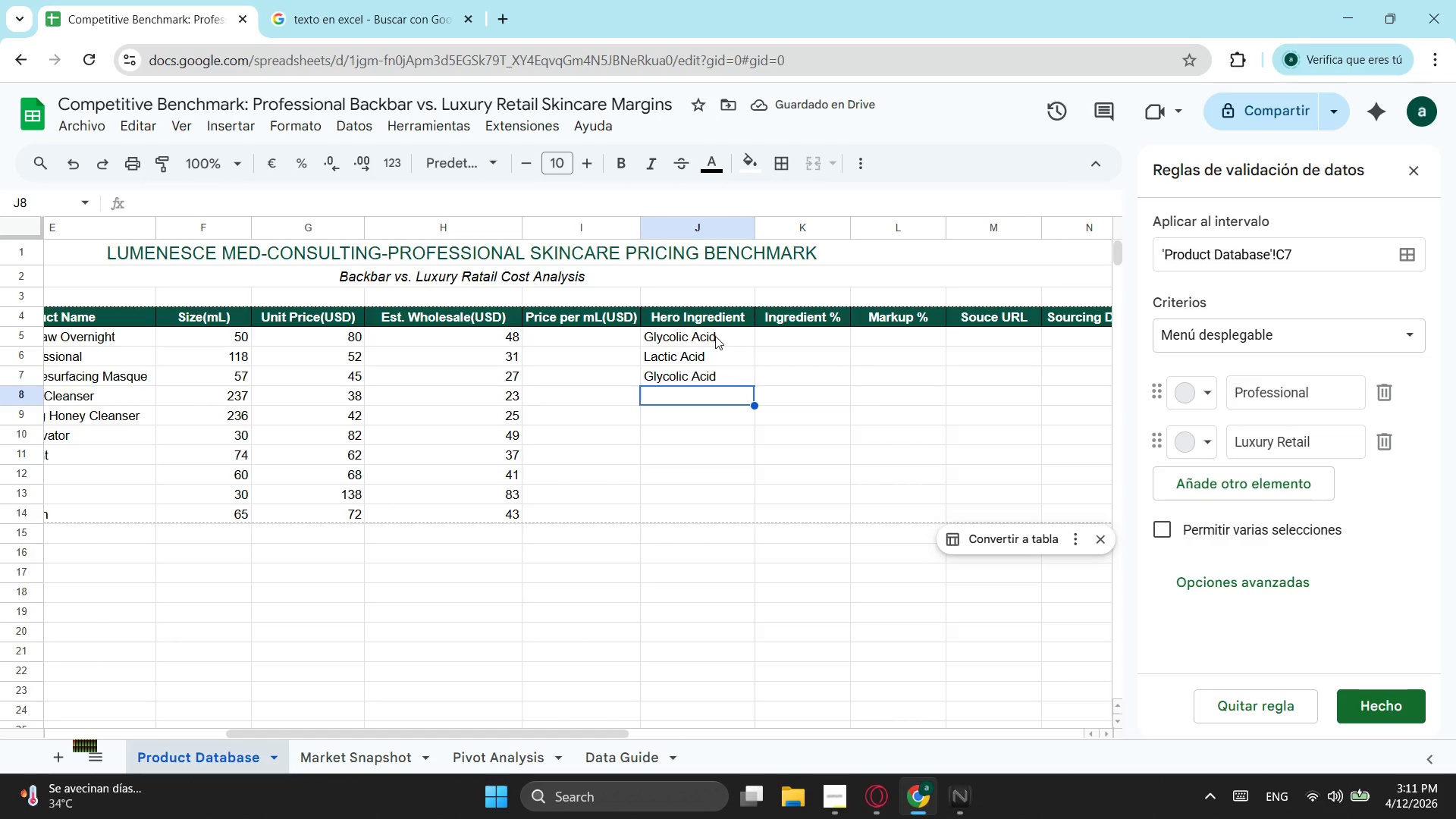 
key(G)
 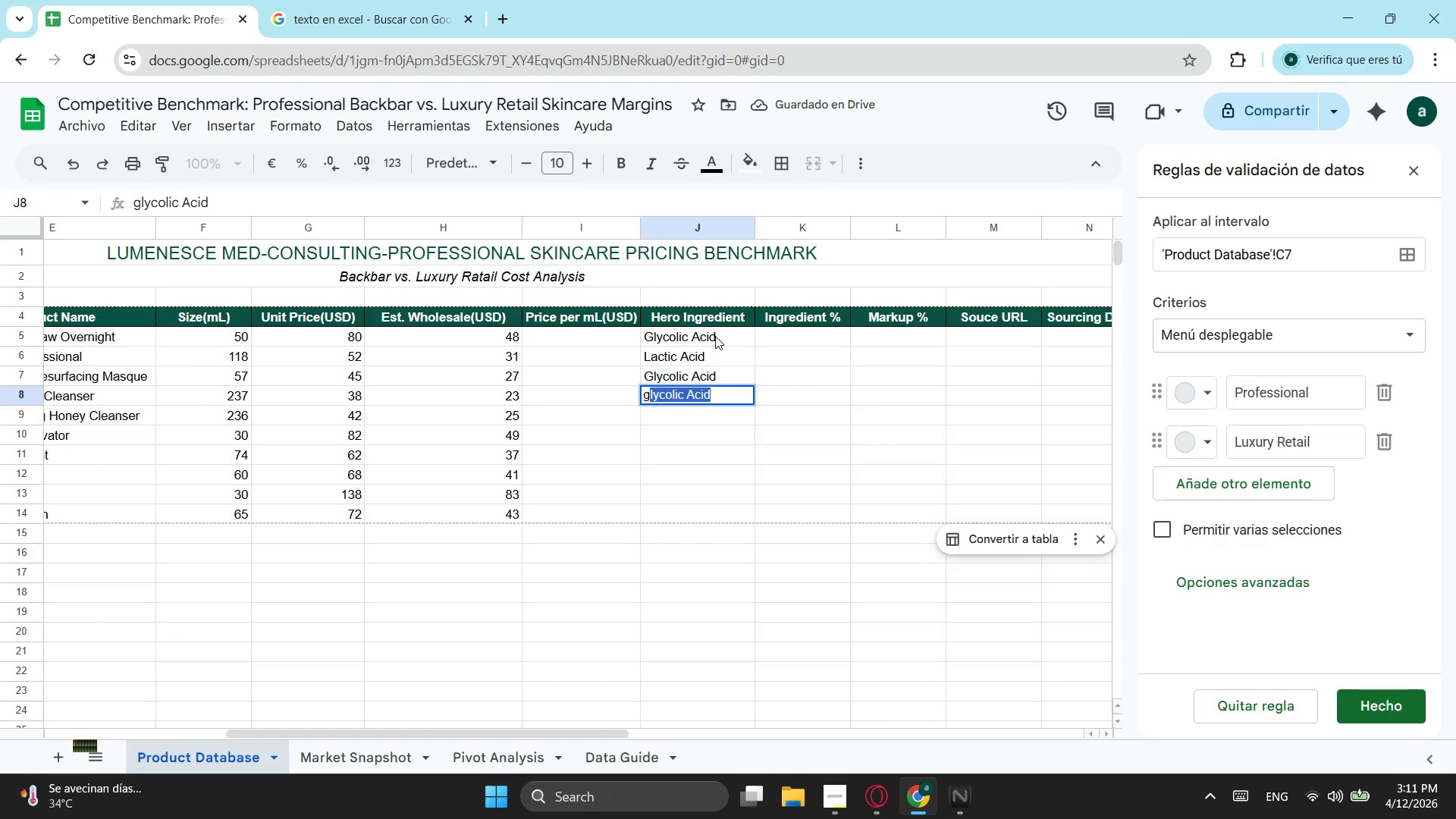 
key(Enter)
 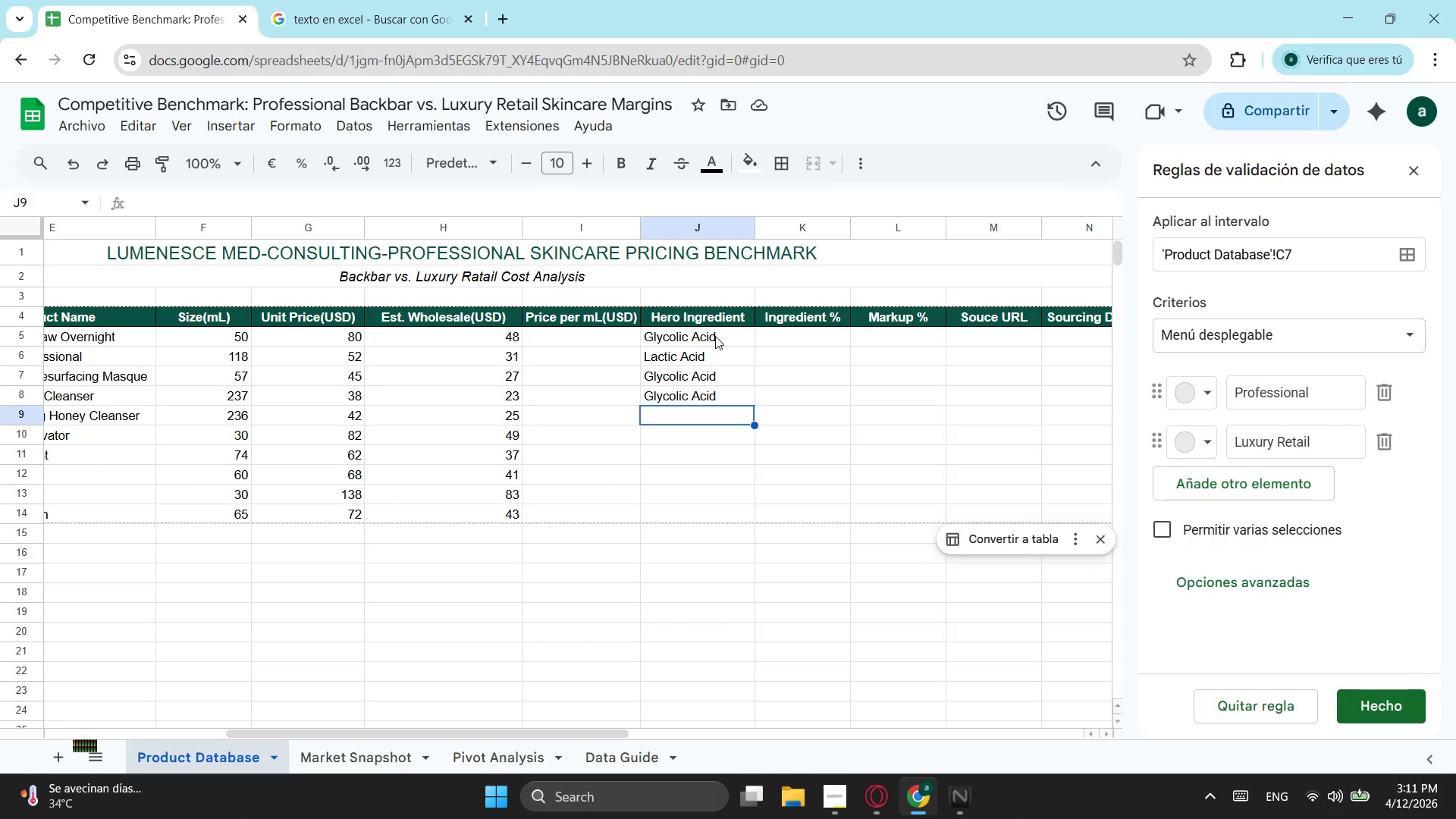 
wait(15.52)
 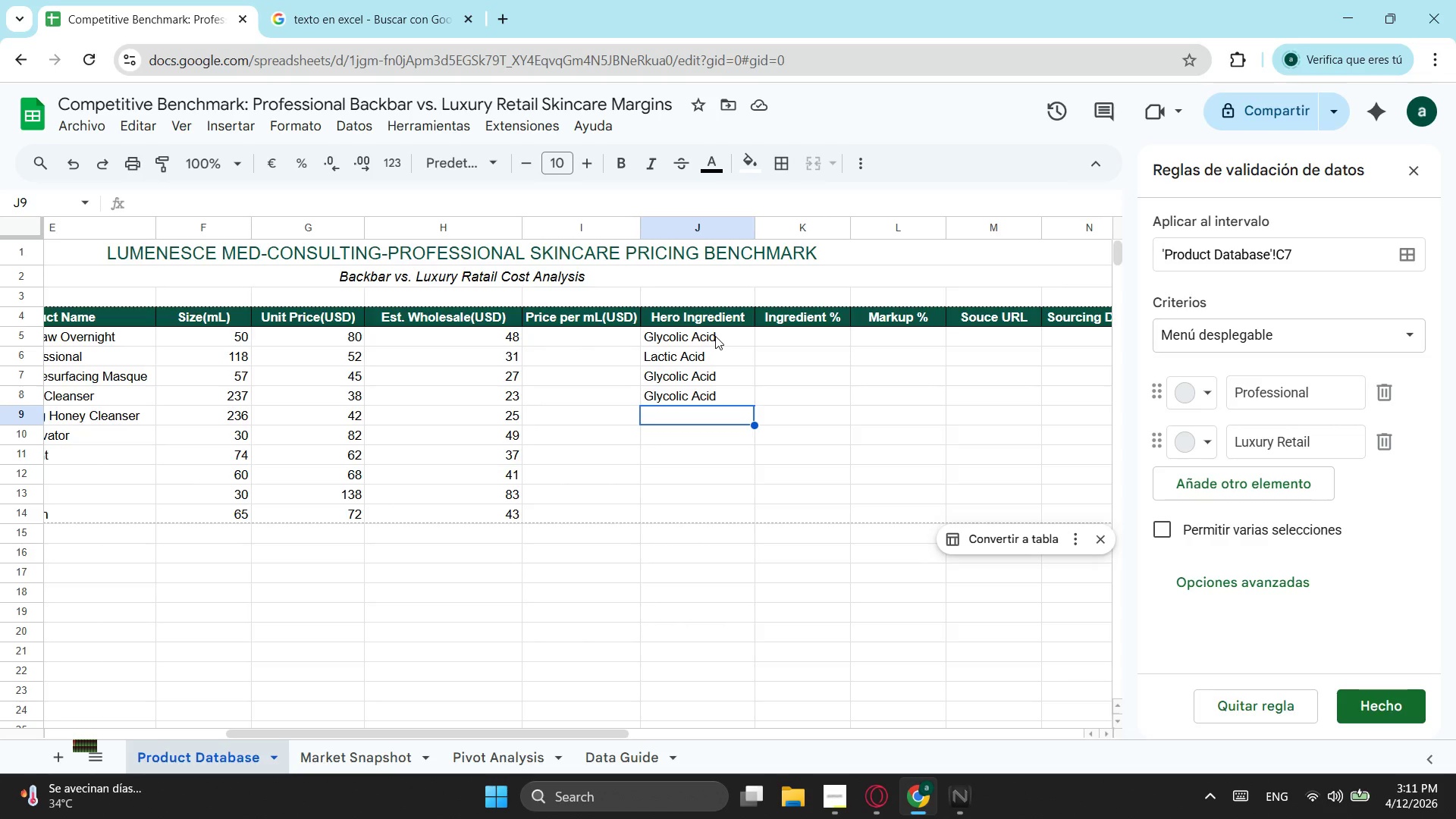 
type(Mande;)
key(Backspace)
type(lic Acid)
 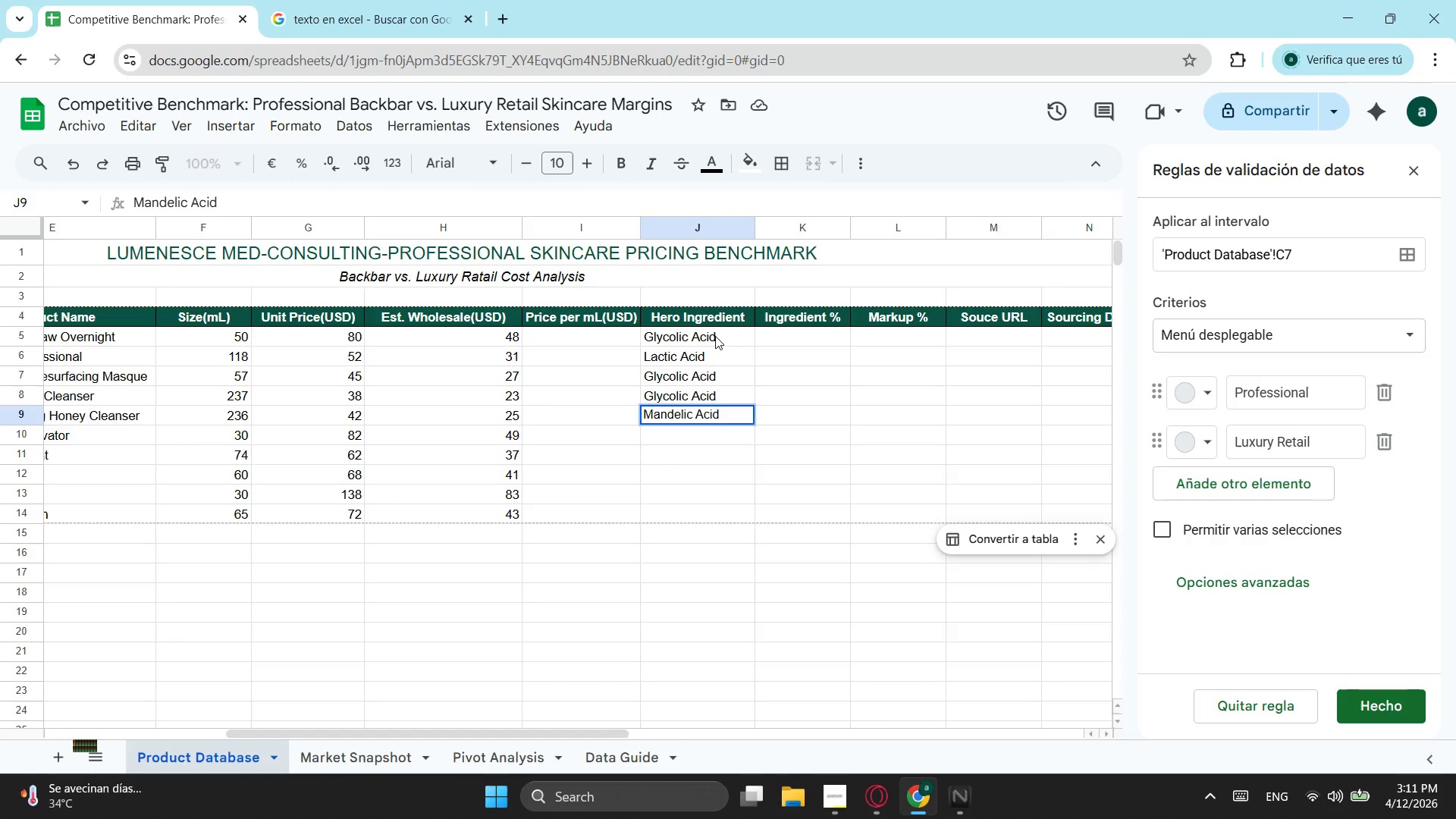 
key(Enter)
 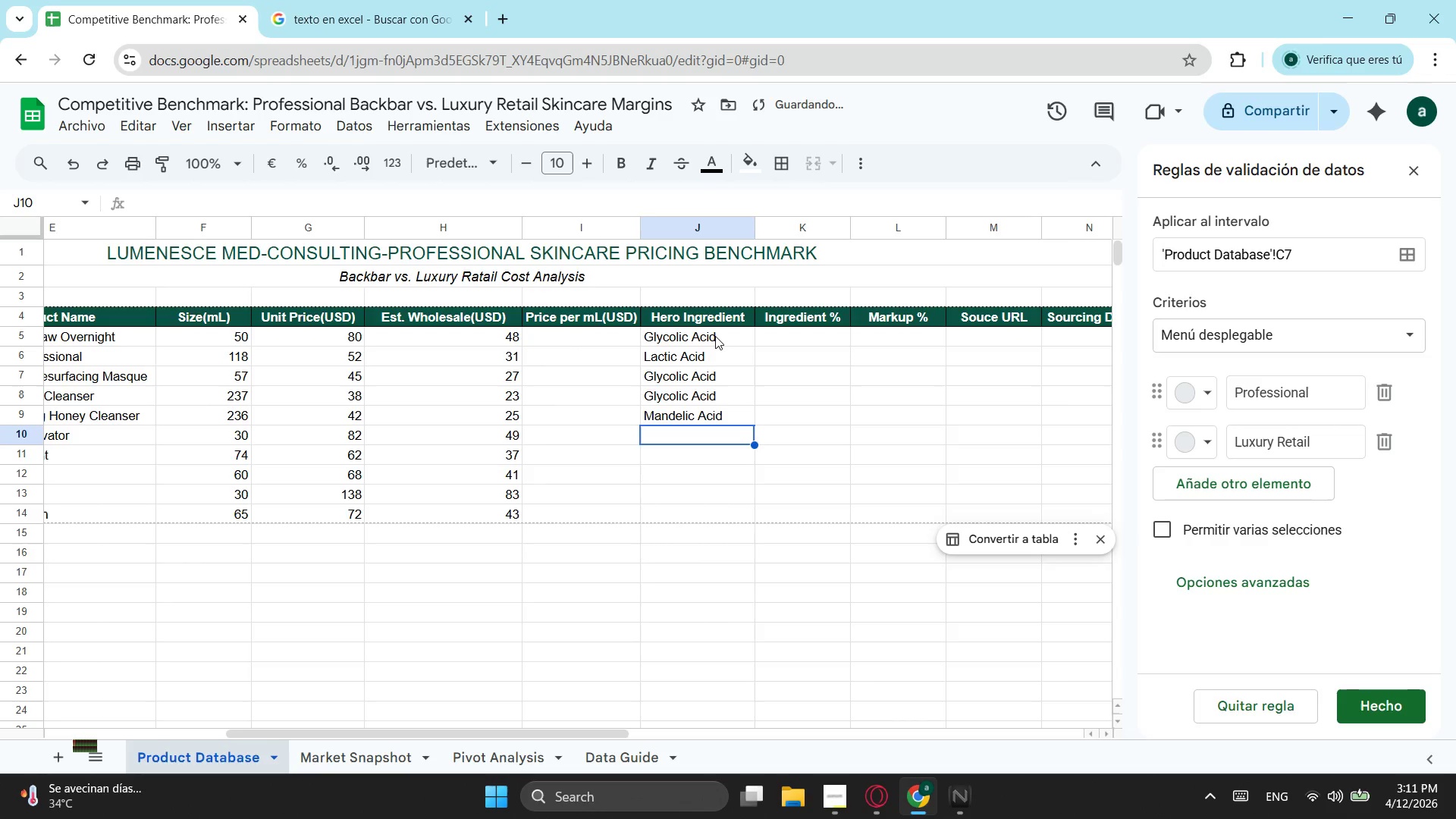 
type(Hydroxyethyl Urea)
 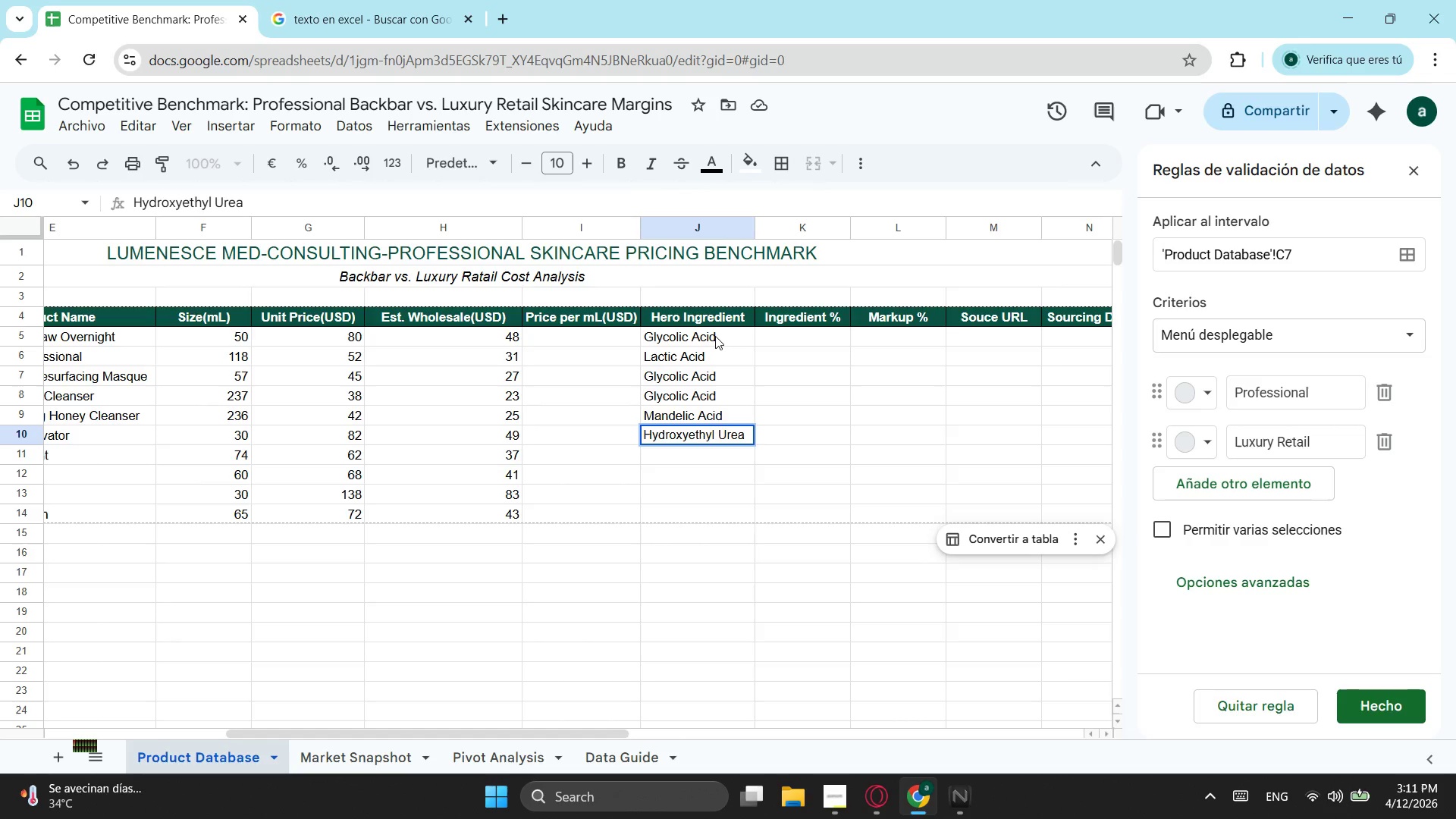 
key(Enter)
 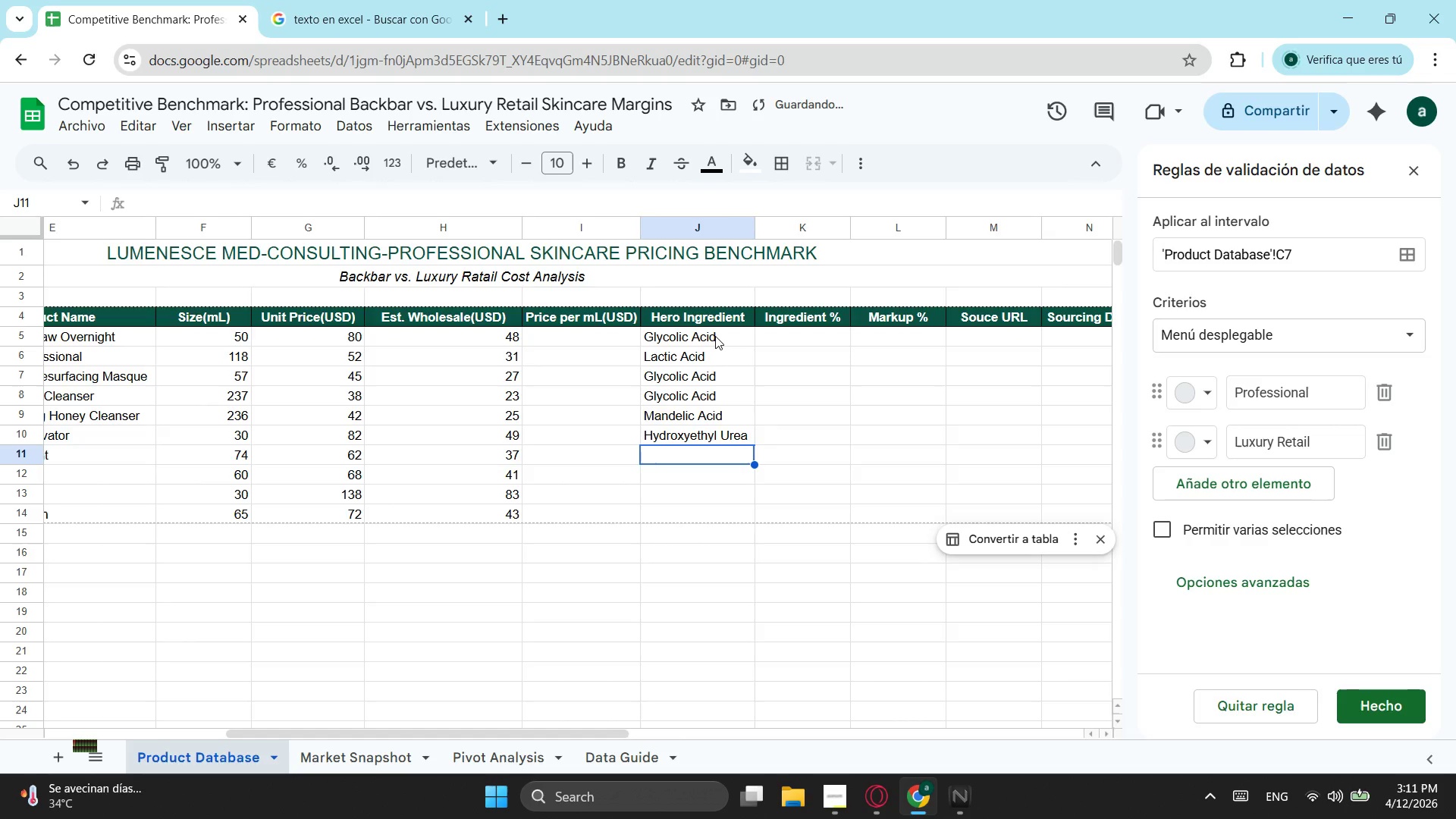 
type(Enzy)
 